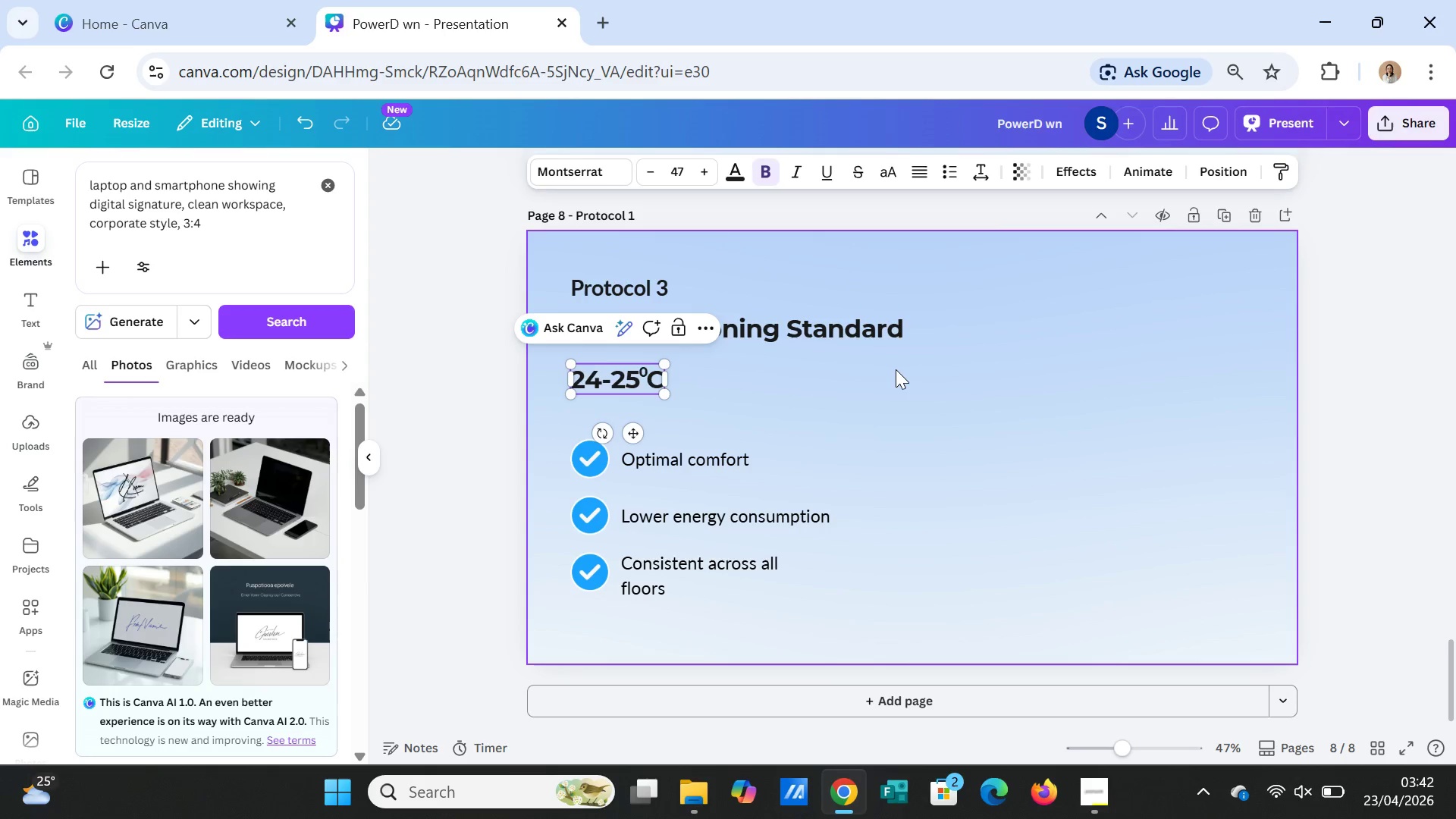 
left_click([896, 369])
 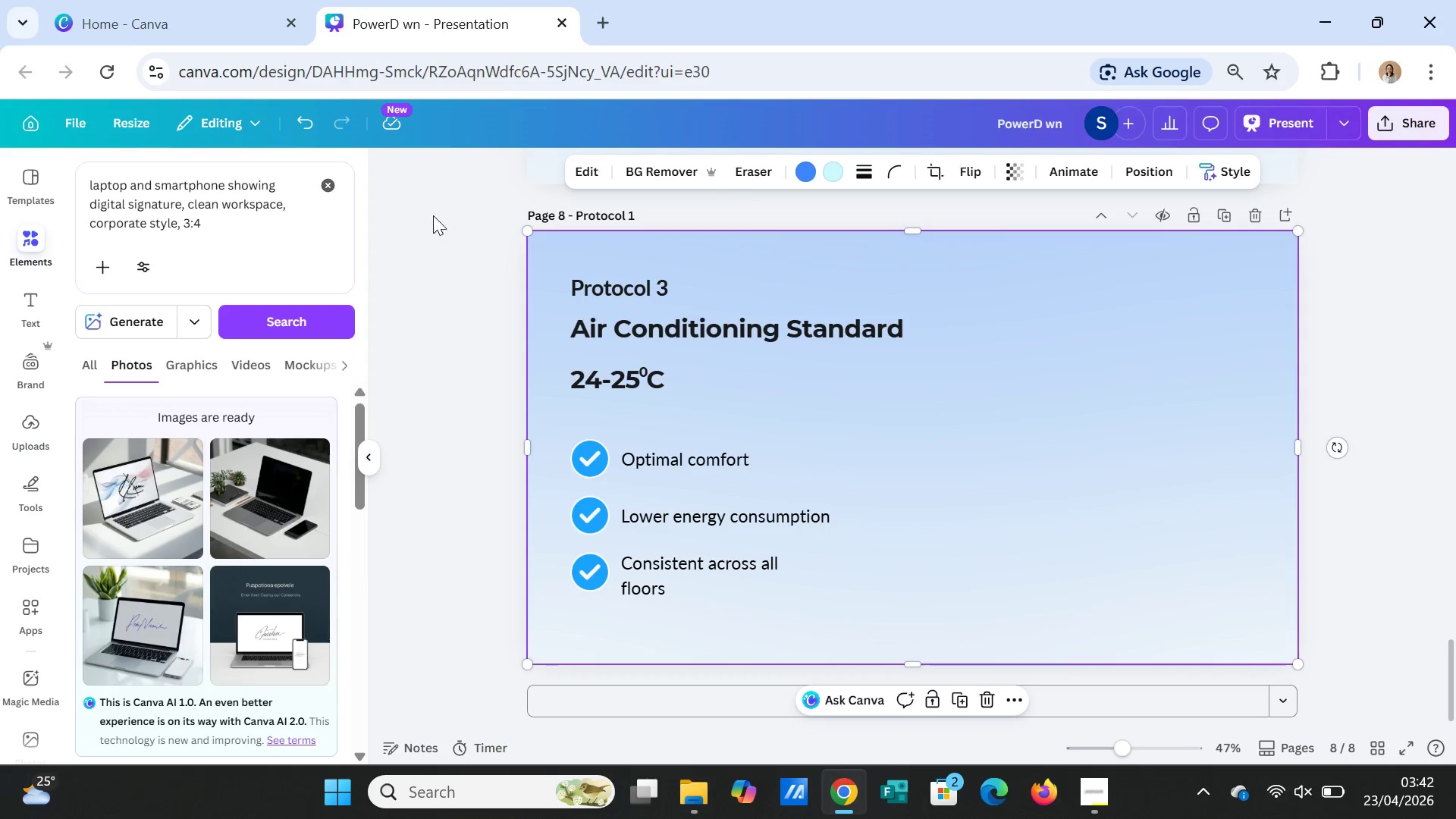 
left_click([306, 133])
 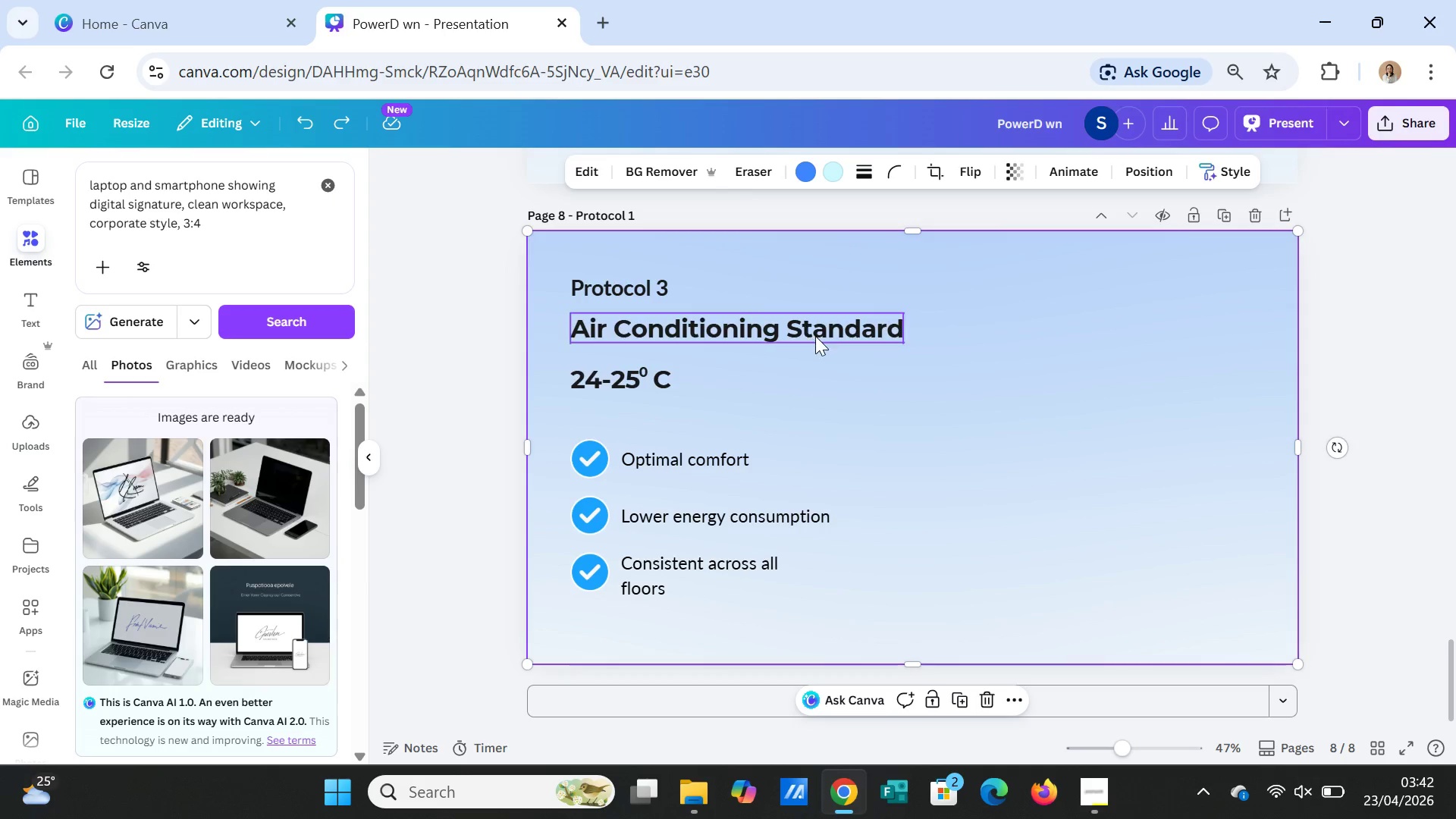 
left_click([816, 337])
 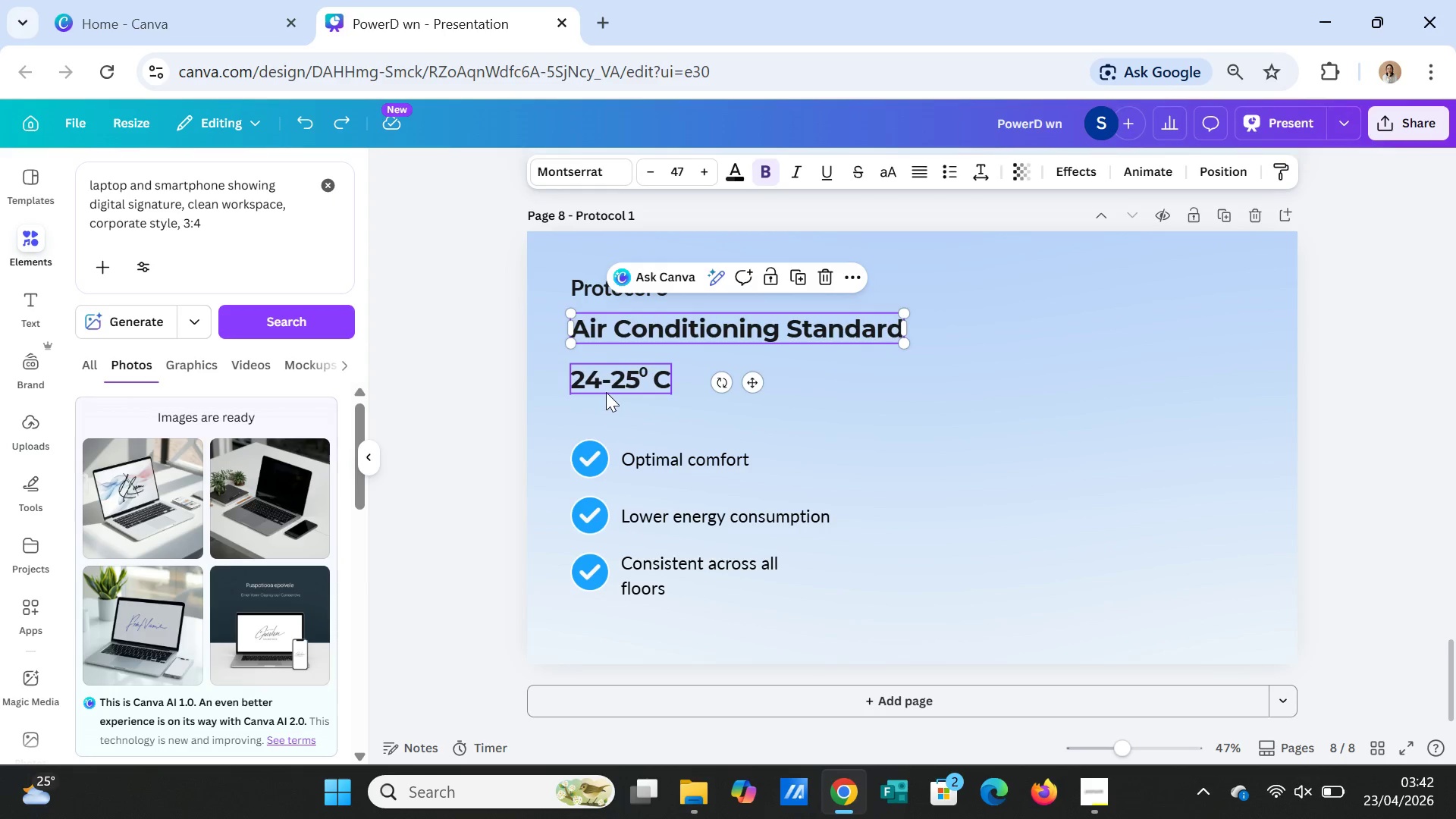 
left_click([605, 390])
 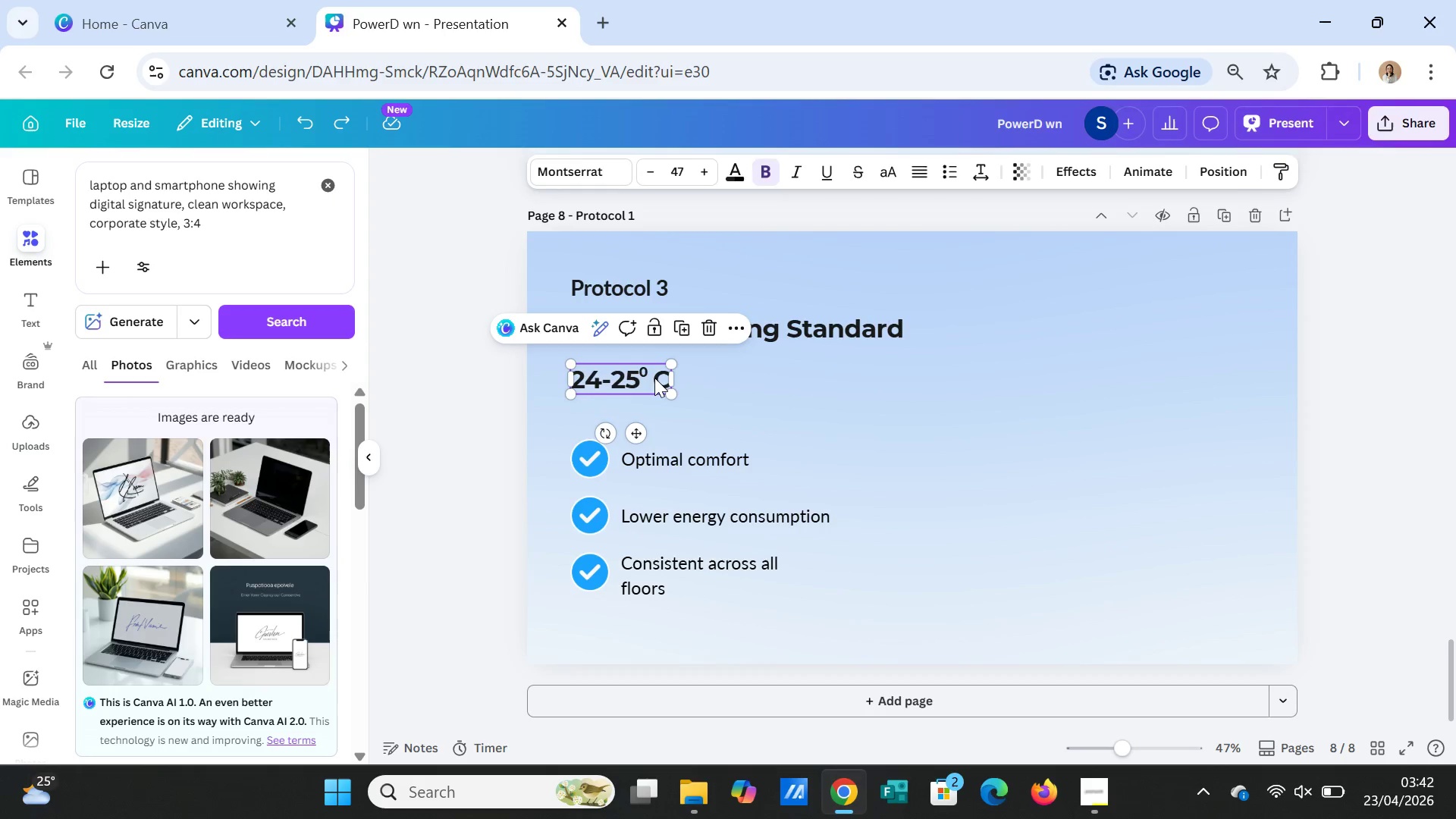 
hold_key(key=ShiftLeft, duration=0.77)
left_click([644, 368])
 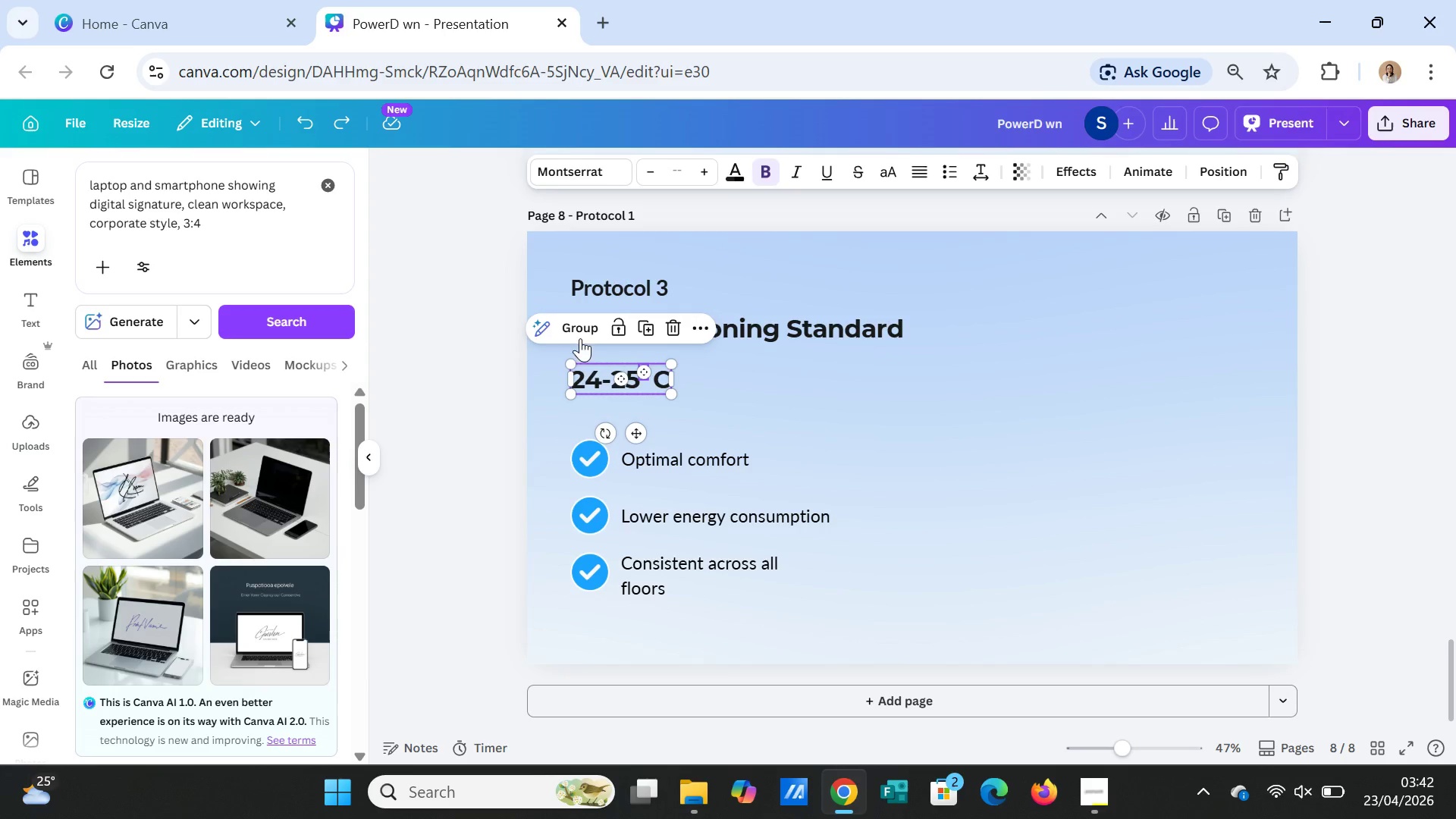 
left_click([576, 330])
 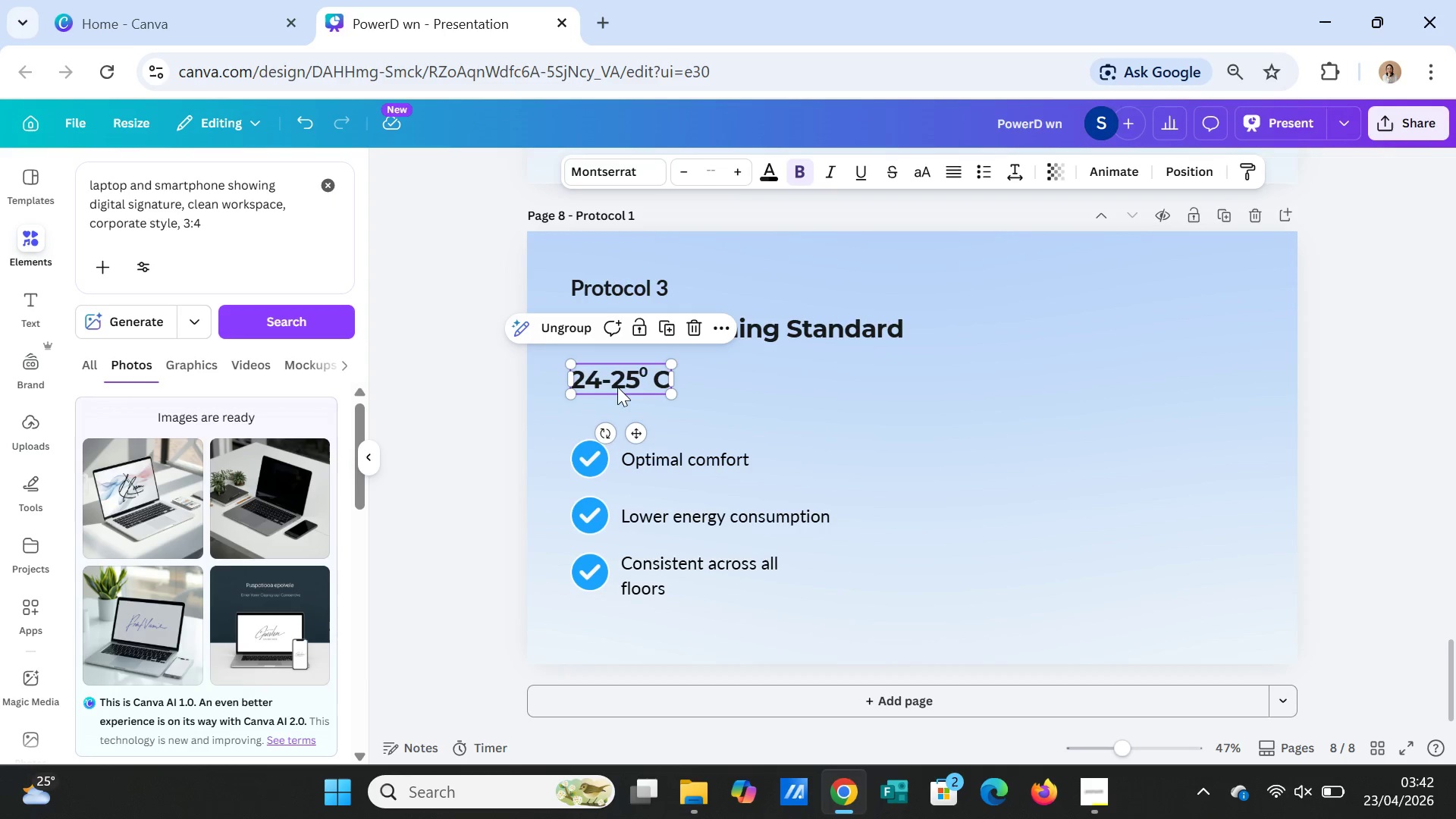 
left_click([613, 383])
 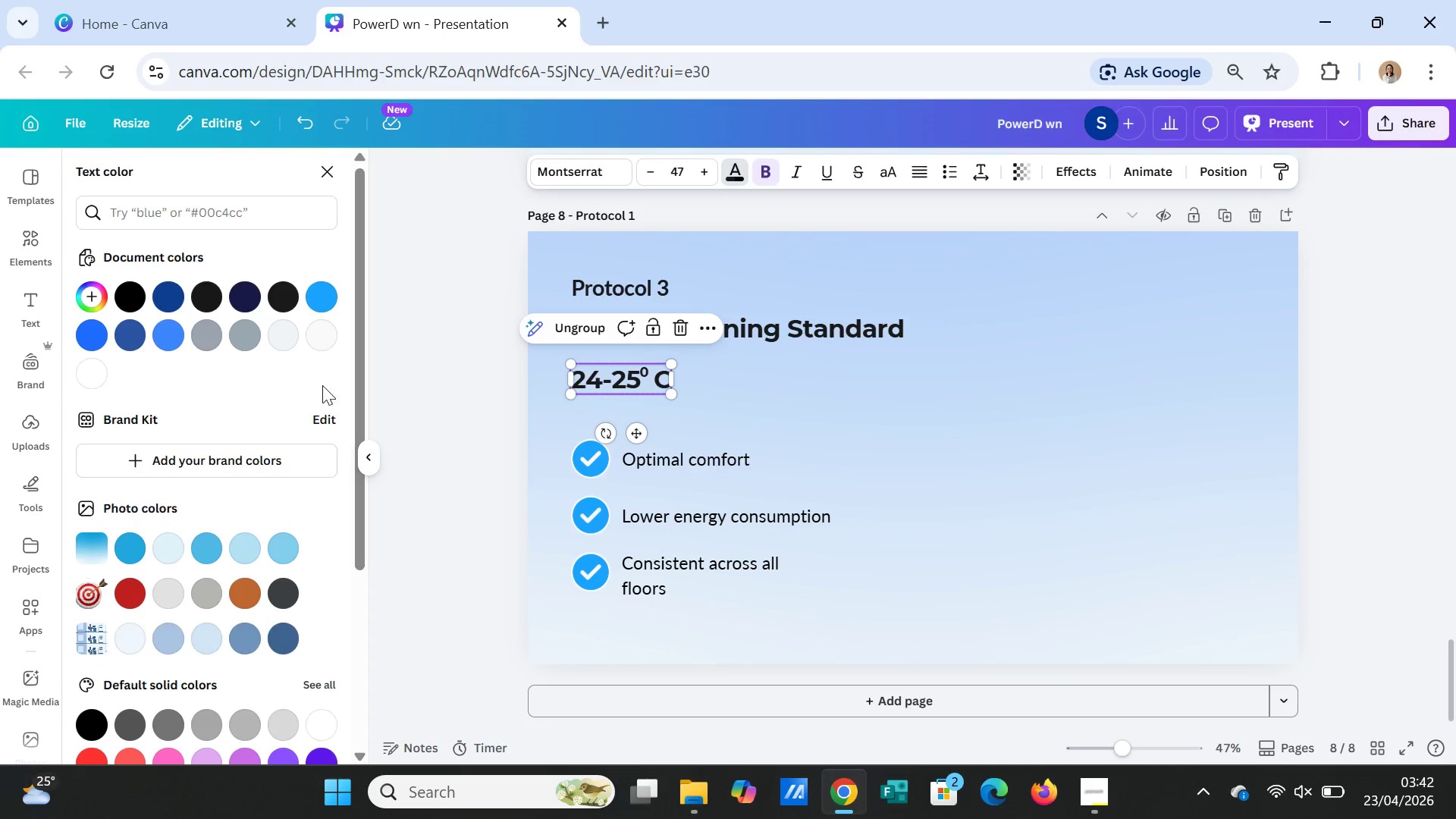 
left_click([176, 294])
 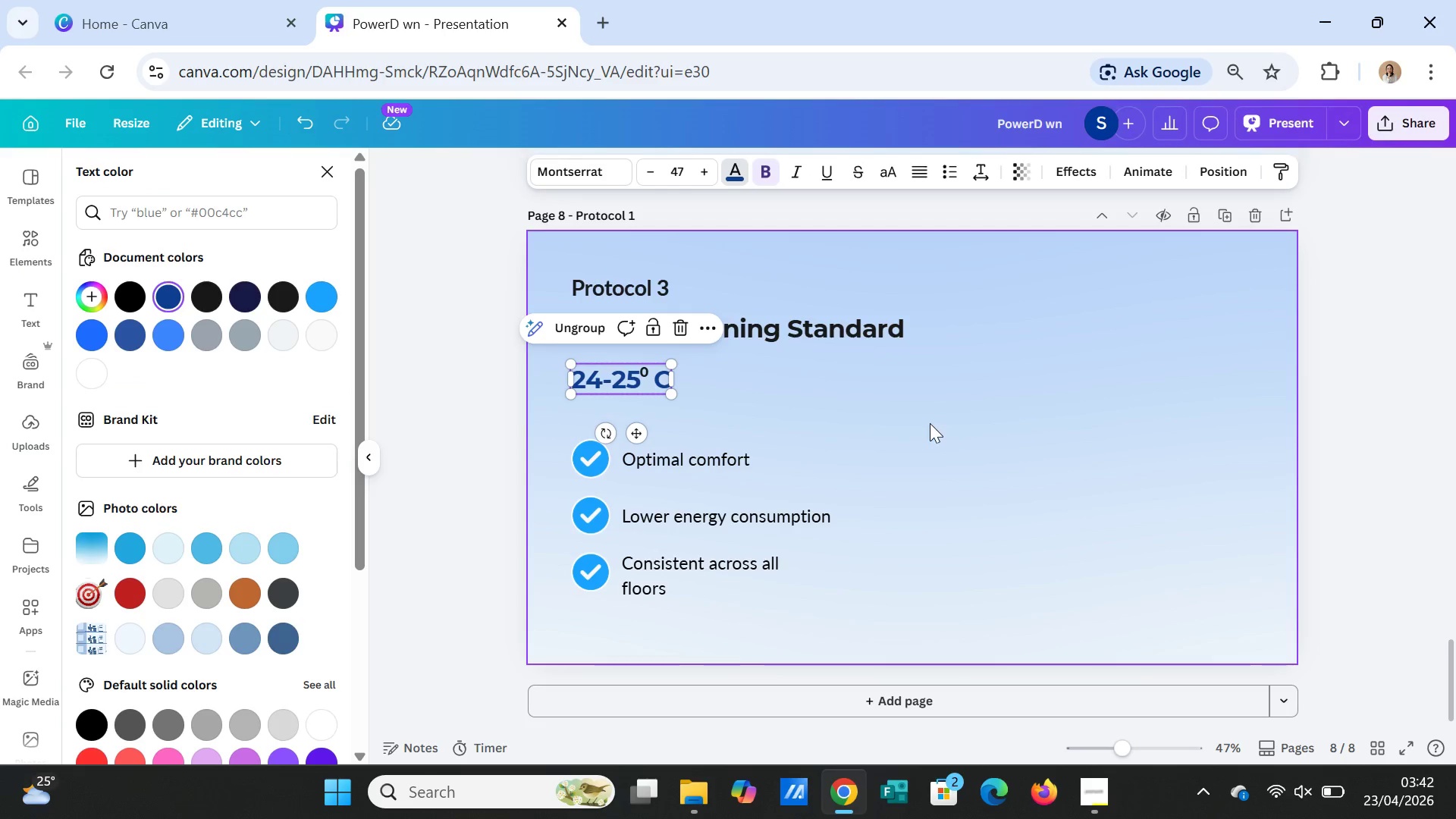 
left_click([930, 423])
 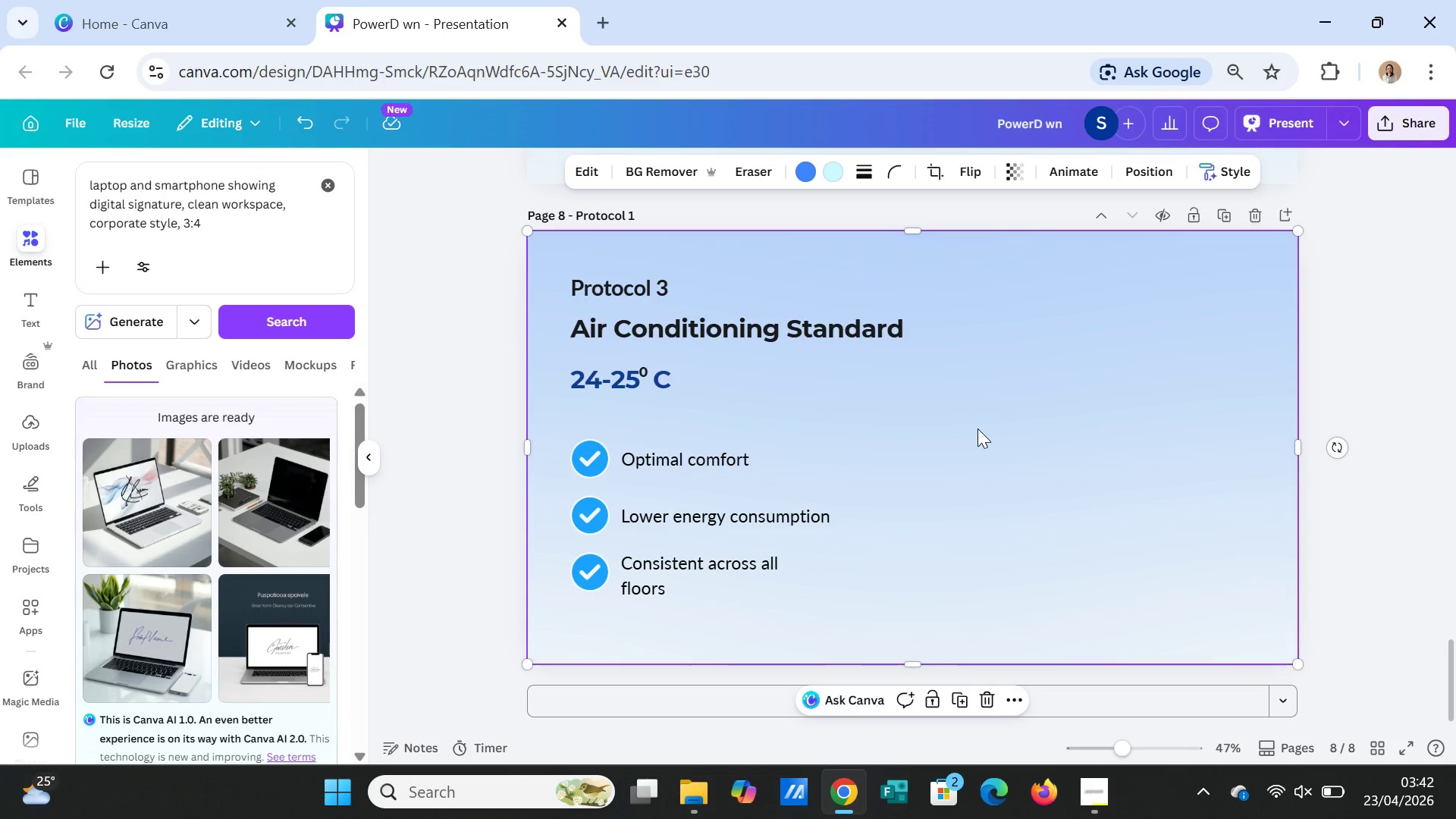 
left_click([977, 428])
 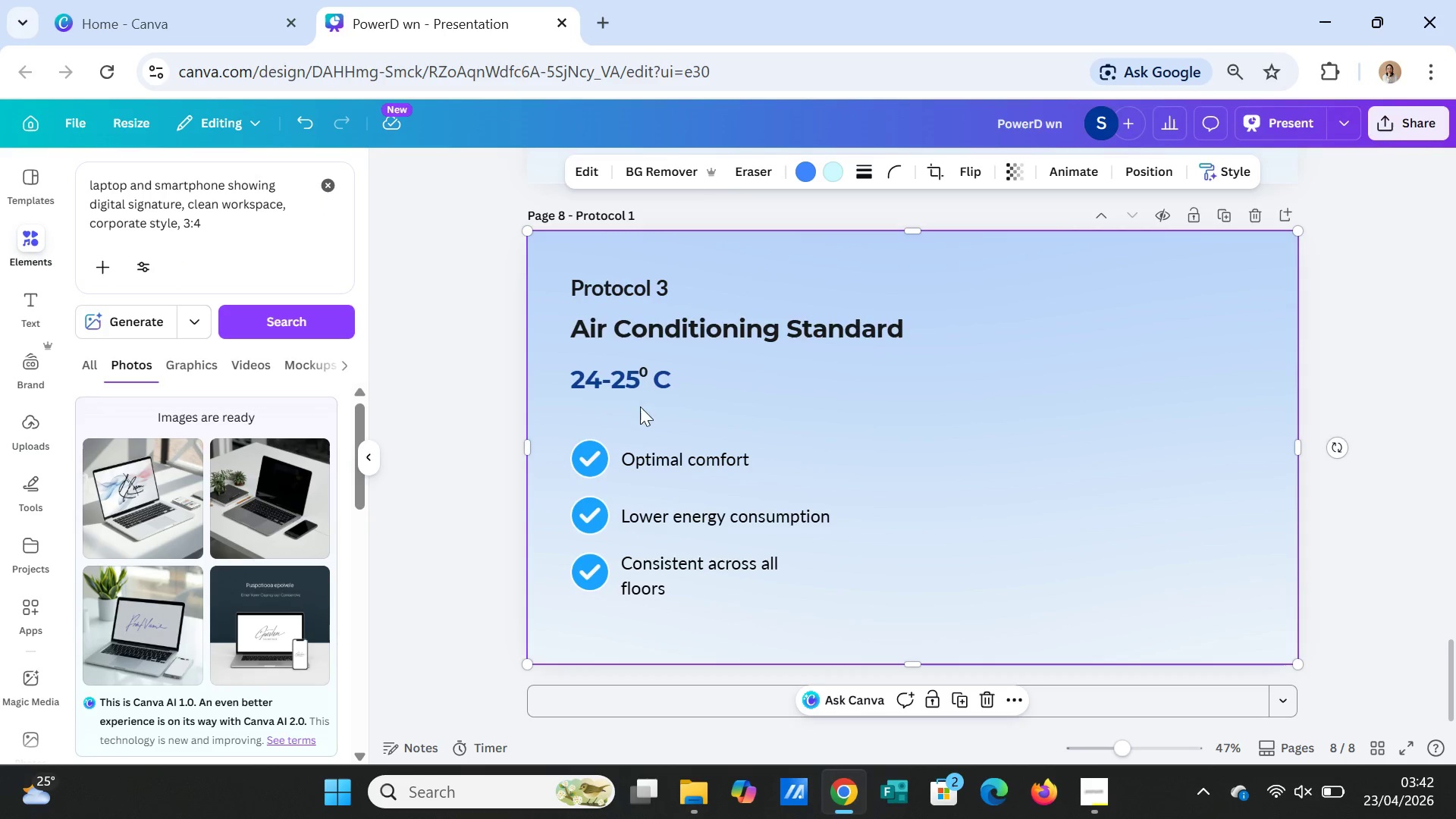 
double_click([644, 370])
 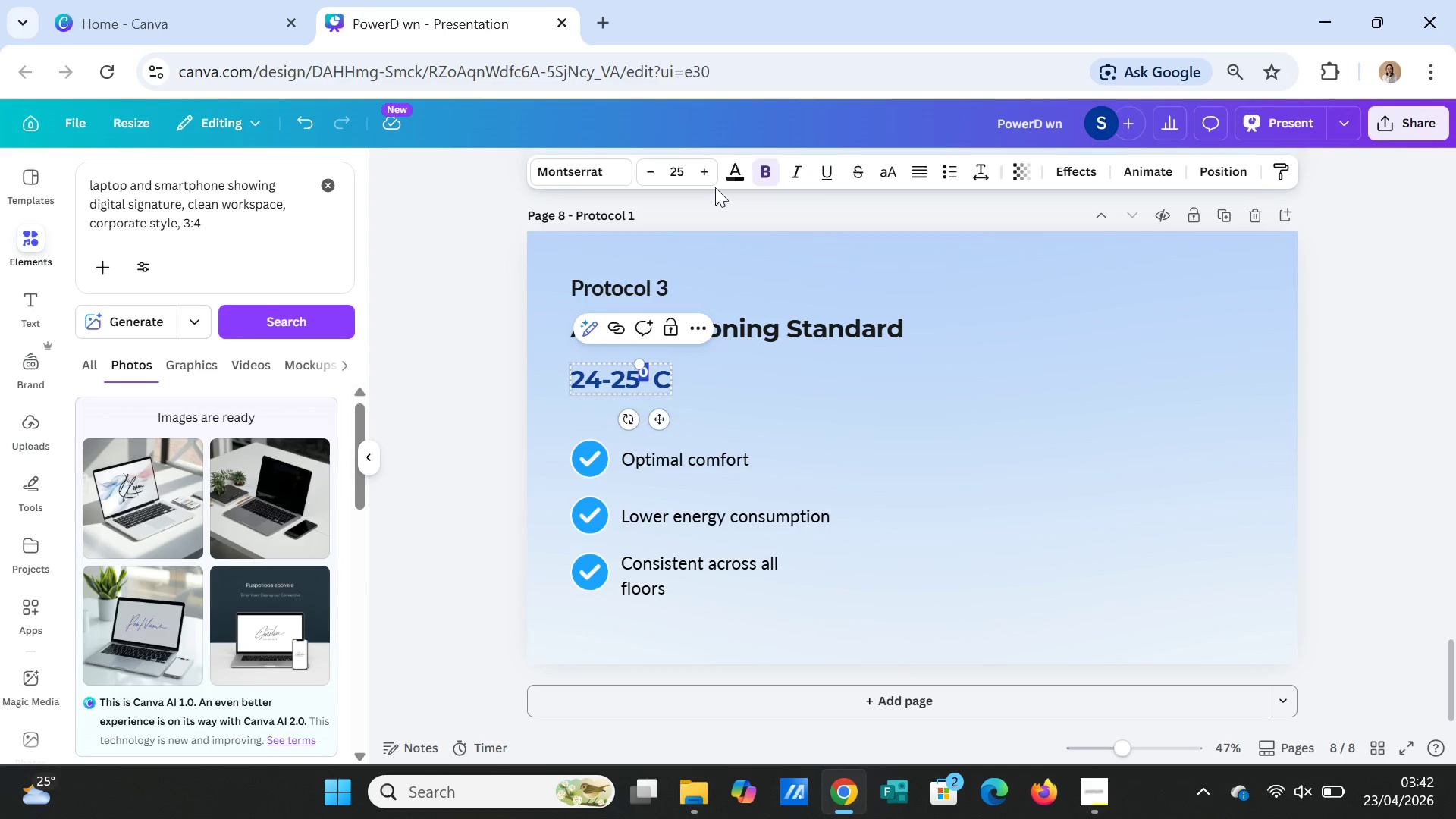 
left_click([730, 169])
 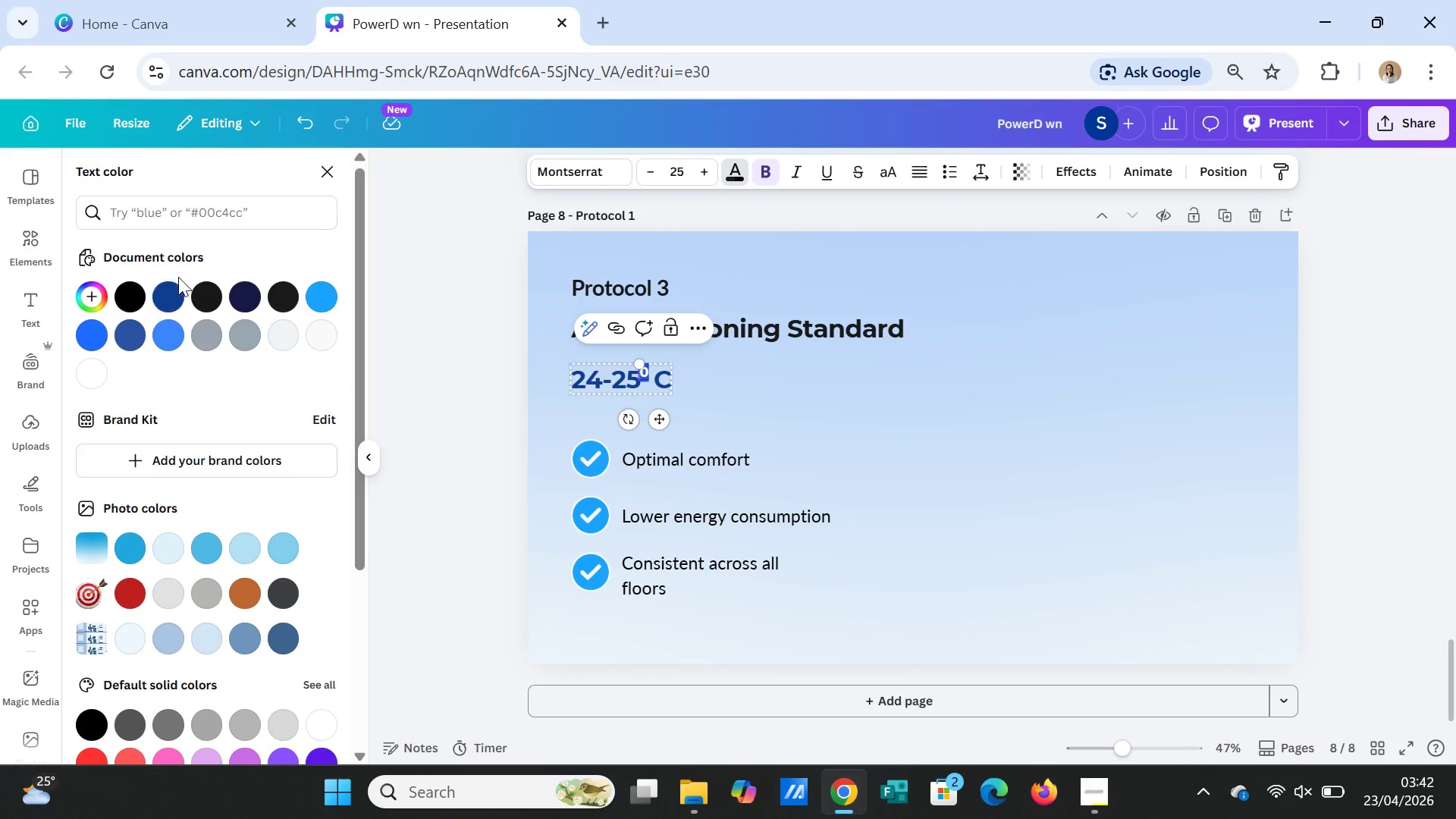 
left_click([177, 288])
 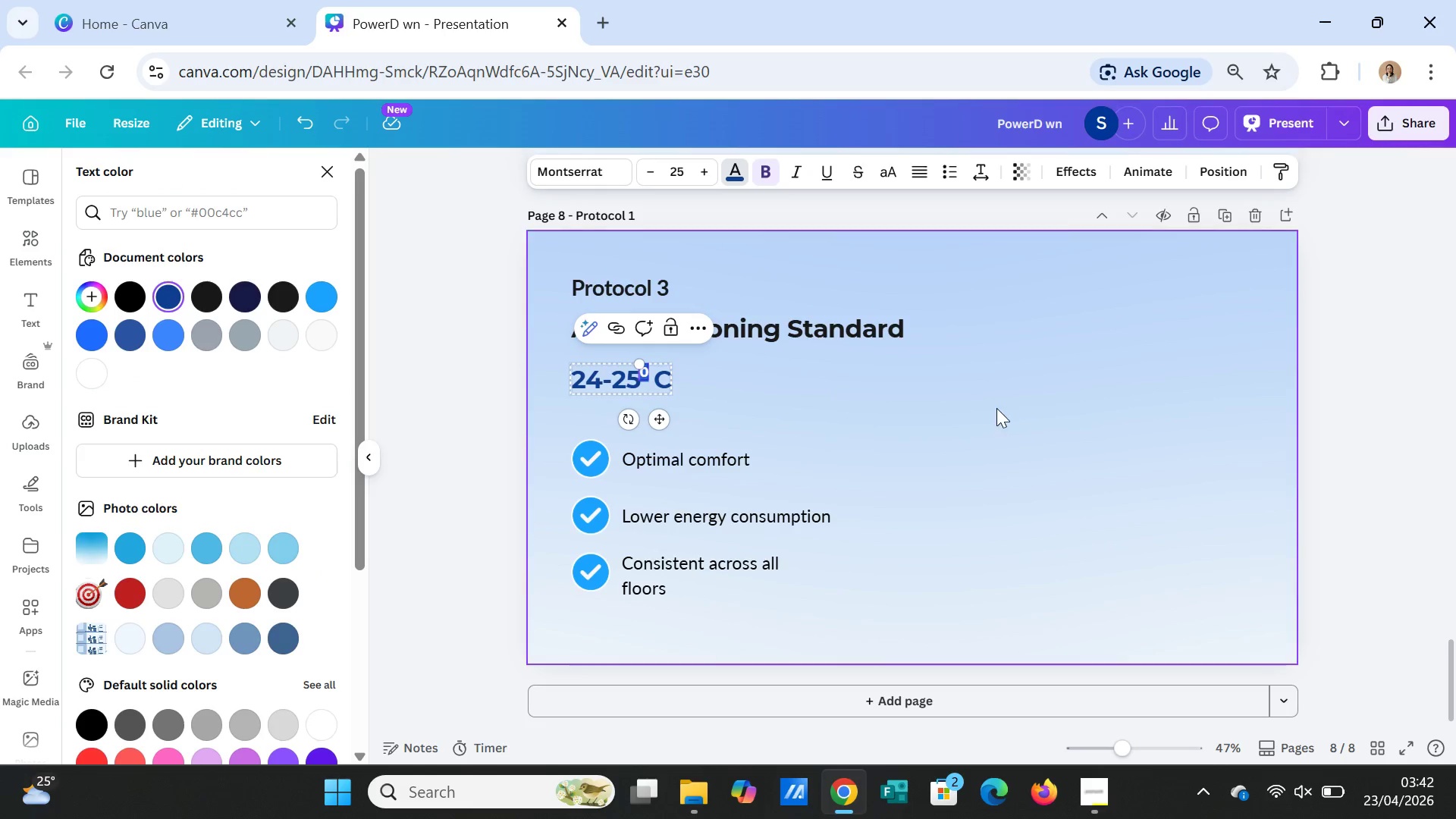 
left_click([996, 408])
 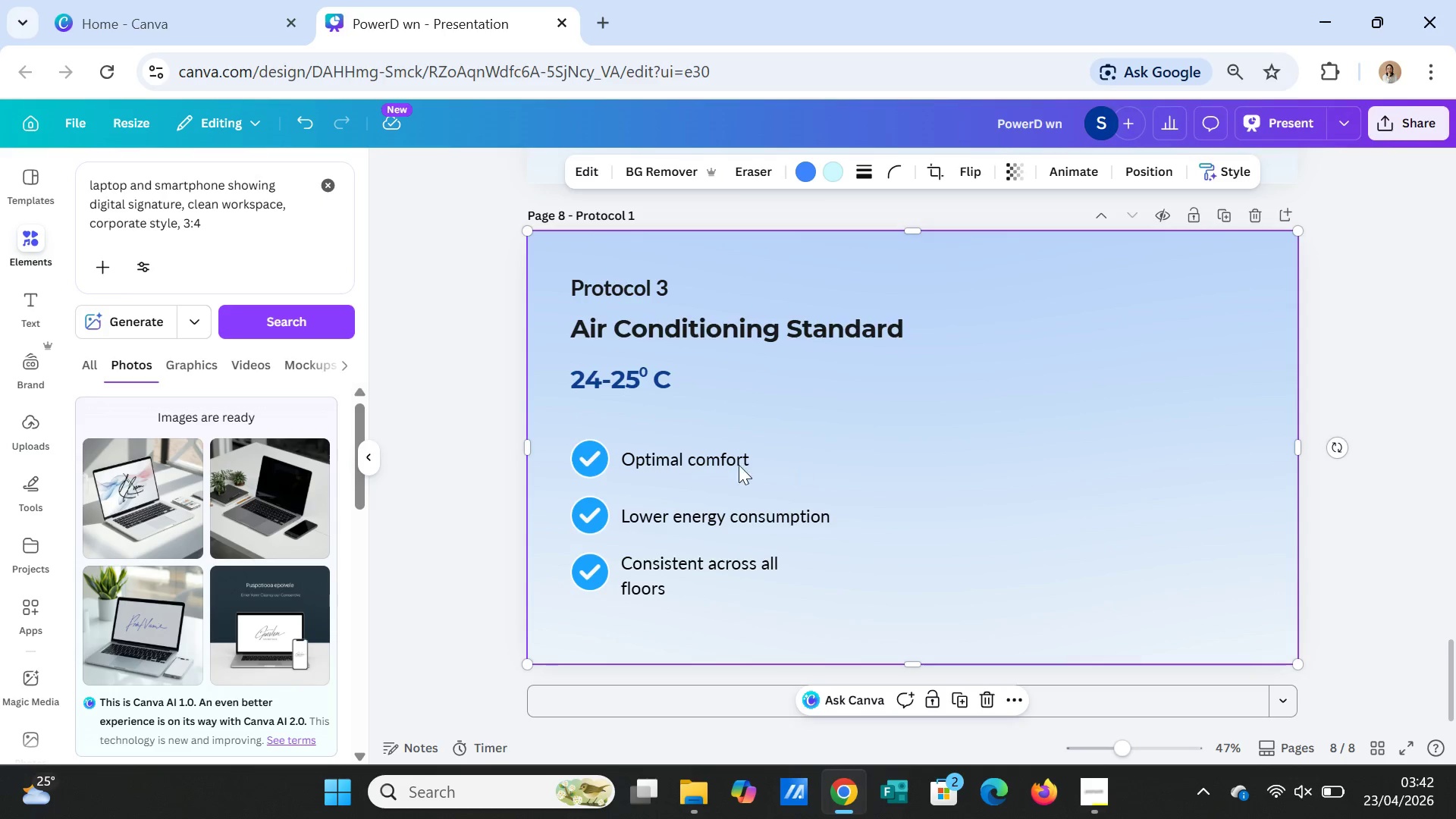 
left_click([660, 384])
 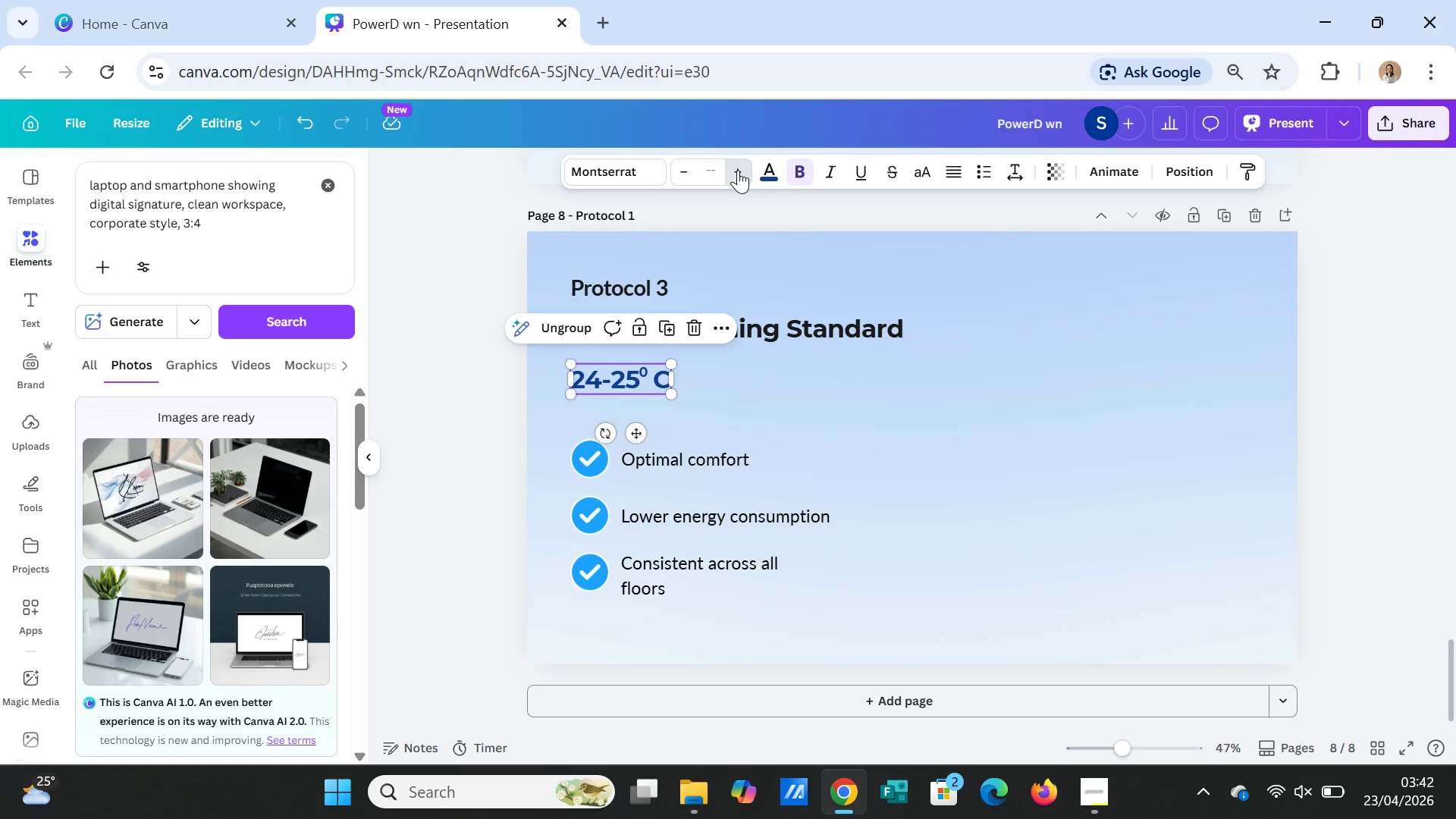 
left_click([738, 170])
 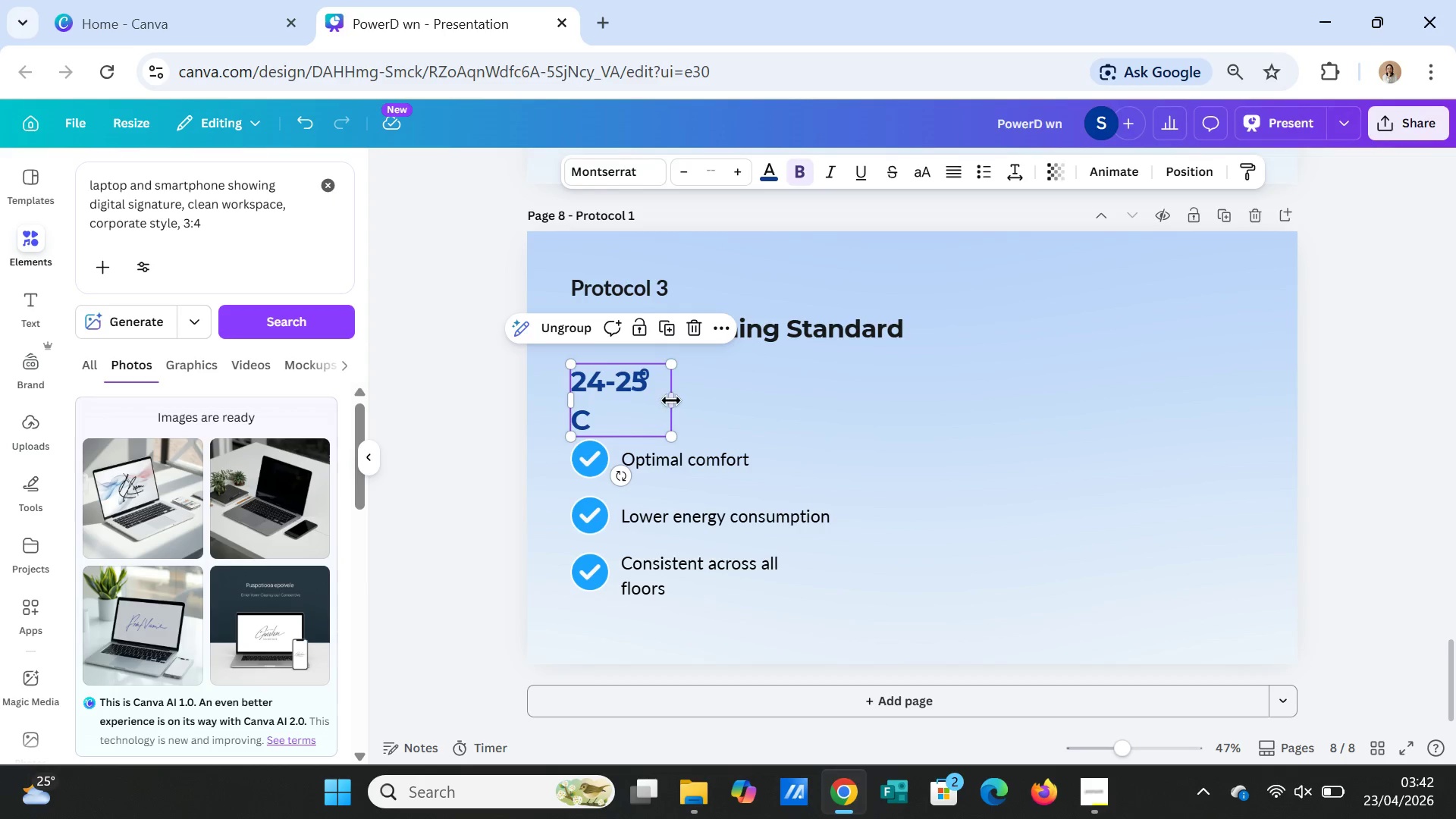 
left_click_drag(start_coordinate=[674, 400], to_coordinate=[687, 402])
 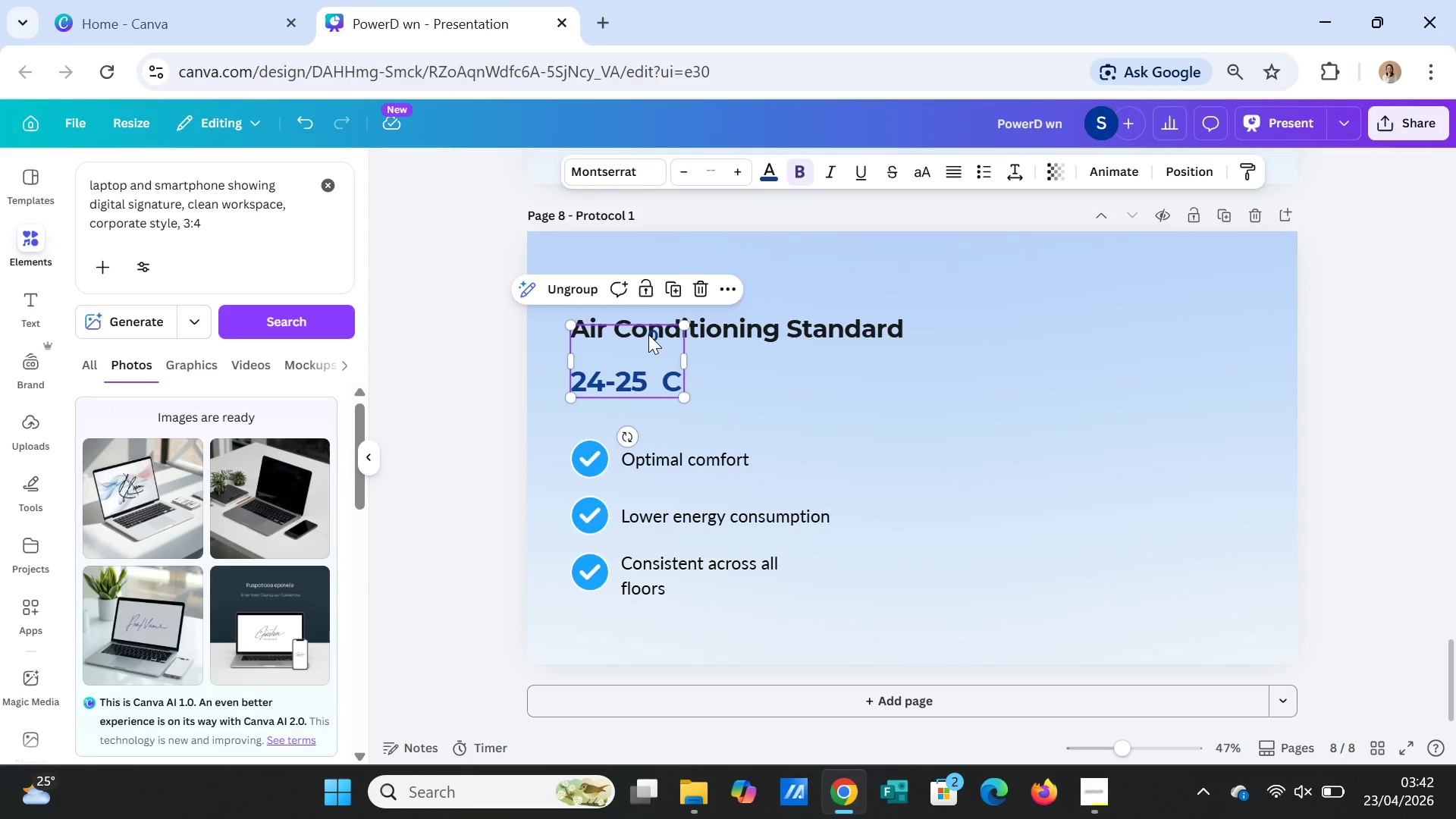 
left_click([648, 334])
 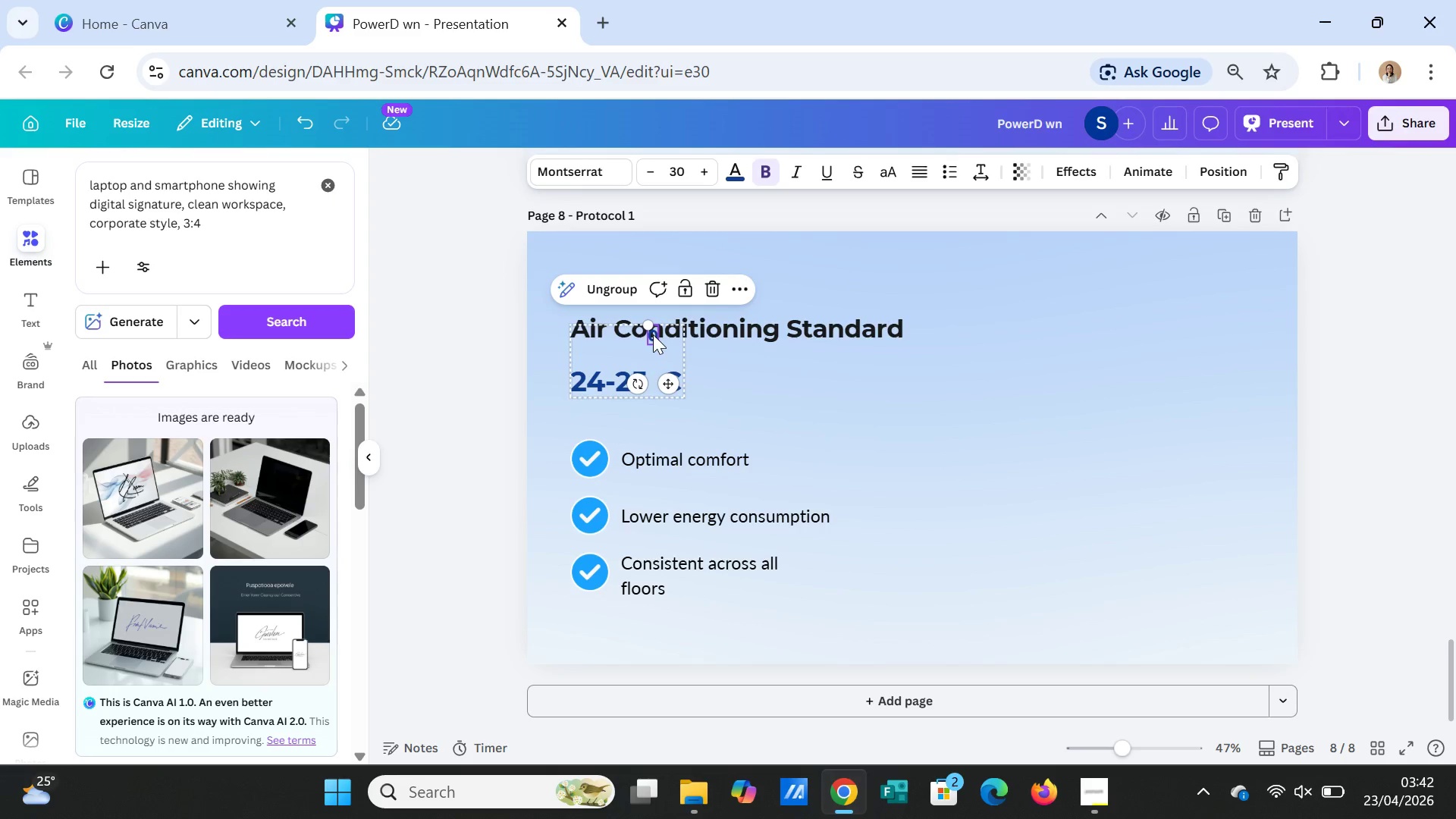 
left_click_drag(start_coordinate=[653, 334], to_coordinate=[654, 375])
 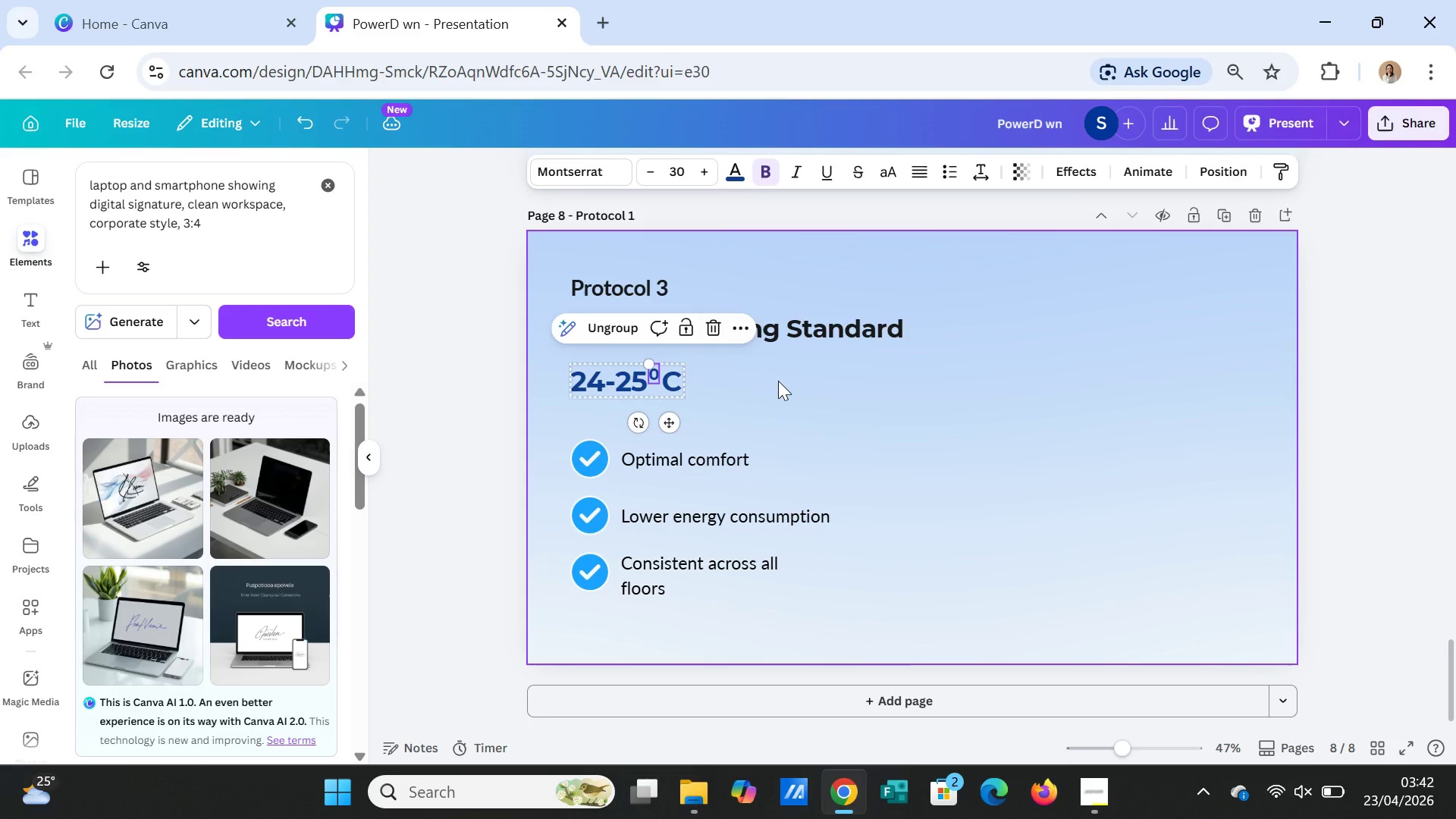 
left_click([778, 381])
 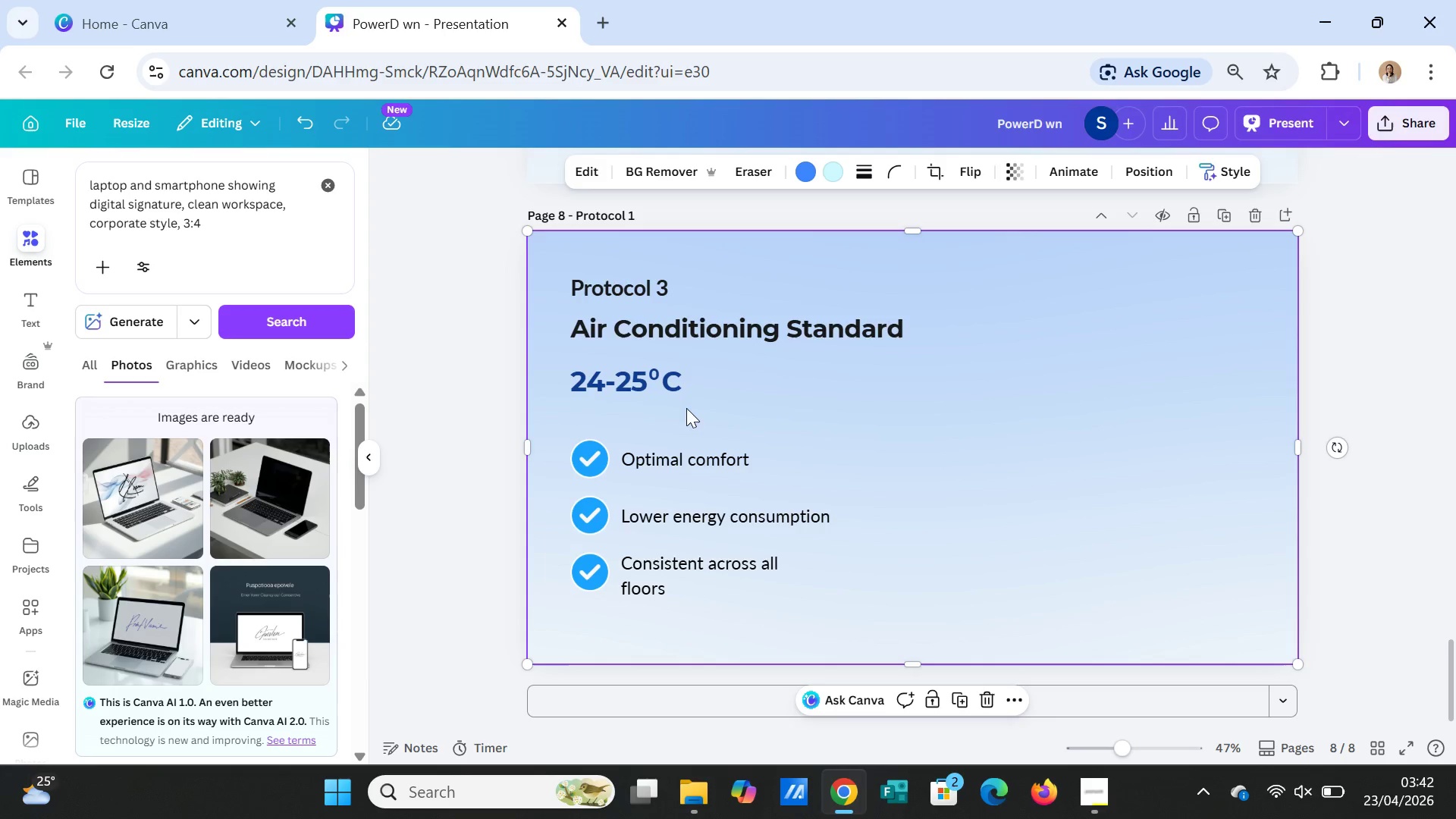 
left_click([671, 397])
 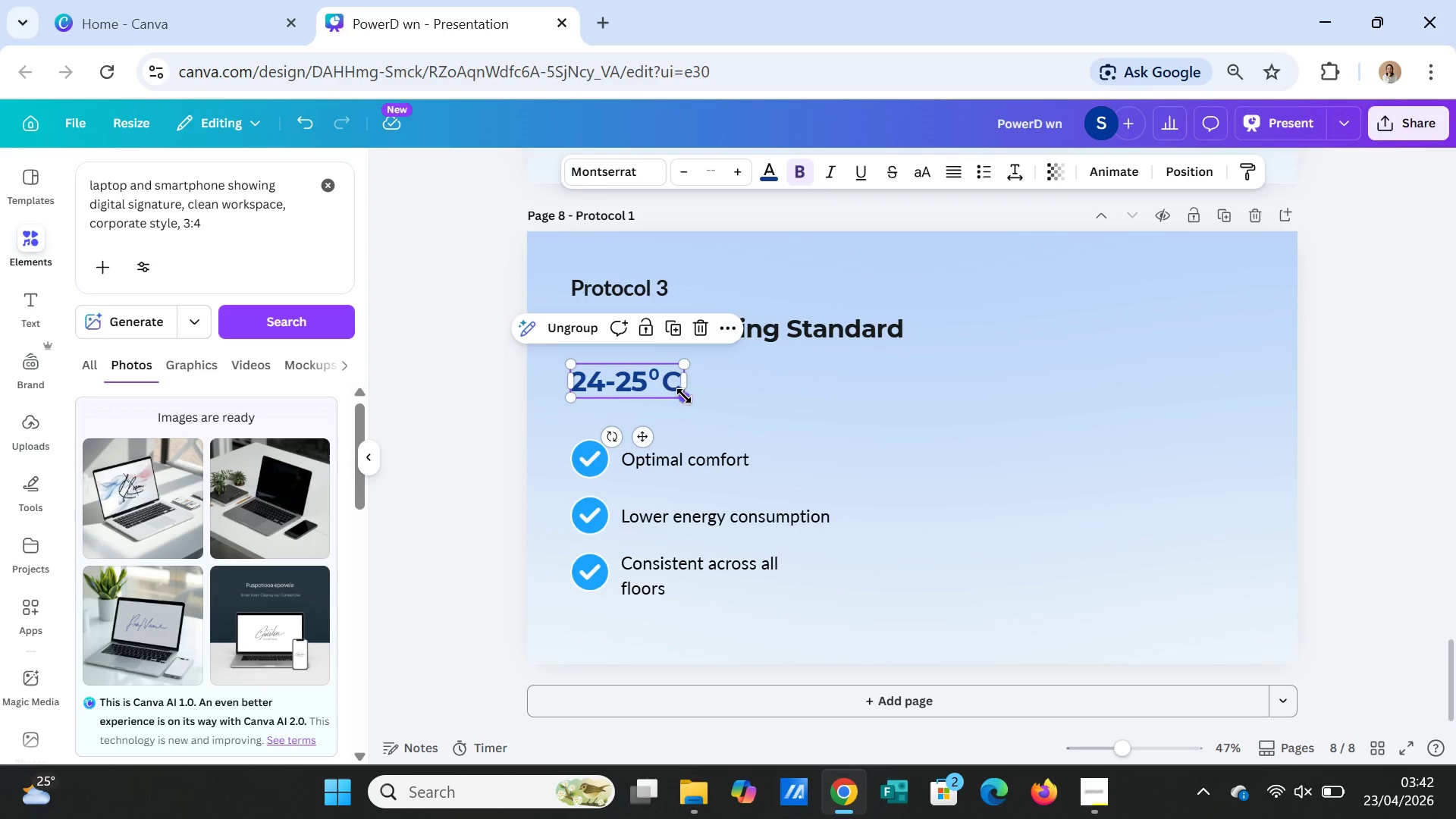 
left_click_drag(start_coordinate=[682, 396], to_coordinate=[698, 397])
 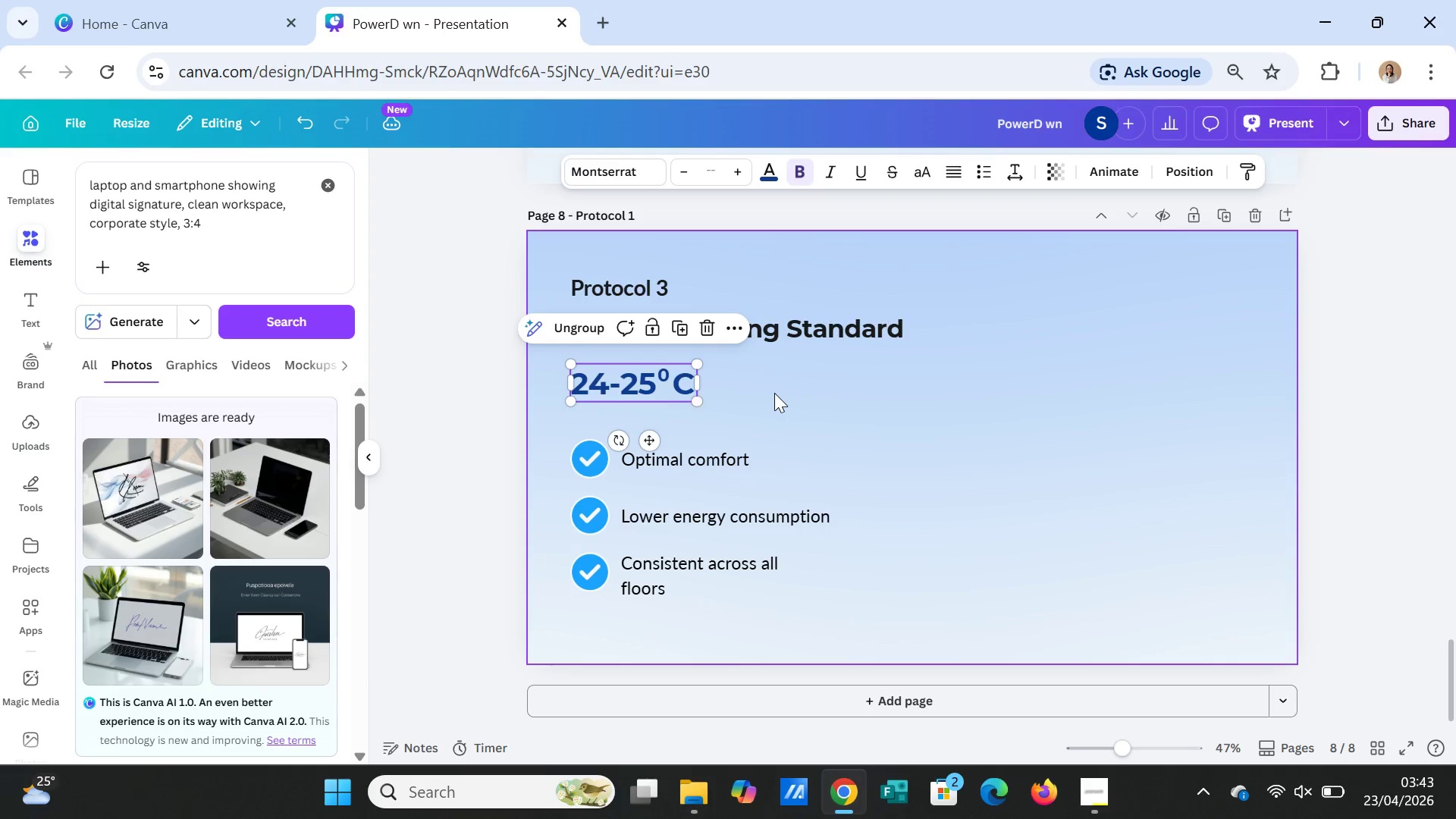 
left_click([774, 393])
 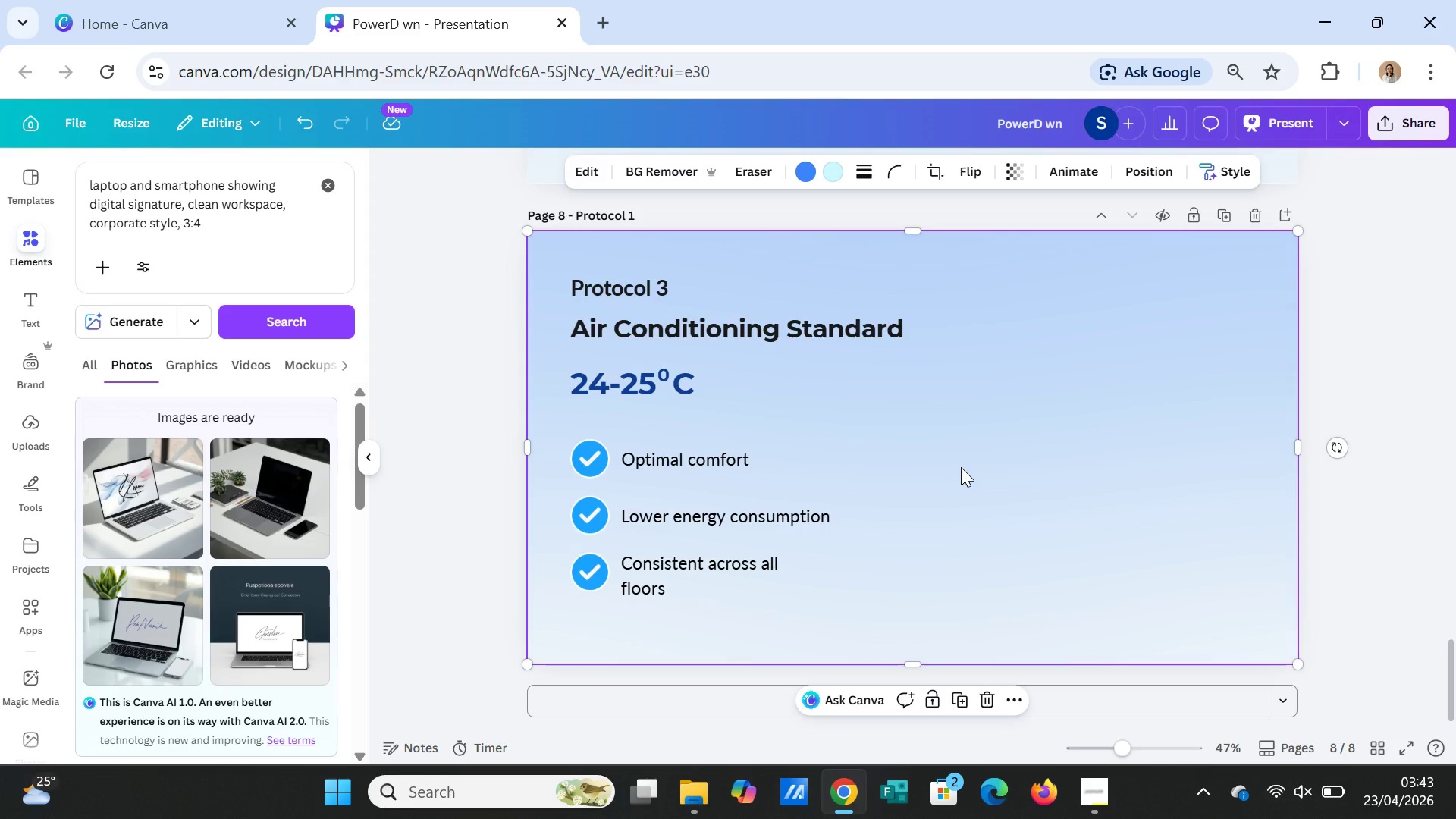 
scroll: coordinate [1023, 491], scroll_direction: up, amount: 3.0
 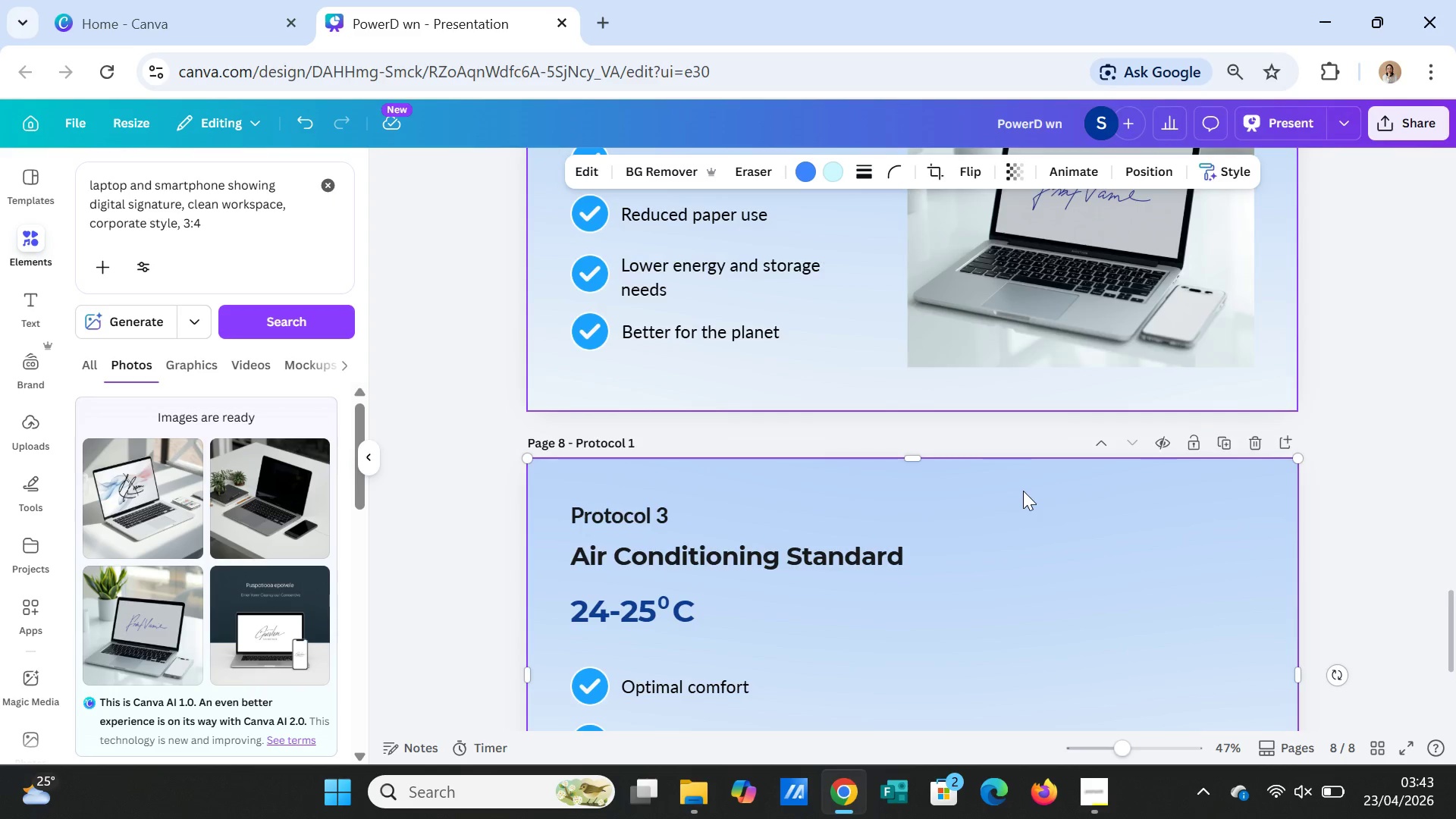 
scroll: coordinate [1023, 491], scroll_direction: down, amount: 2.0
 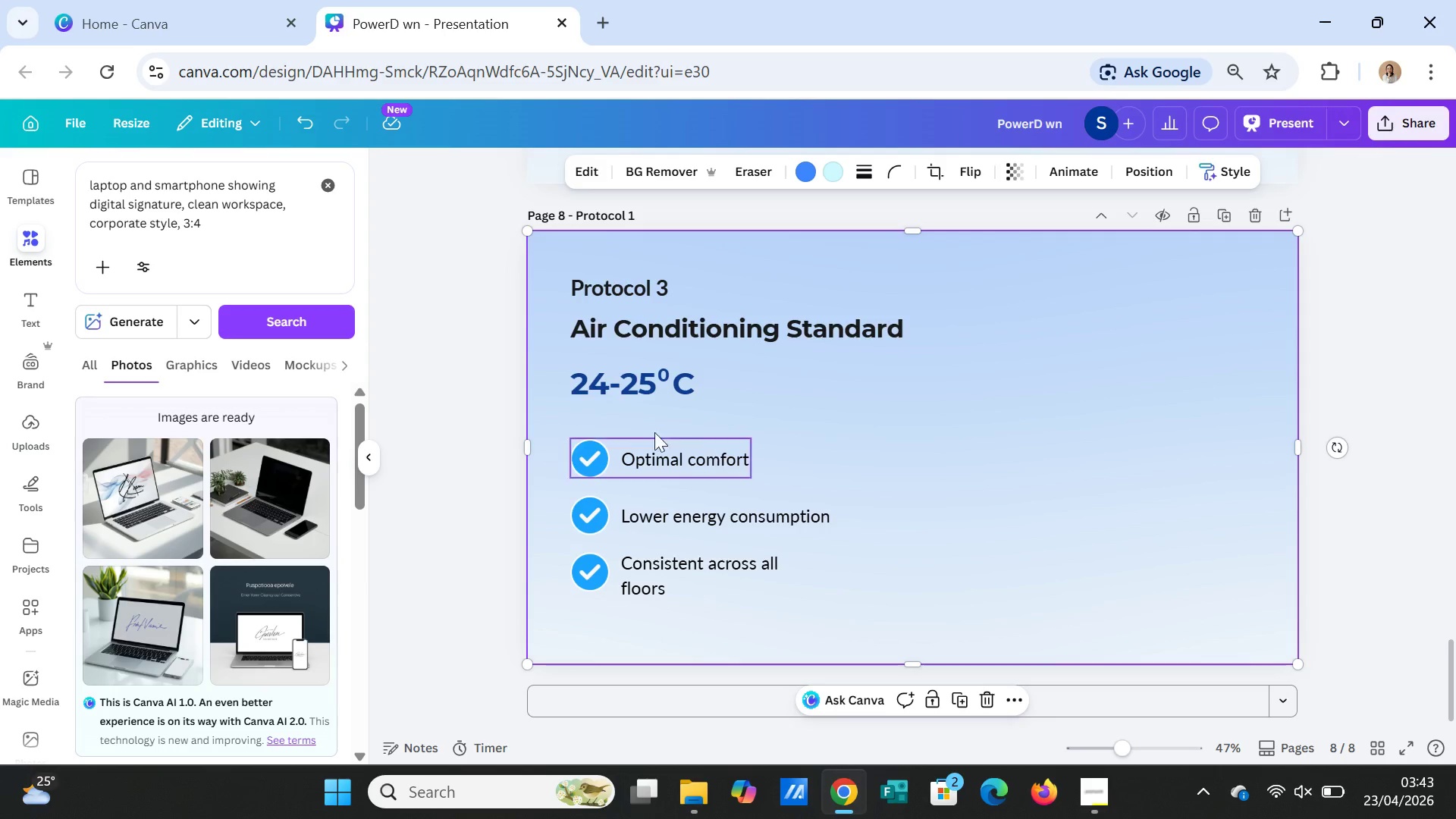 
left_click([626, 388])
 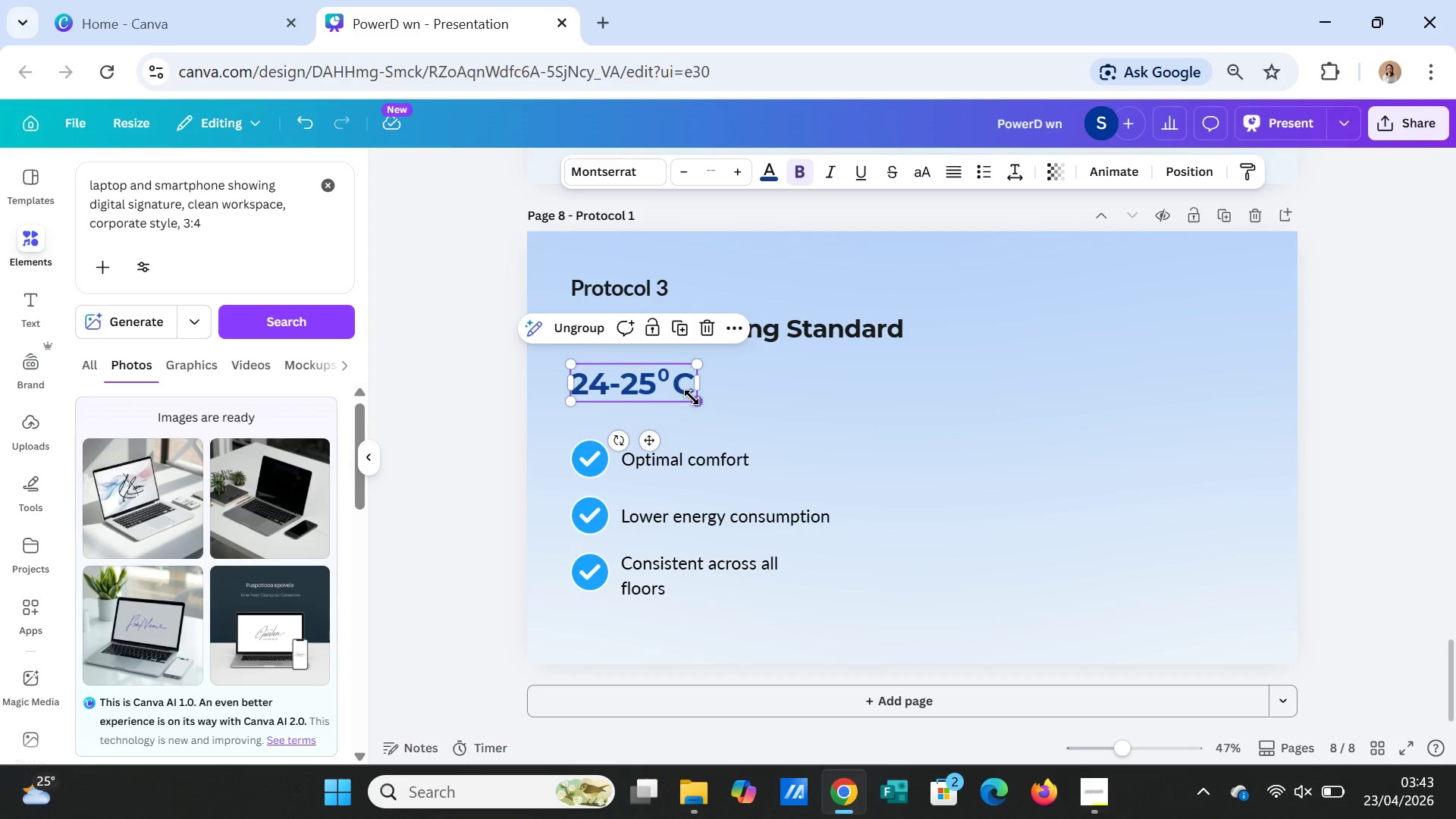 
left_click_drag(start_coordinate=[692, 397], to_coordinate=[697, 400])
 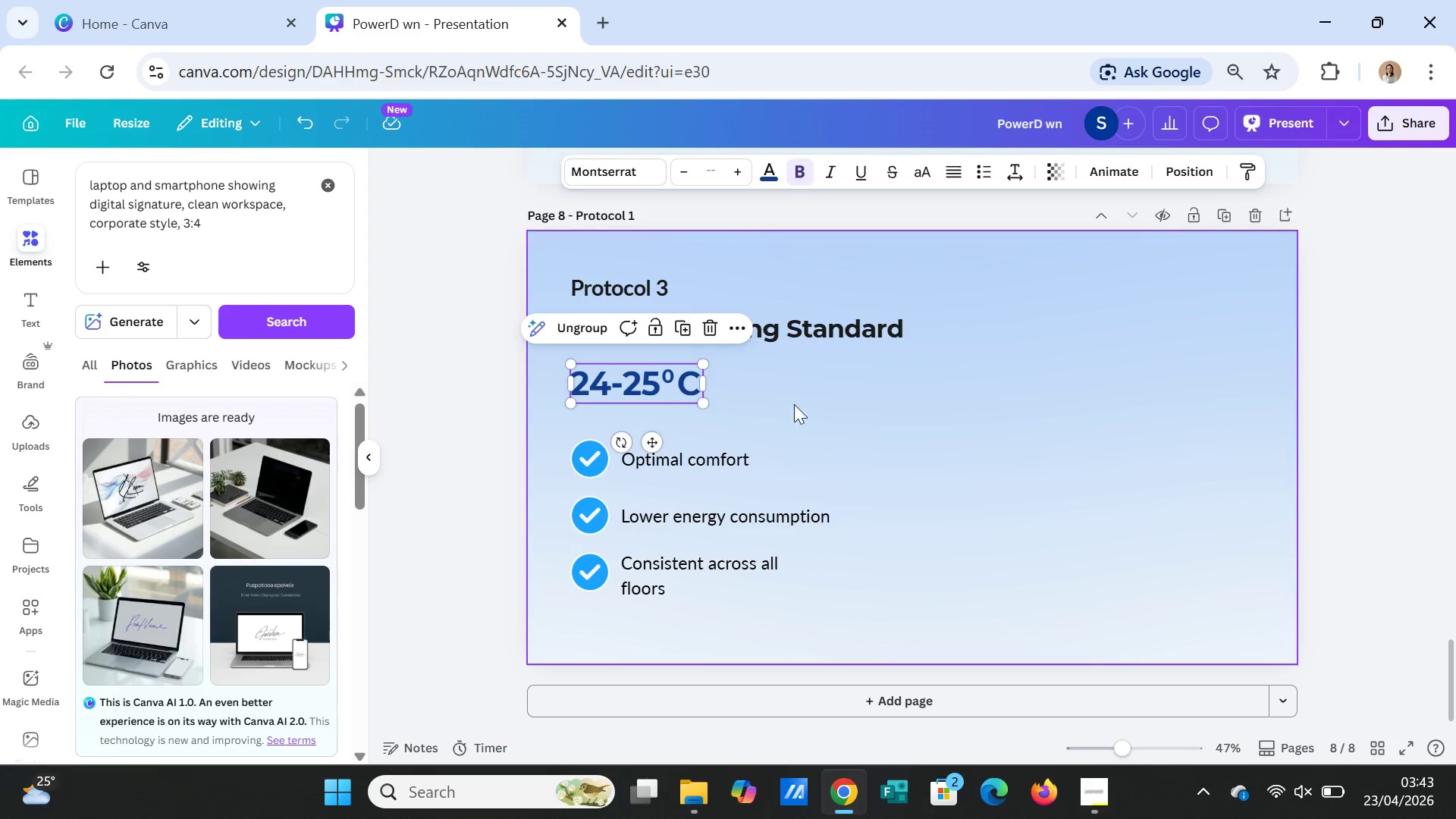 
left_click([794, 404])
 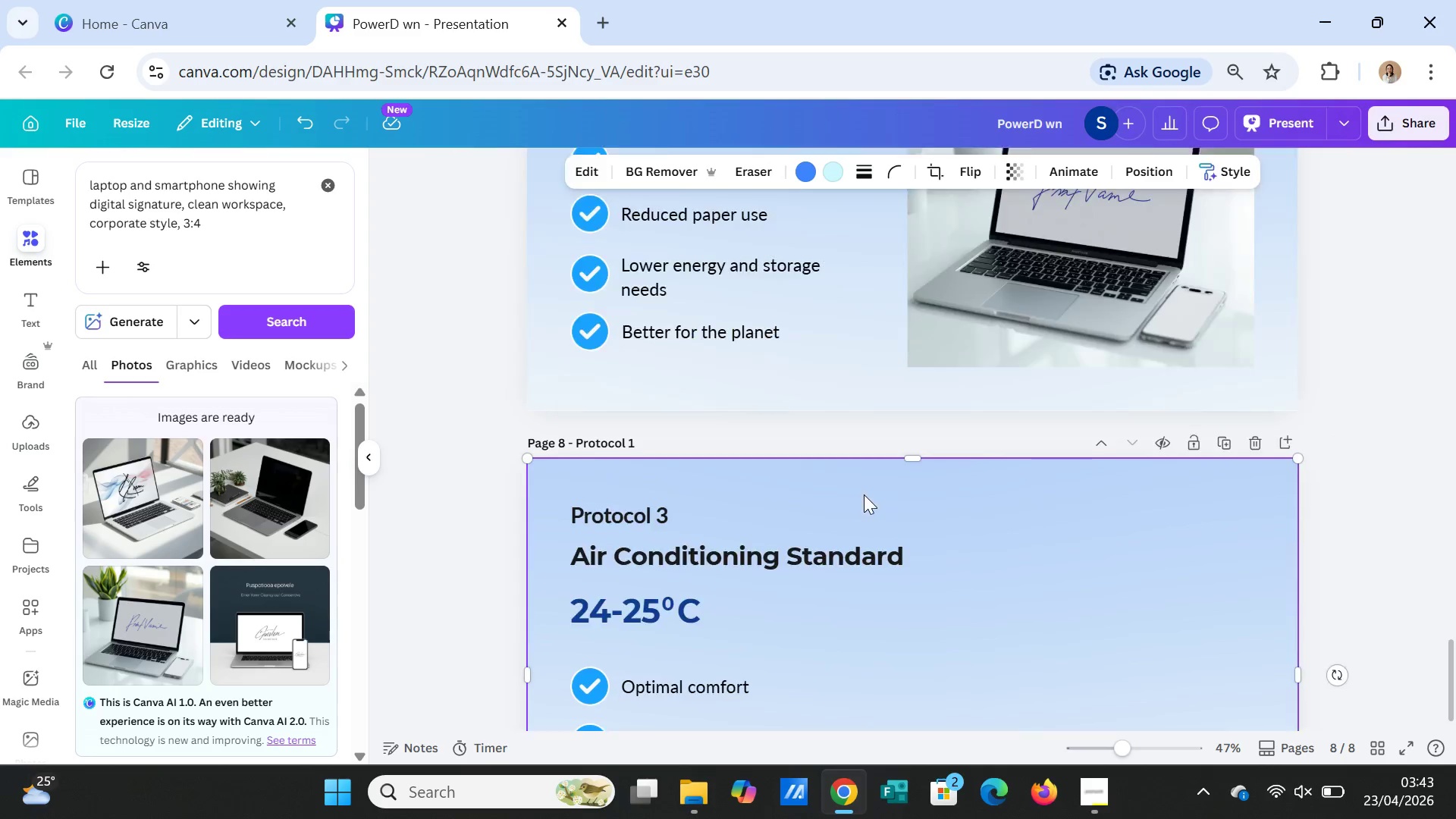 
scroll: coordinate [864, 494], scroll_direction: up, amount: 9.0
 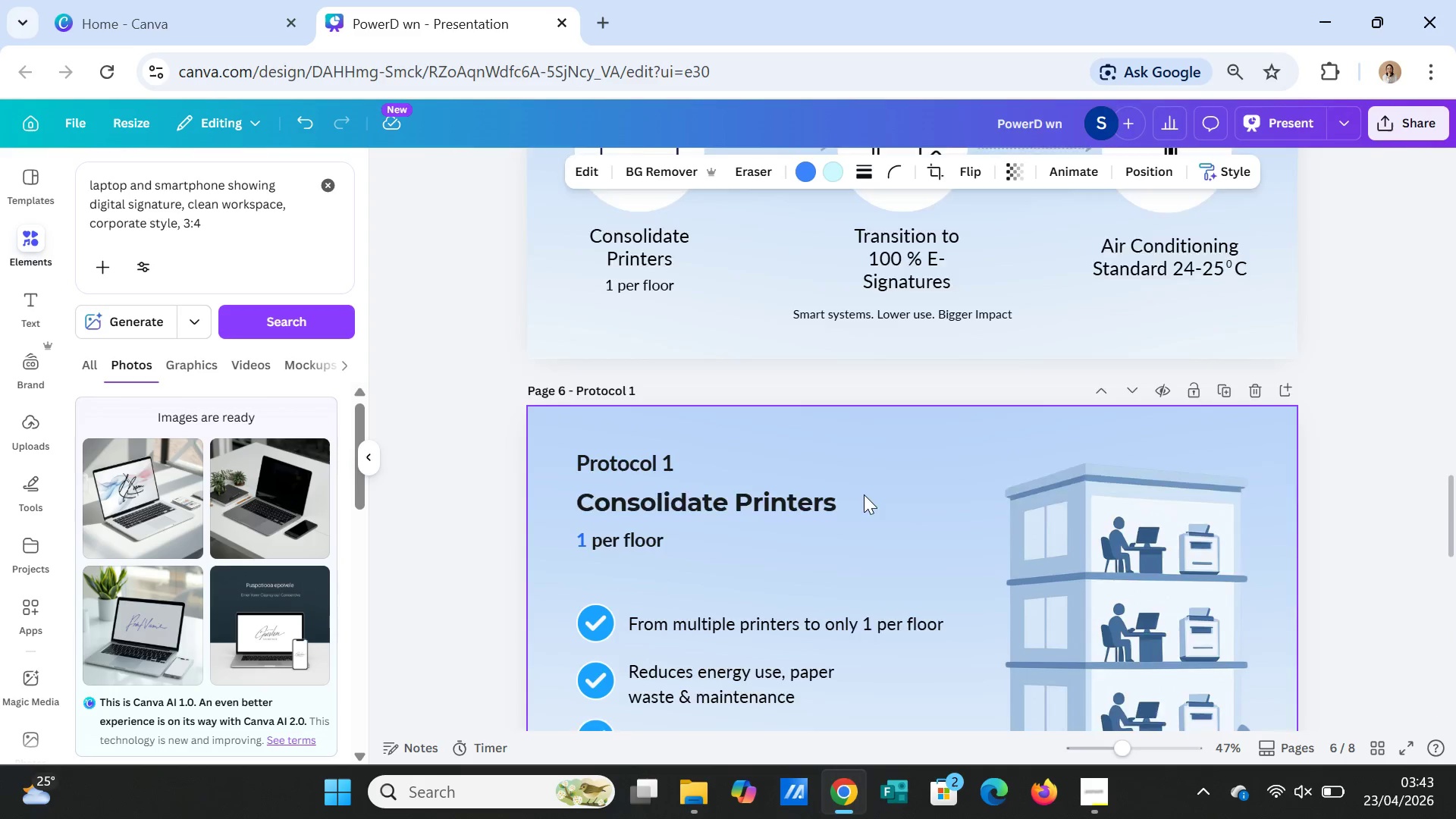 
scroll: coordinate [864, 494], scroll_direction: down, amount: 3.0
 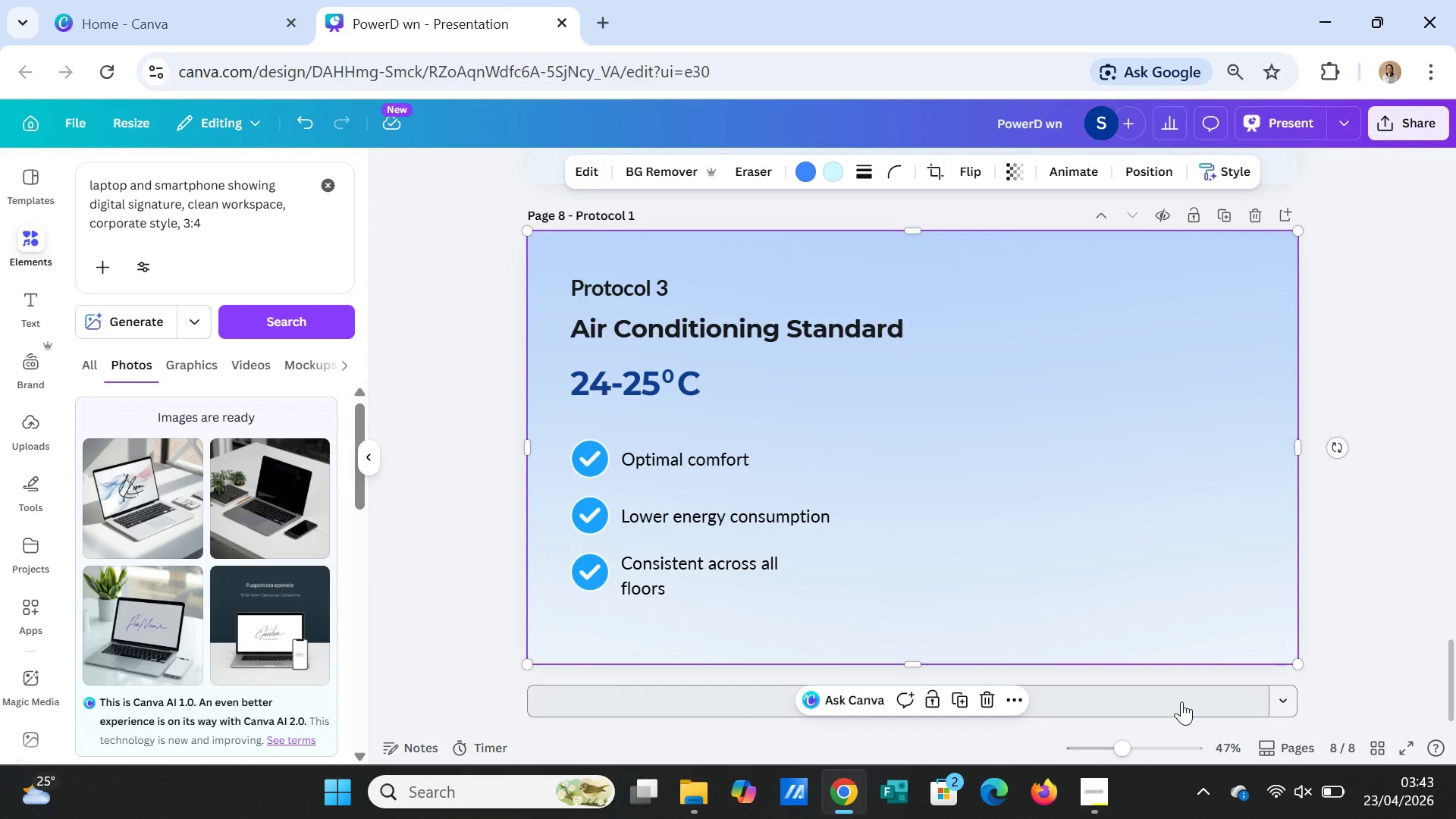 
wait(7.17)
 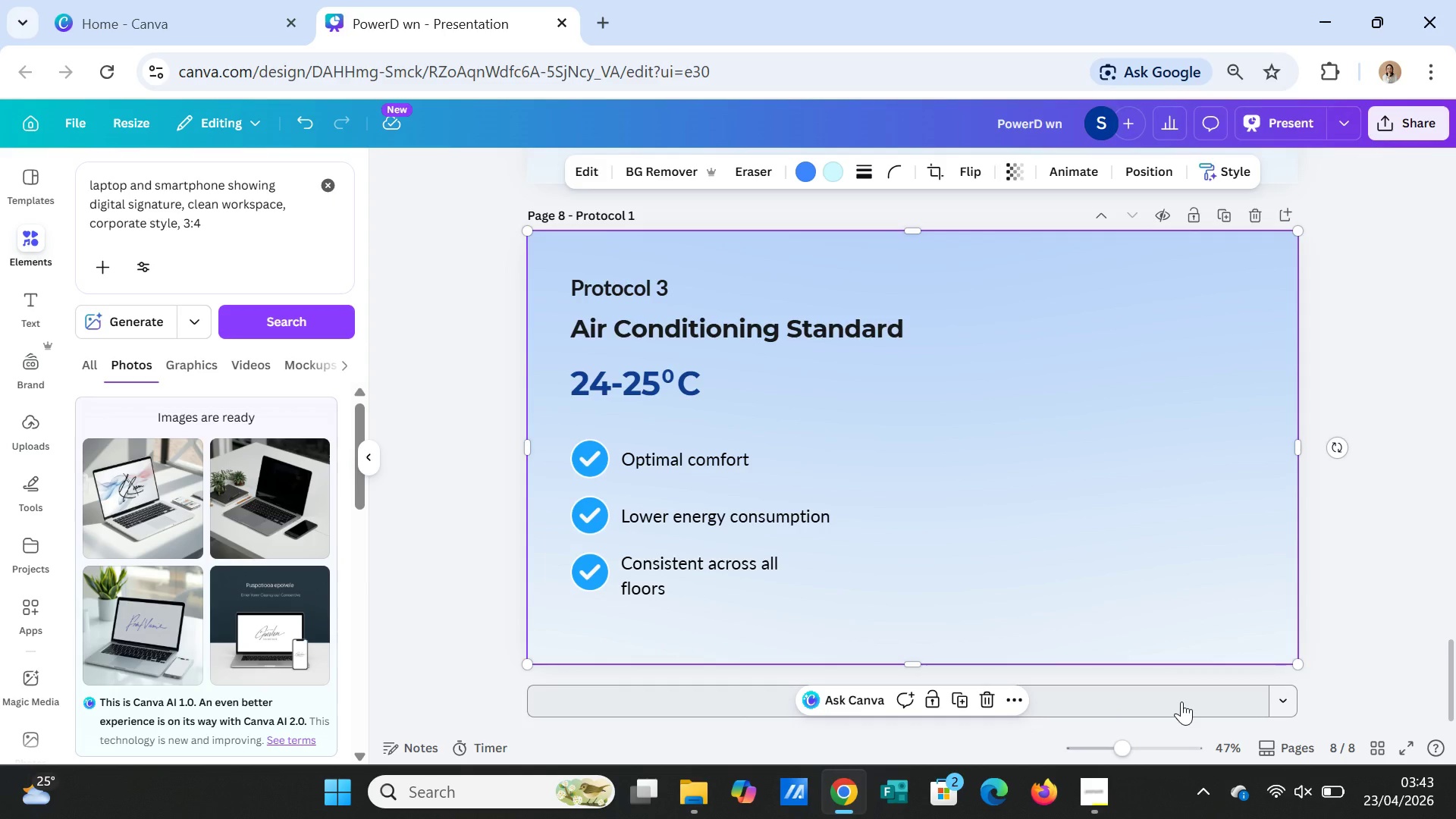 
left_click([329, 192])
 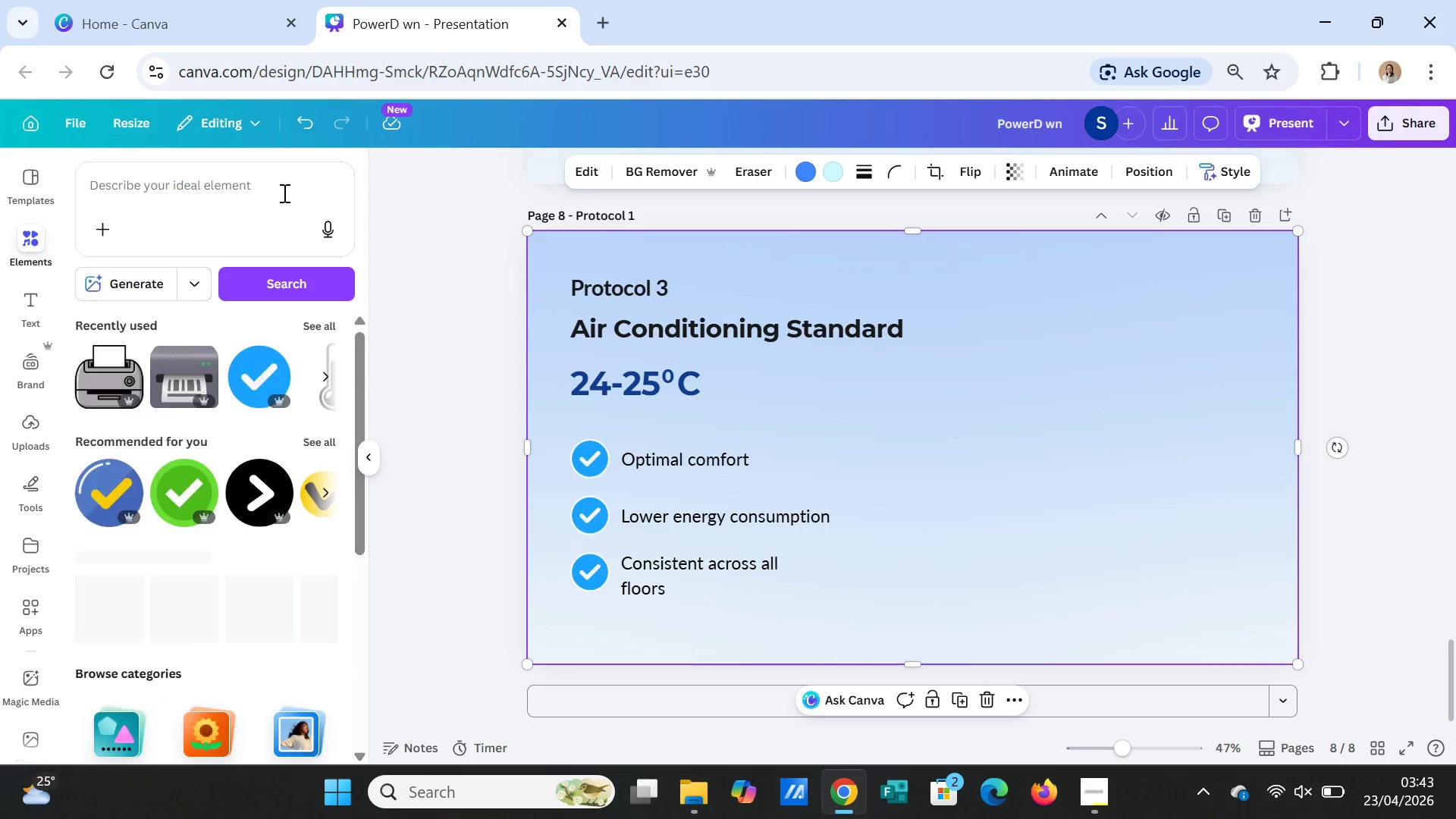 
left_click([283, 193])
 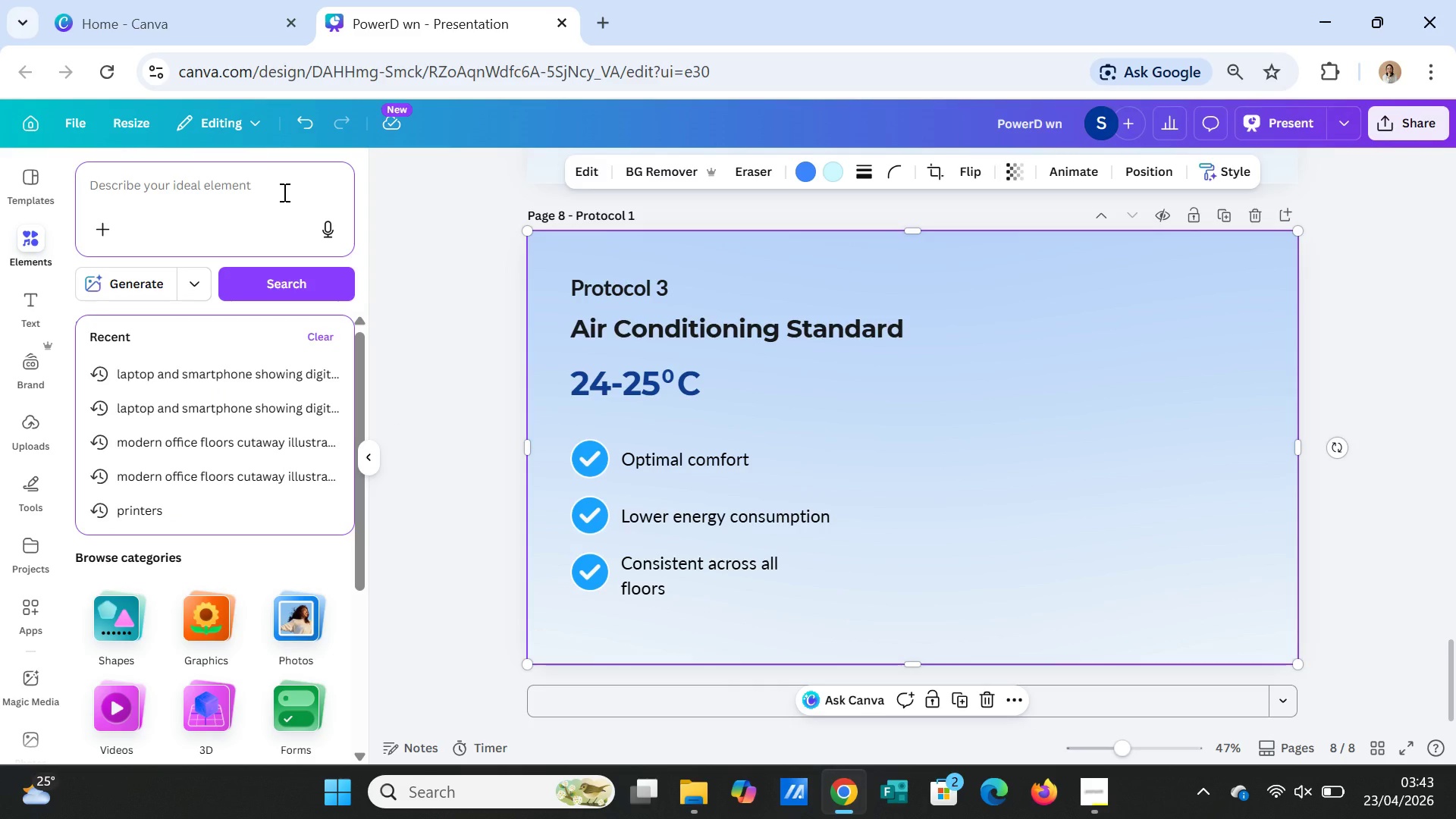 
wait(5.2)
 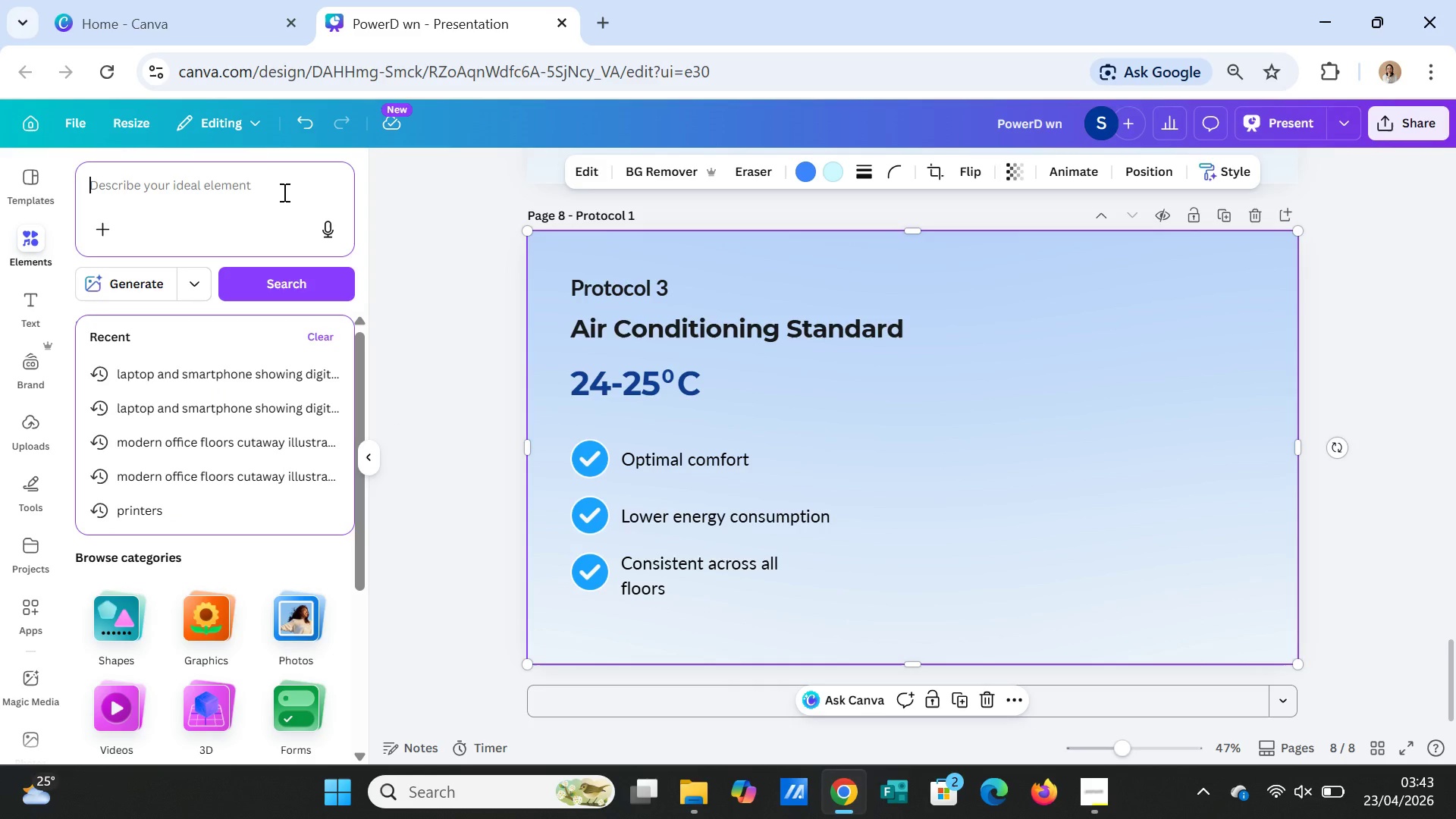 
type(modern temperature control dial 24-25 degrees, minimal )
 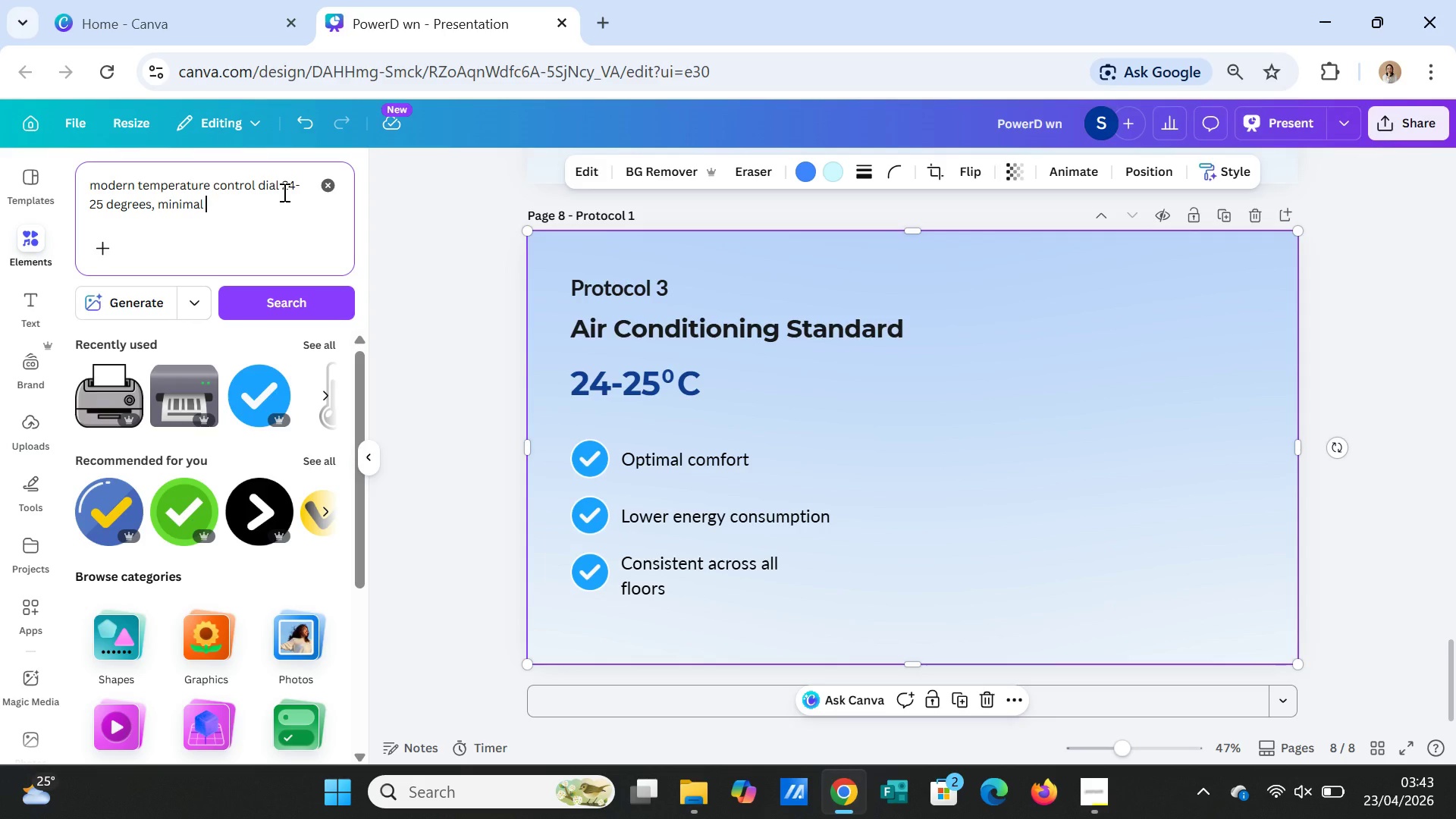 
type(design, blue theme, 3:4)
 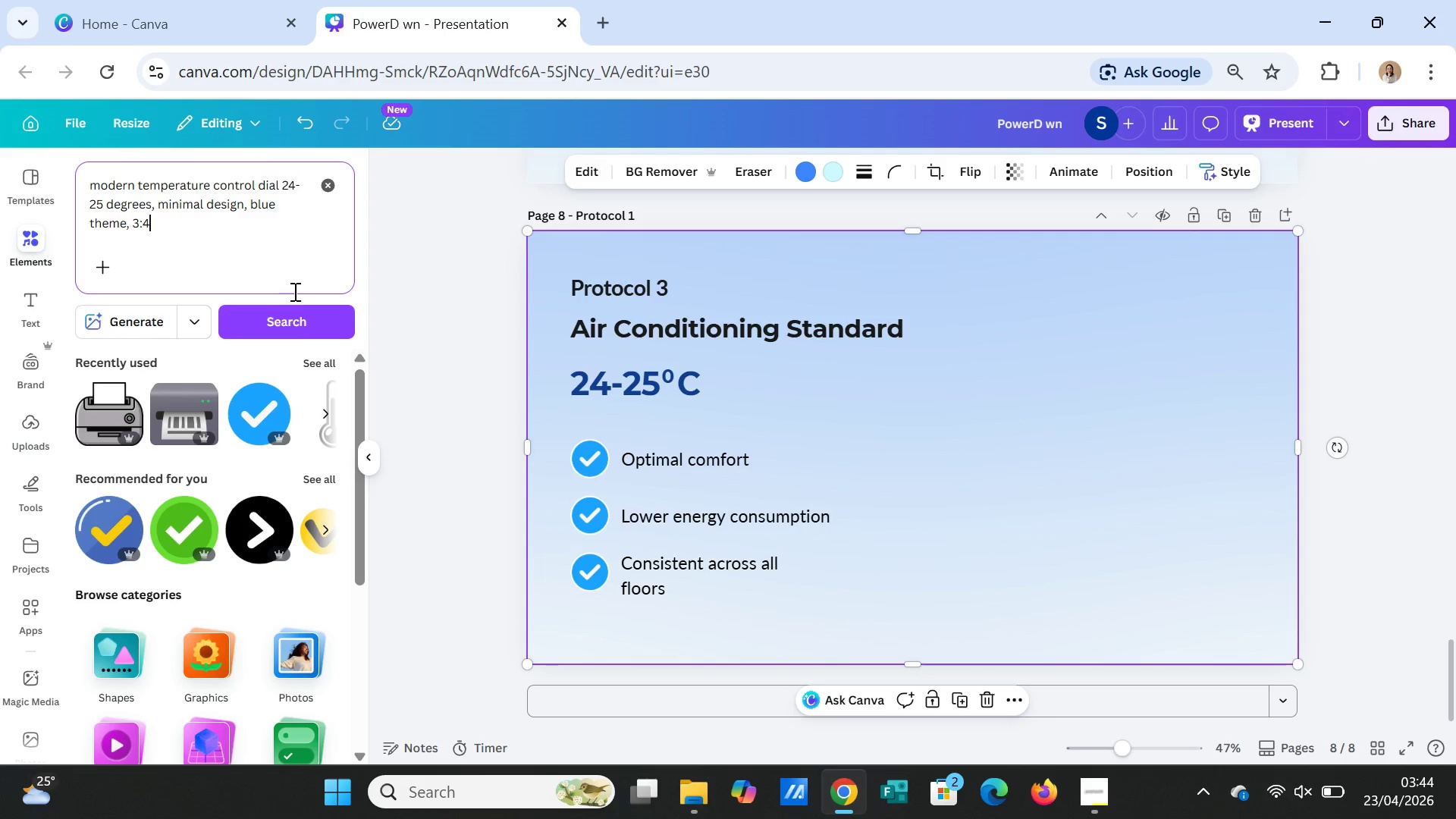 
left_click([292, 321])
 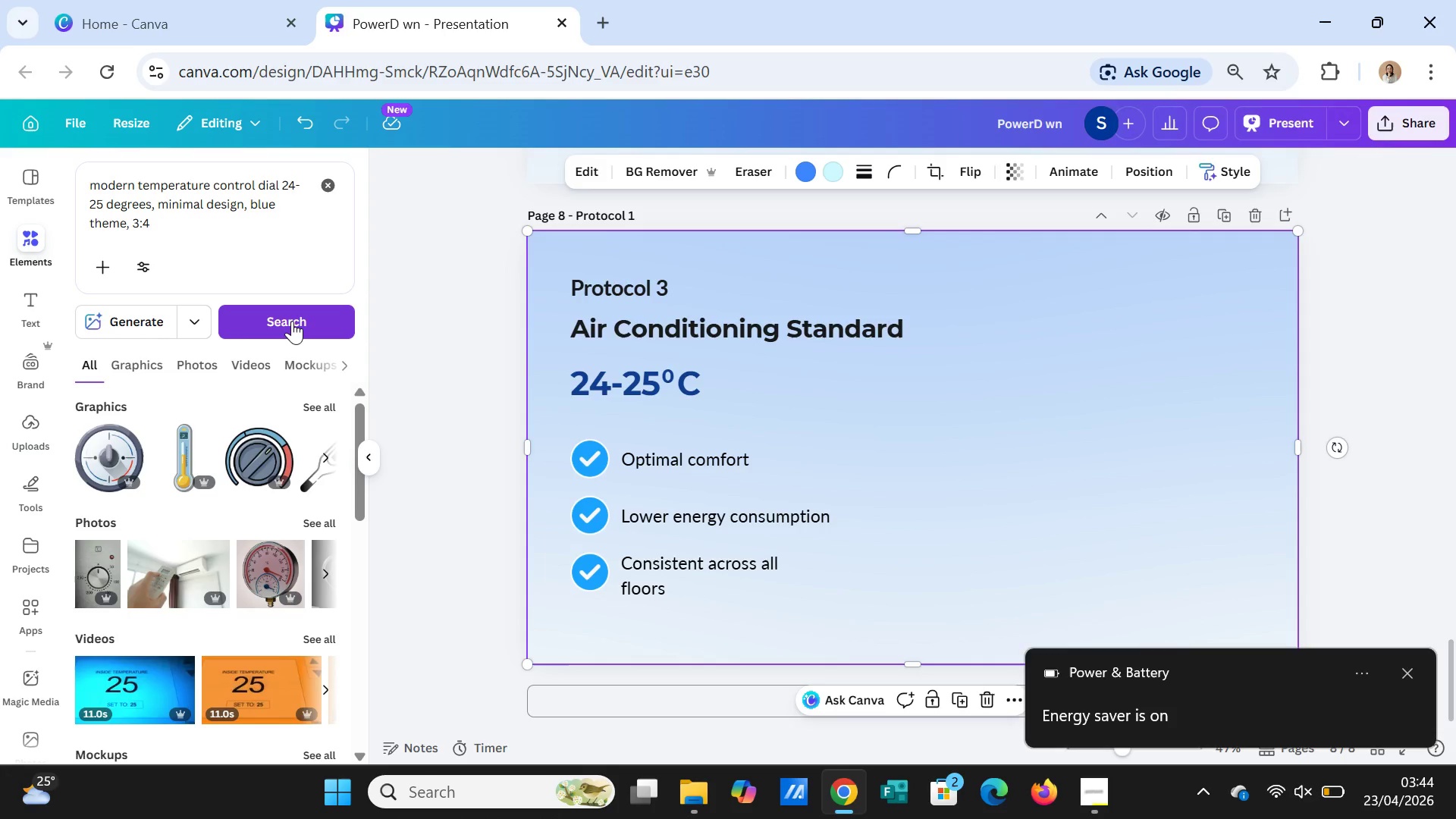 
wait(19.09)
 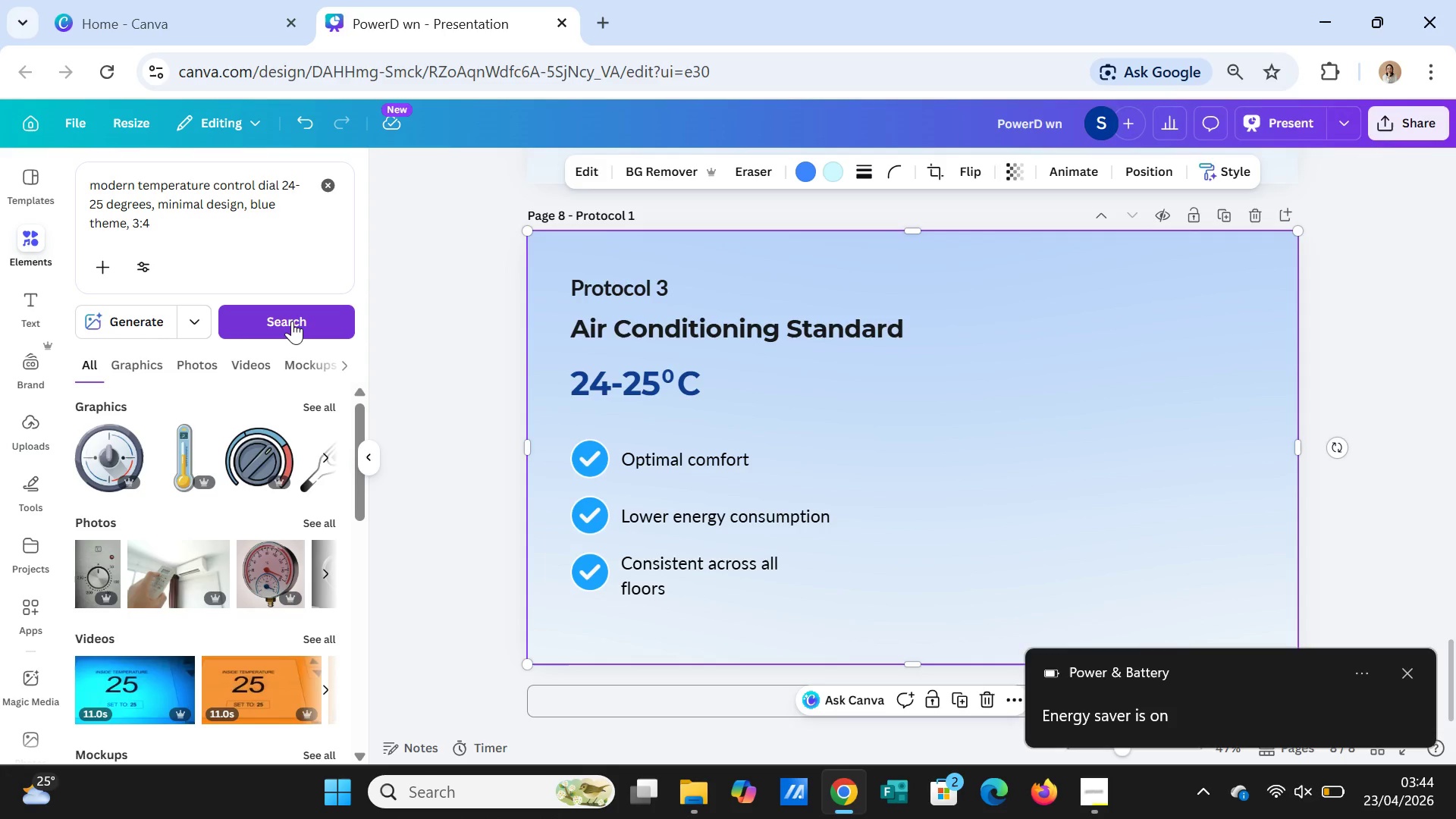 
left_click([211, 364])
 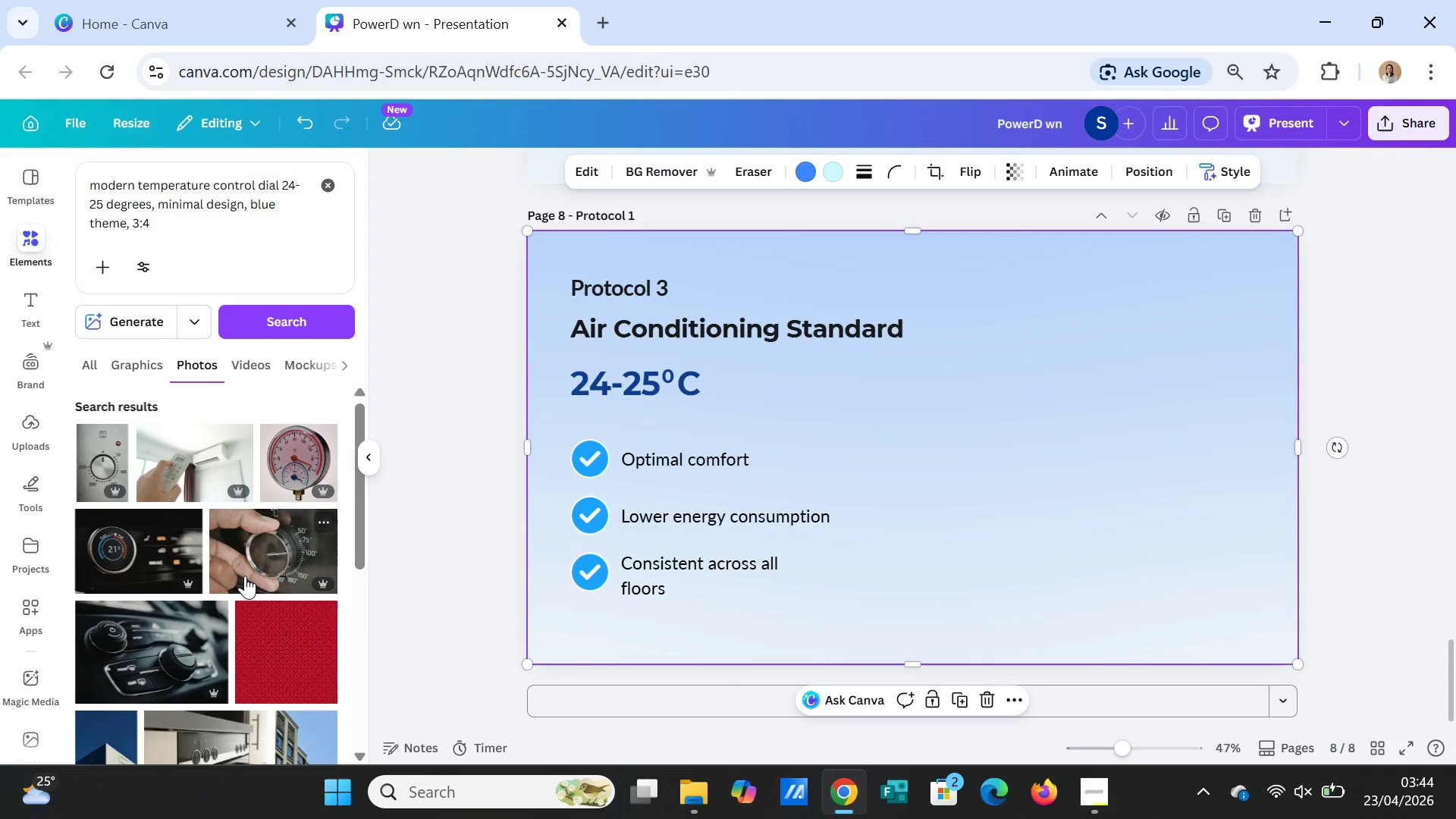 
scroll: coordinate [243, 572], scroll_direction: down, amount: 8.0
 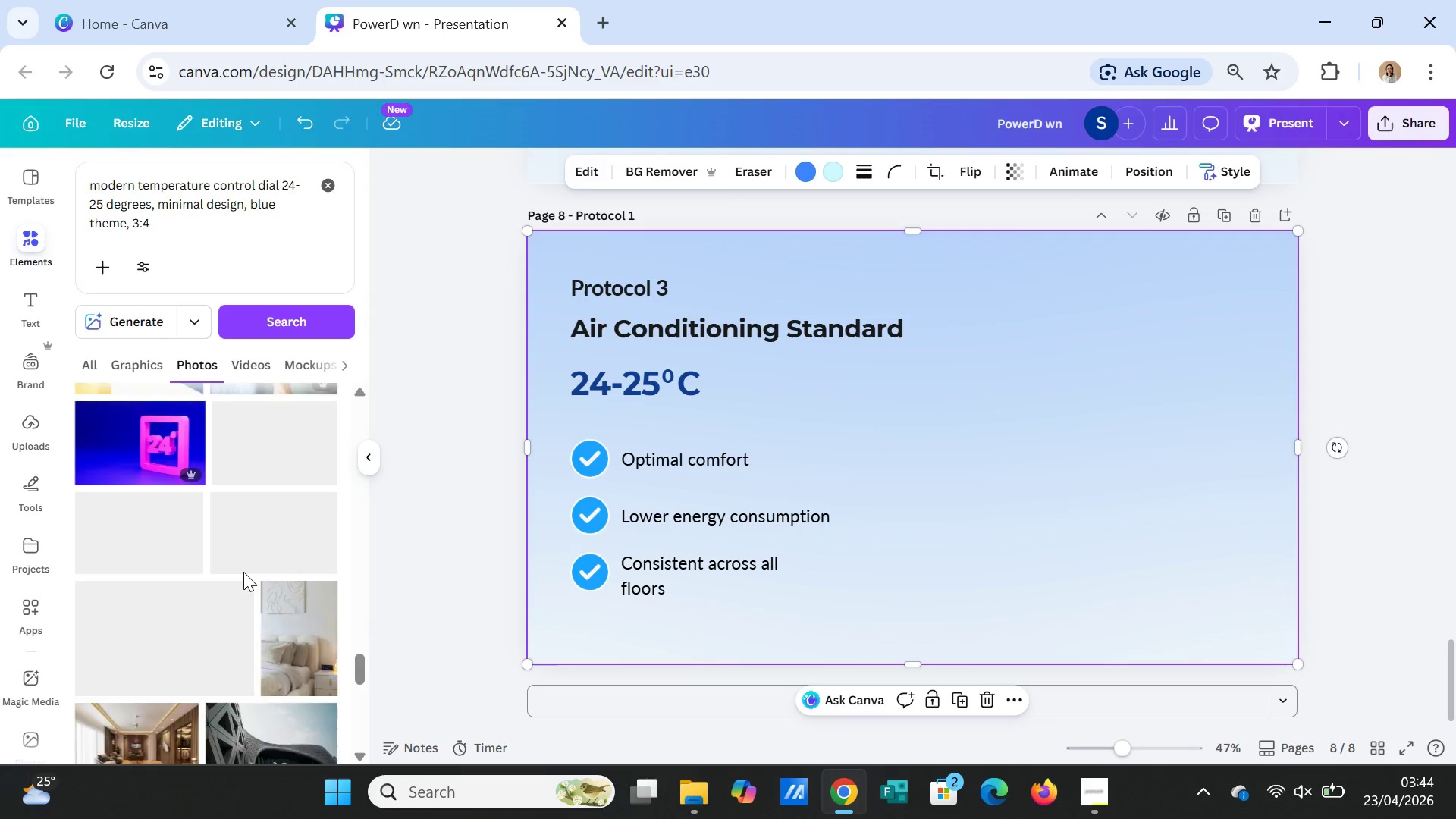 
scroll: coordinate [243, 572], scroll_direction: down, amount: 12.0
 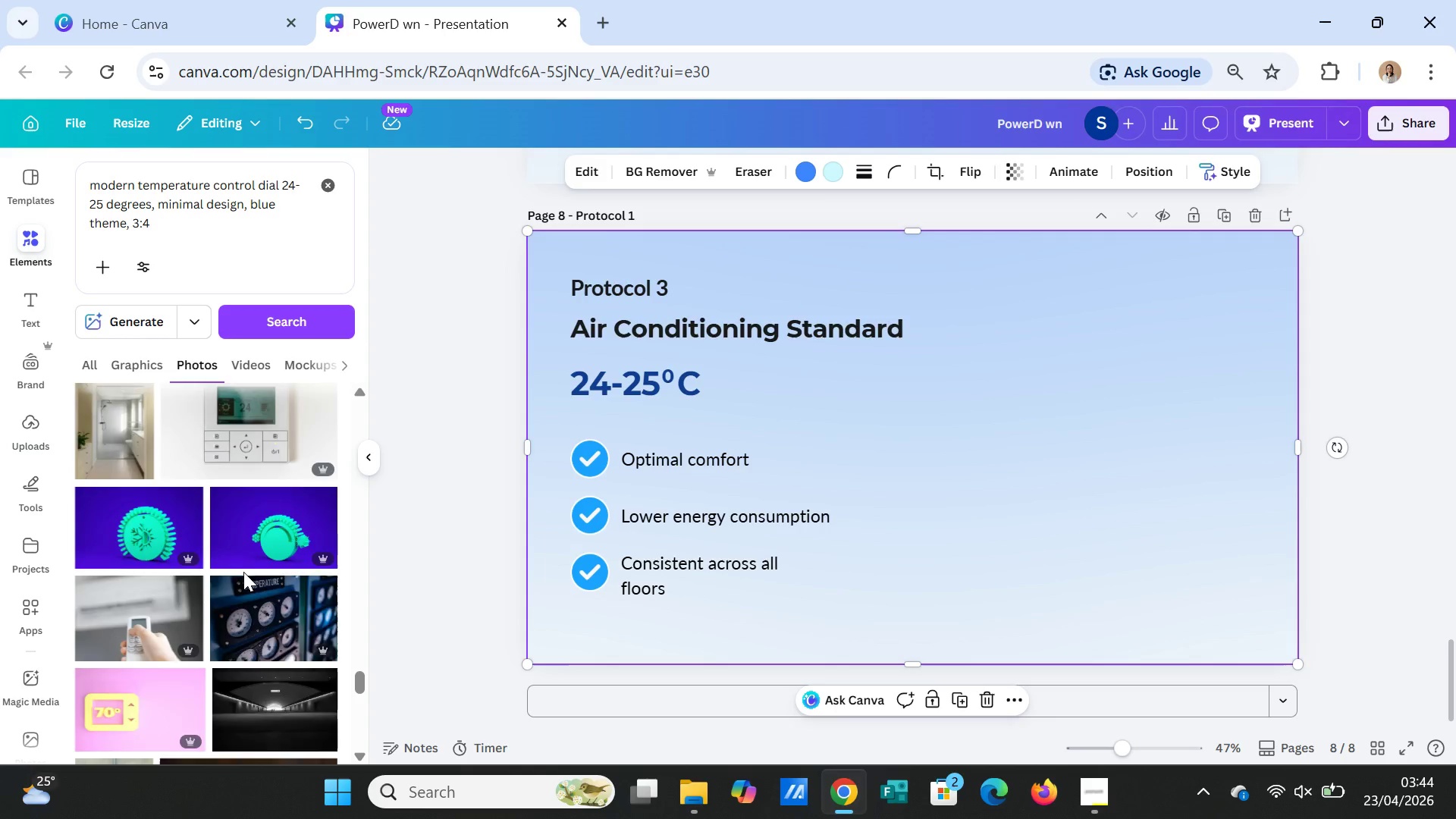 
scroll: coordinate [243, 572], scroll_direction: down, amount: 2.0
 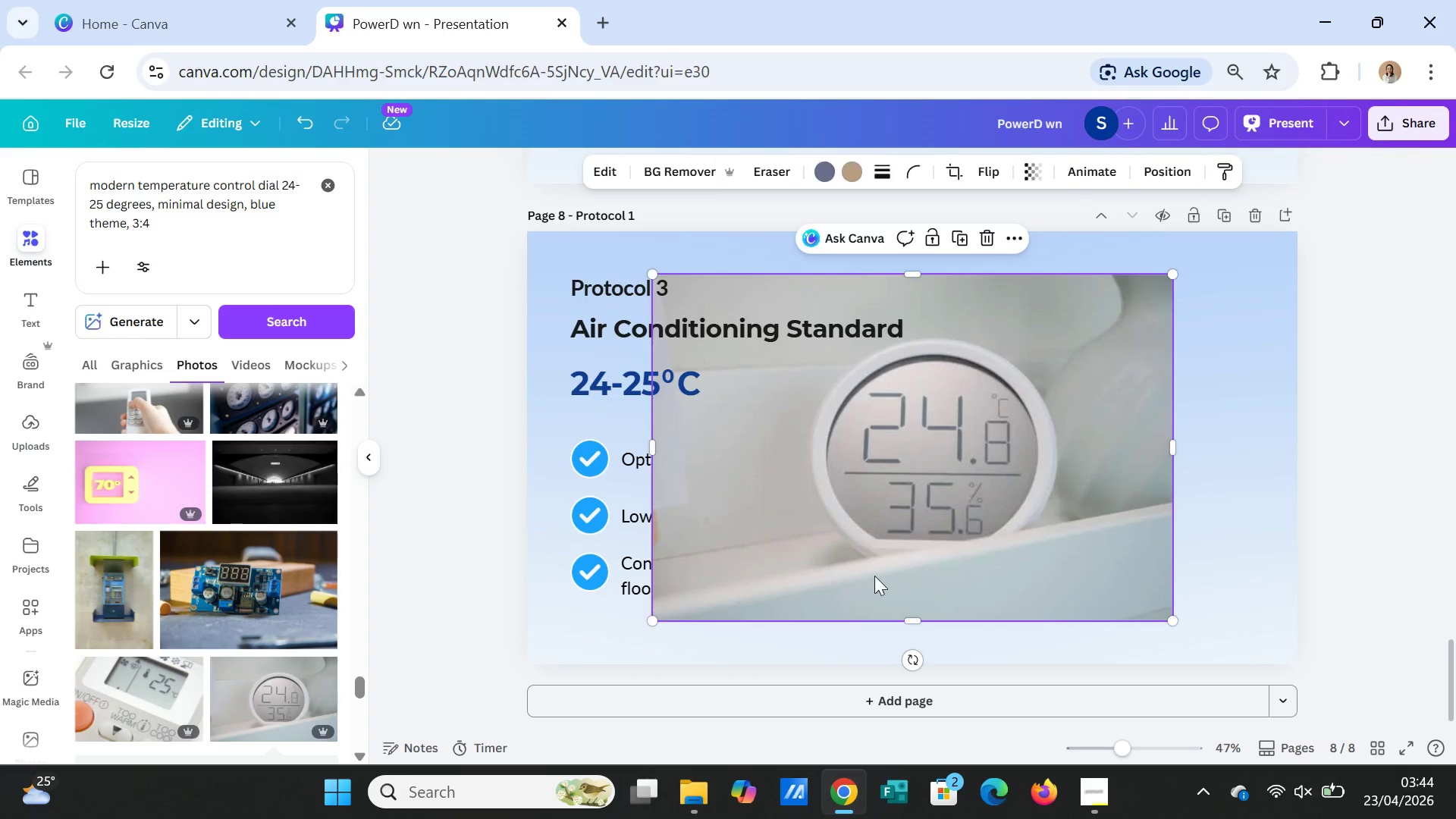 
wait(6.72)
 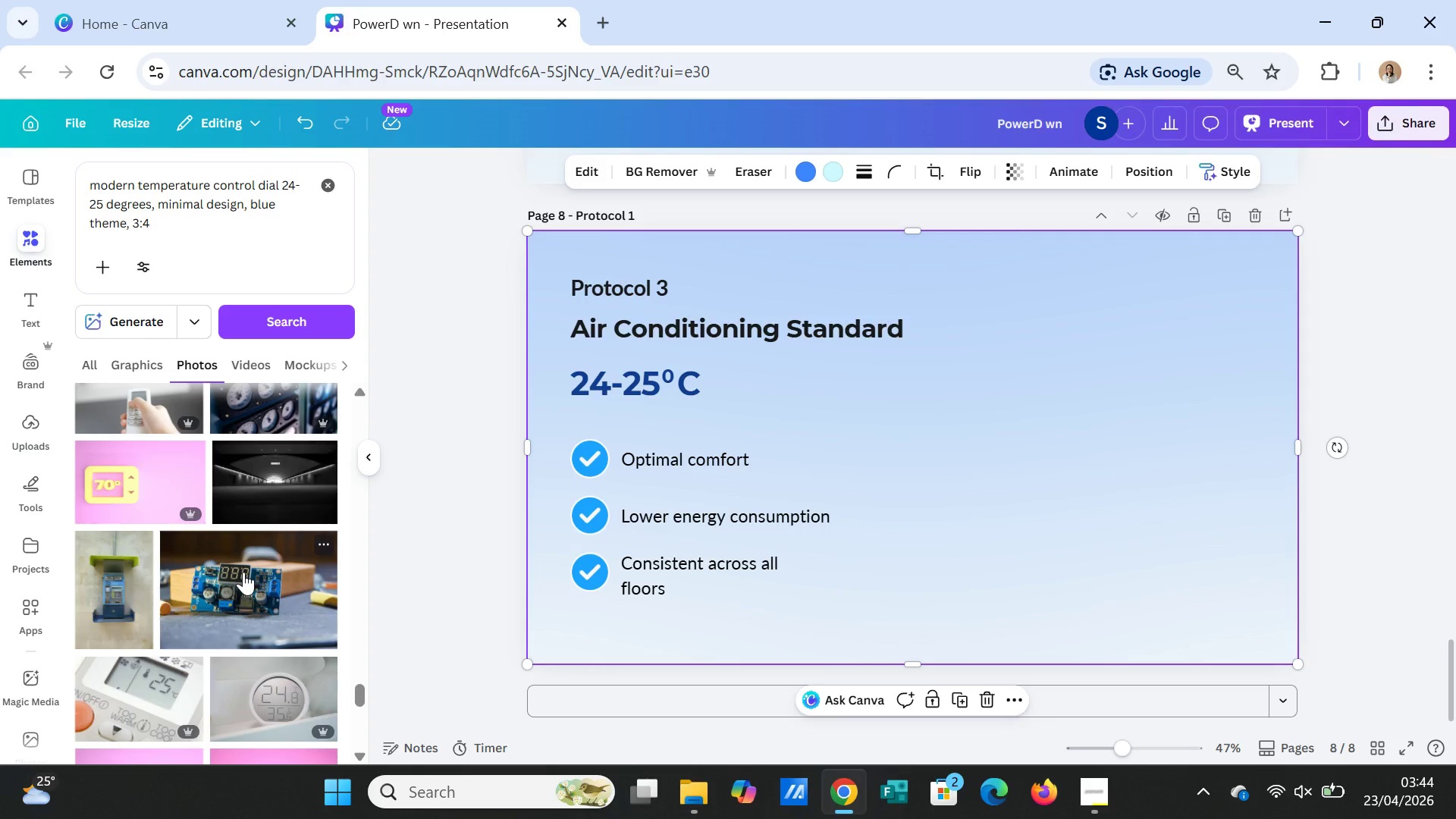 
left_click_drag(start_coordinate=[651, 275], to_coordinate=[902, 382])
 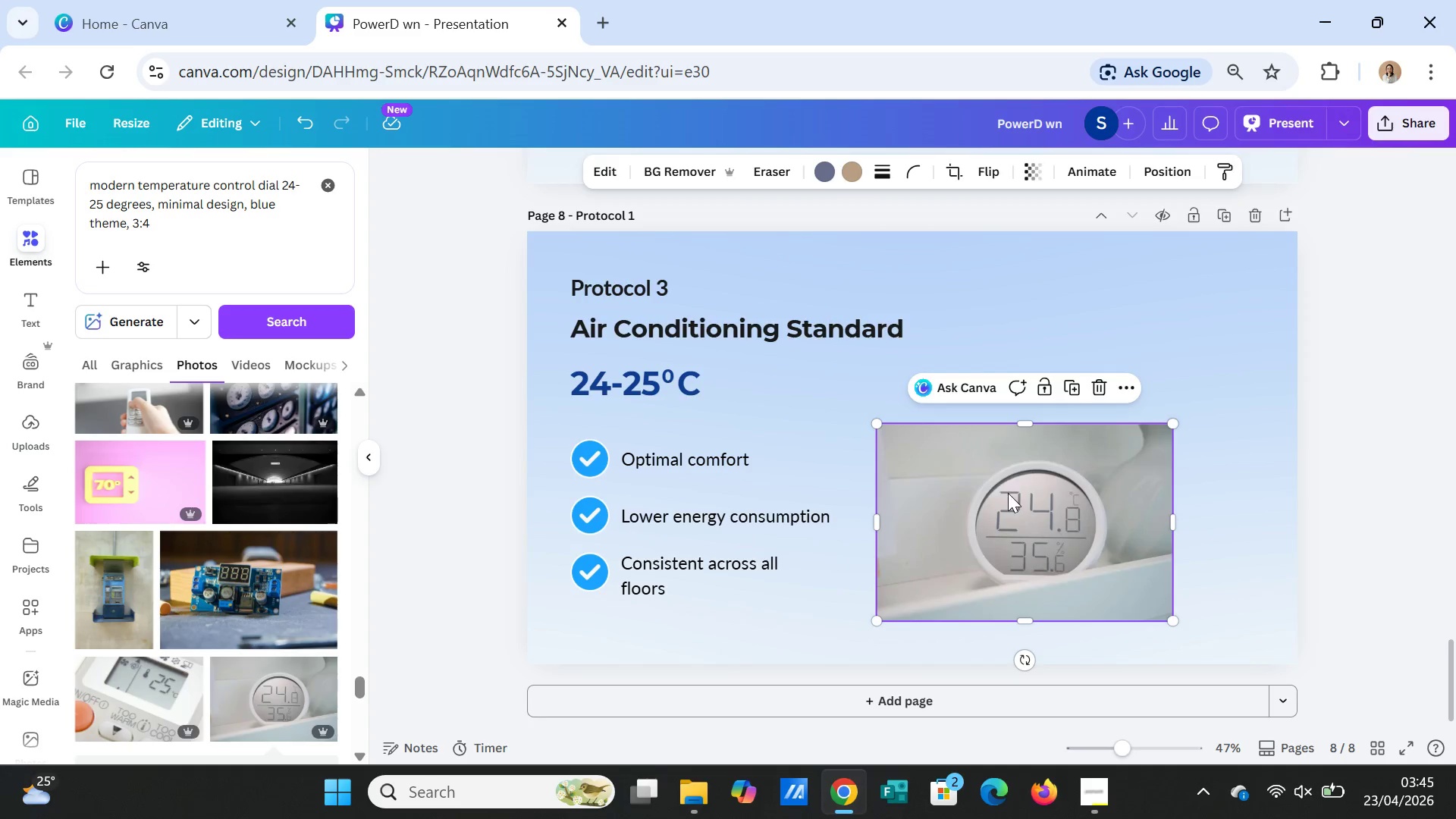 
left_click_drag(start_coordinate=[1009, 493], to_coordinate=[1093, 420])
 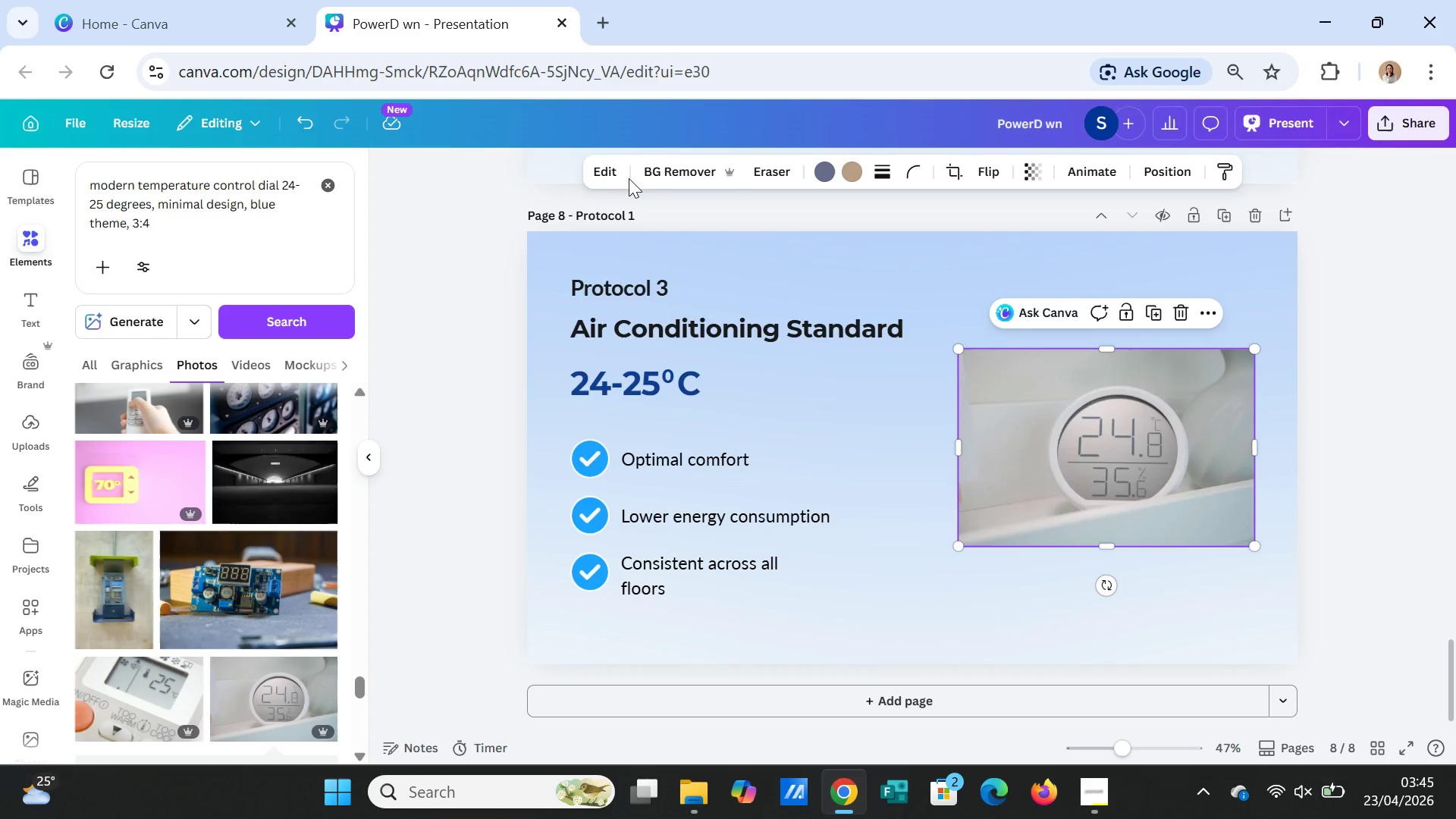 
left_click([671, 172])
 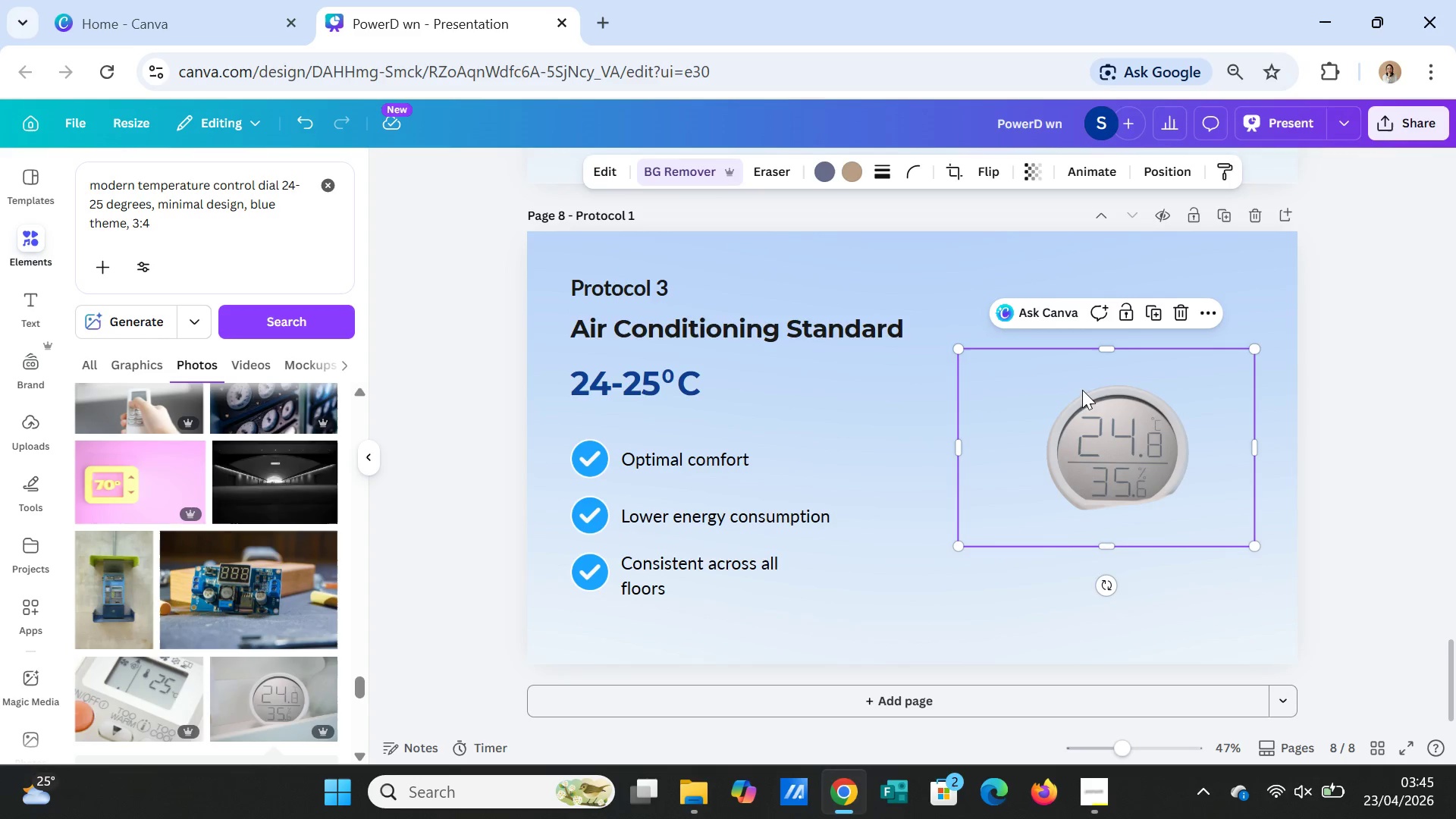 
left_click([1404, 478])
 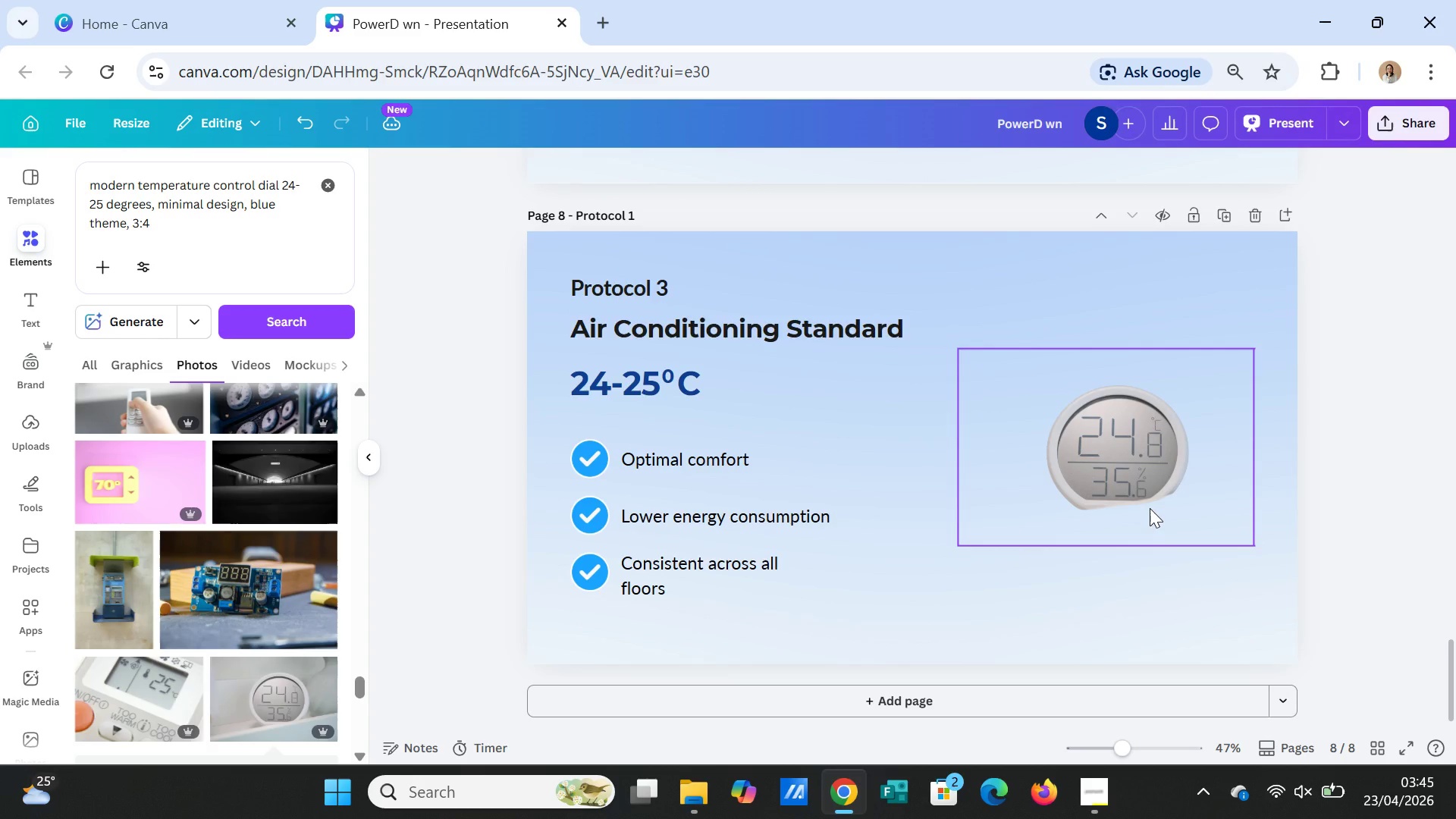 
left_click([1150, 508])
 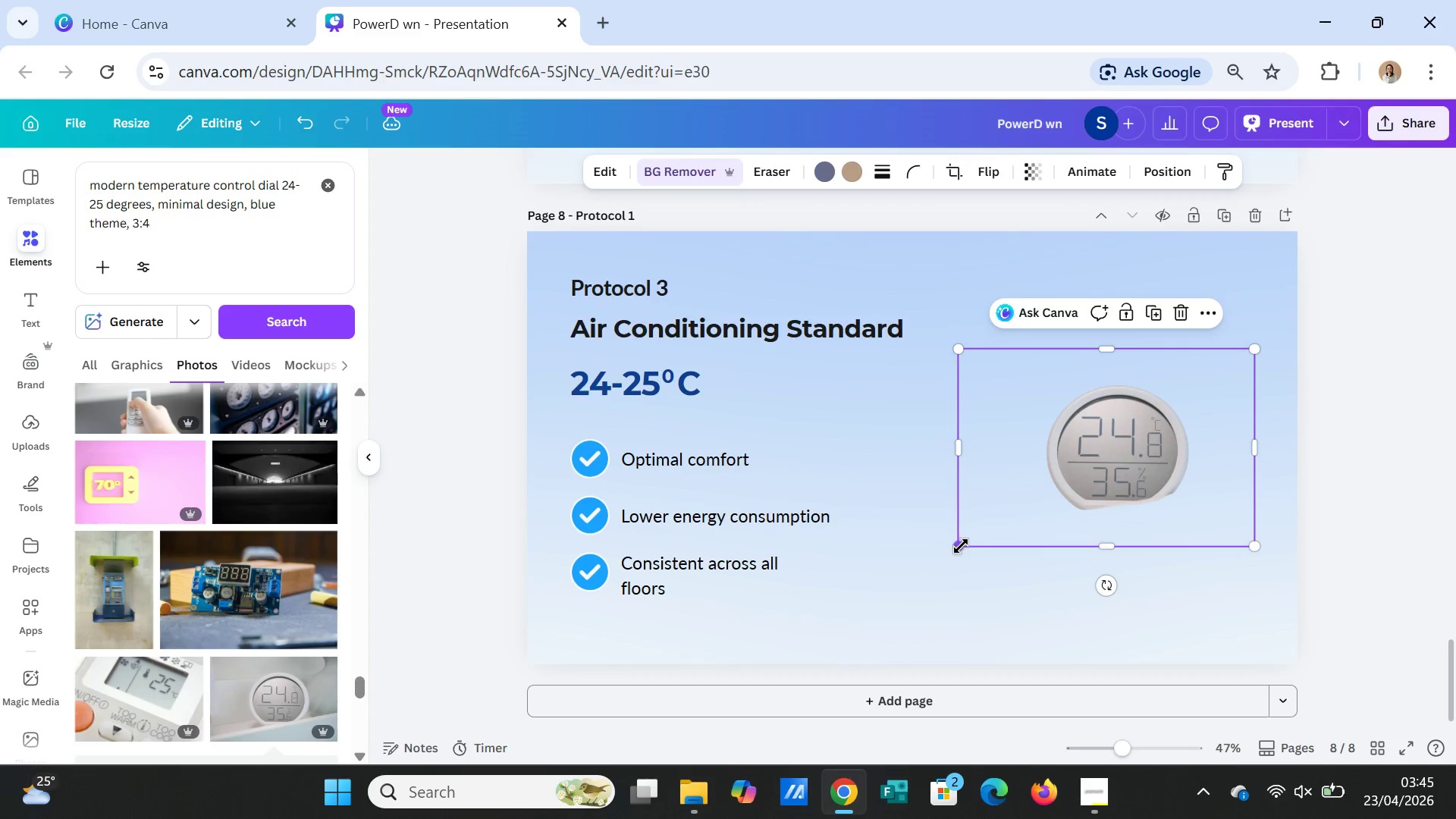 
left_click_drag(start_coordinate=[961, 546], to_coordinate=[911, 615])
 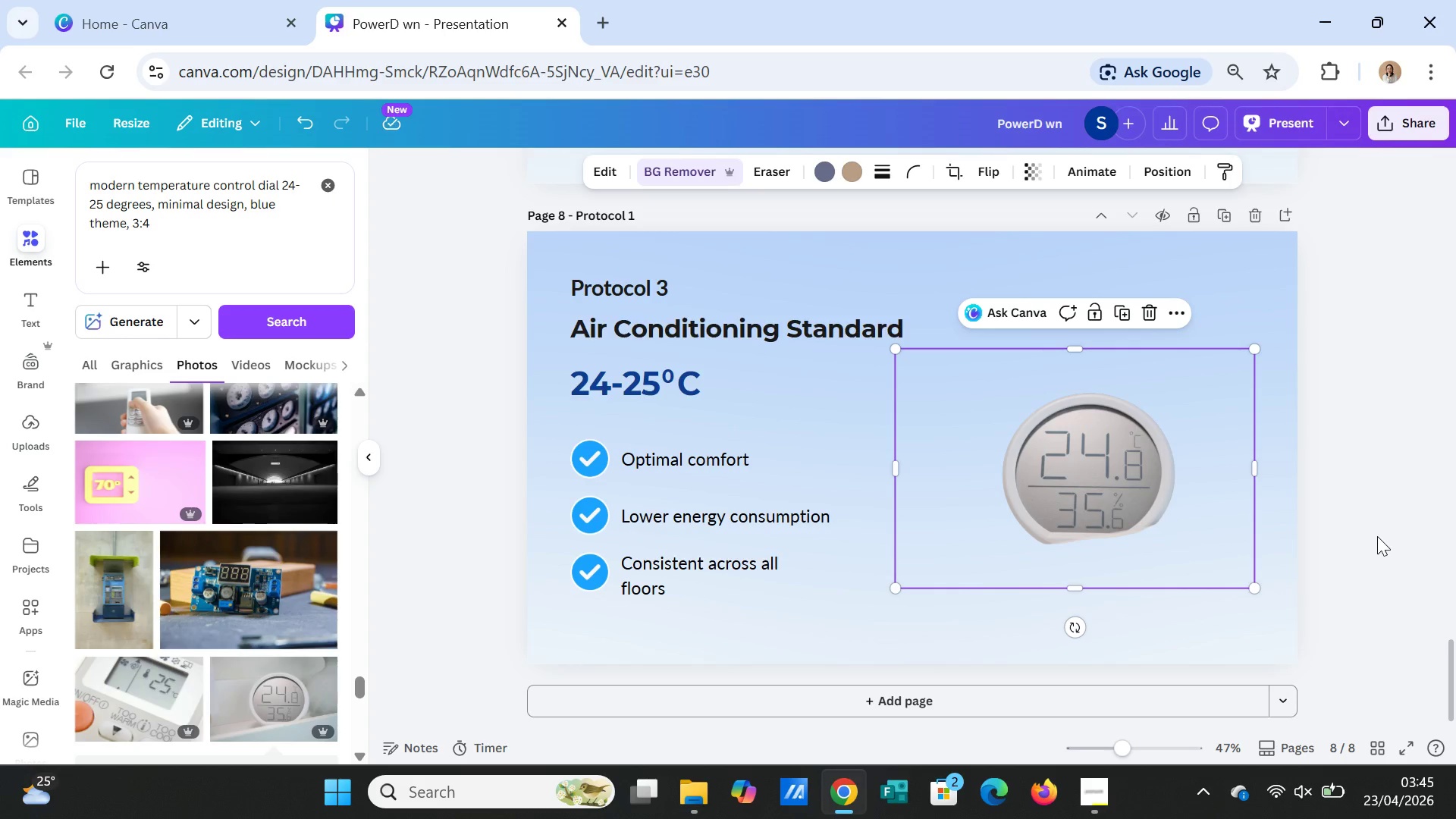 
left_click([1377, 536])
 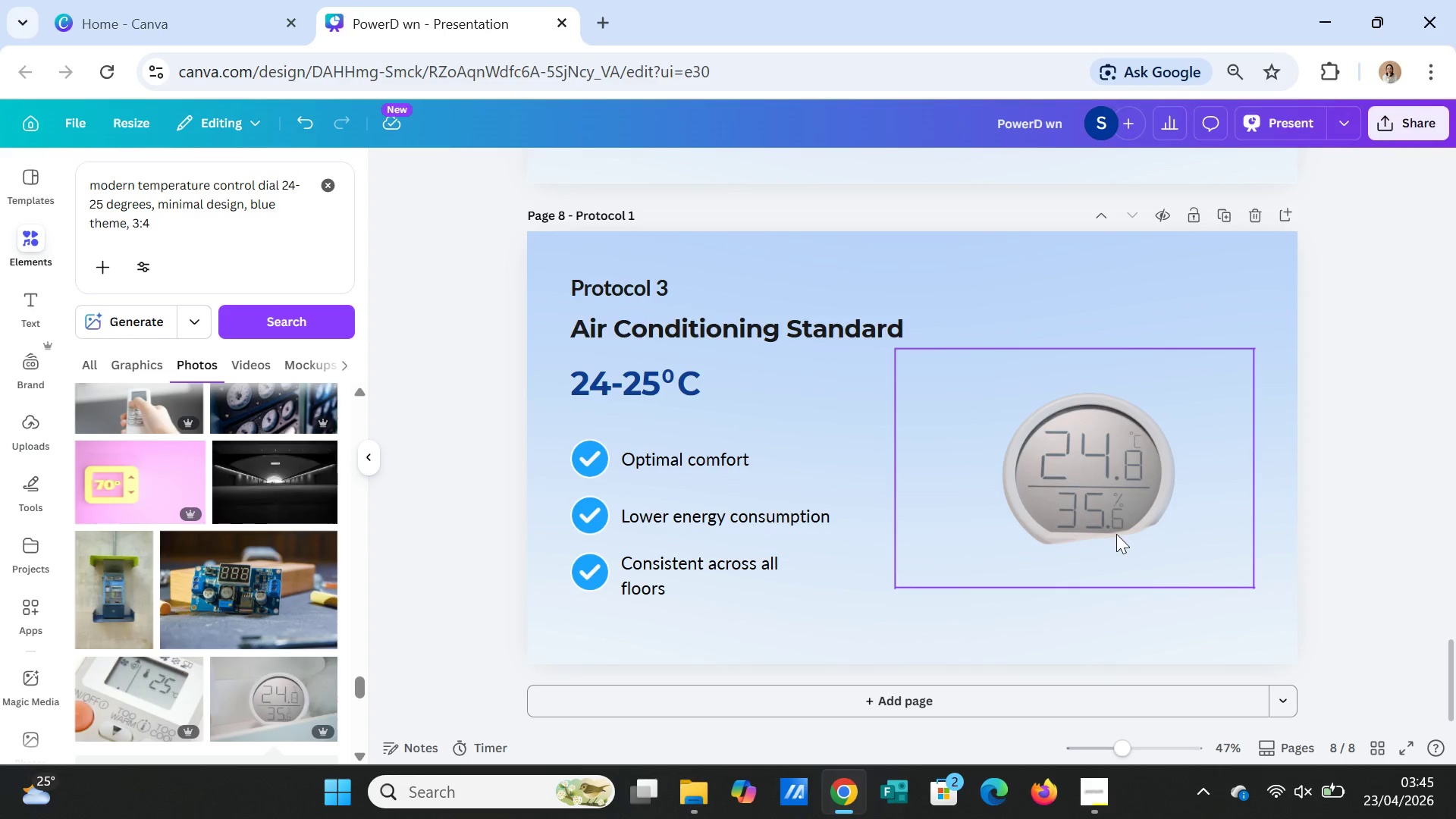 
left_click([1116, 534])
 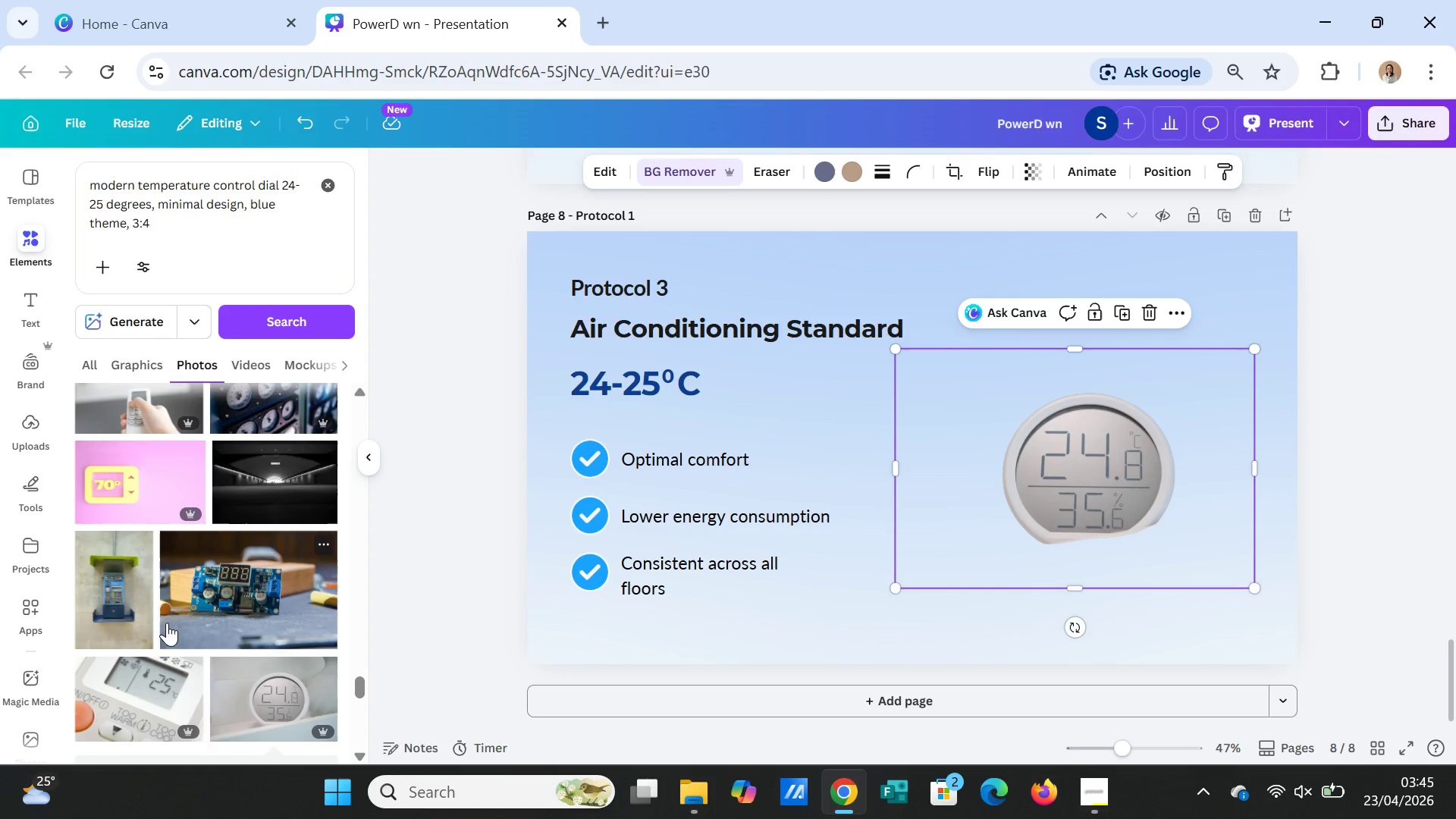 
scroll: coordinate [167, 636], scroll_direction: down, amount: 3.0
 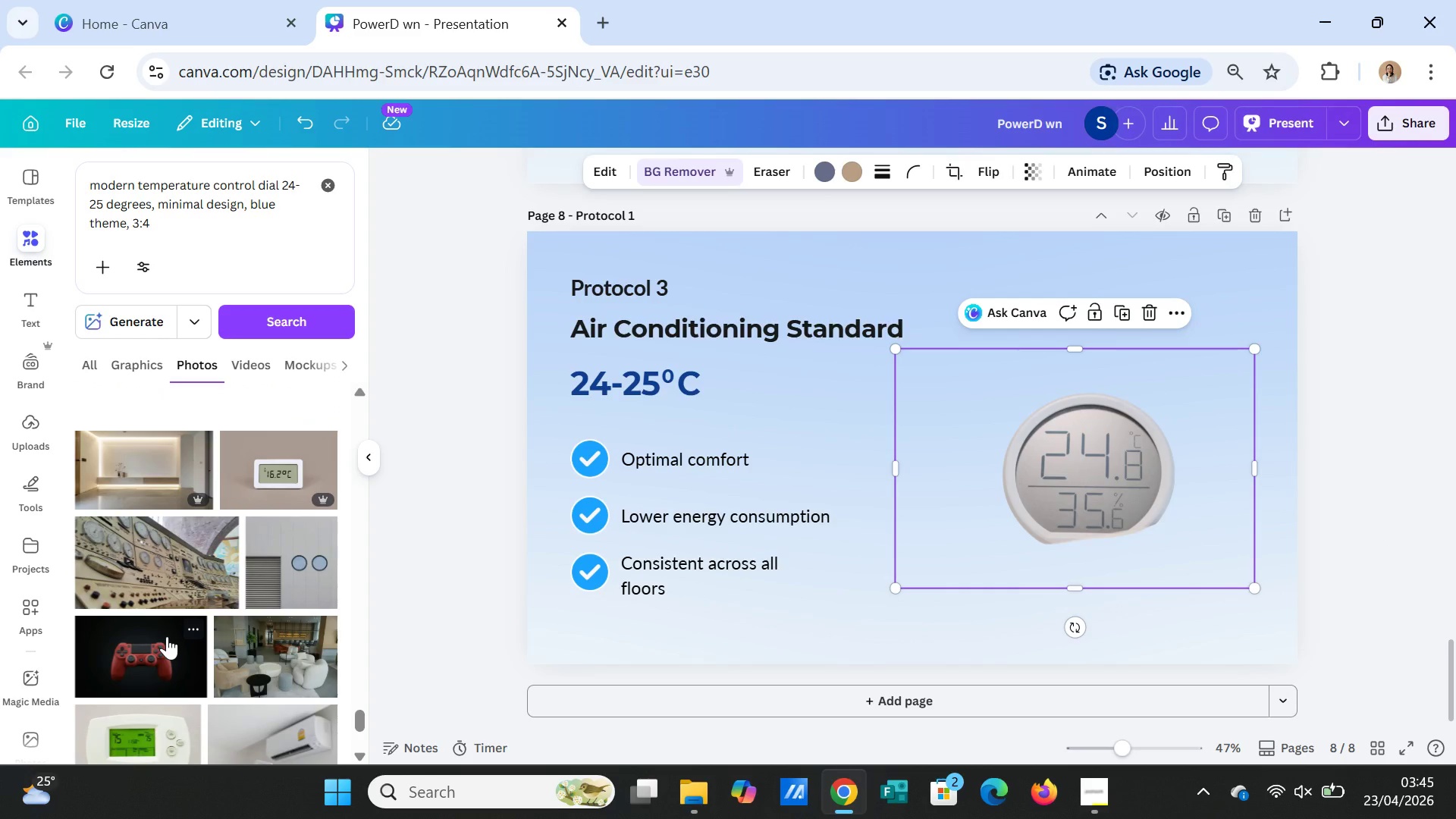 
wait(7.62)
 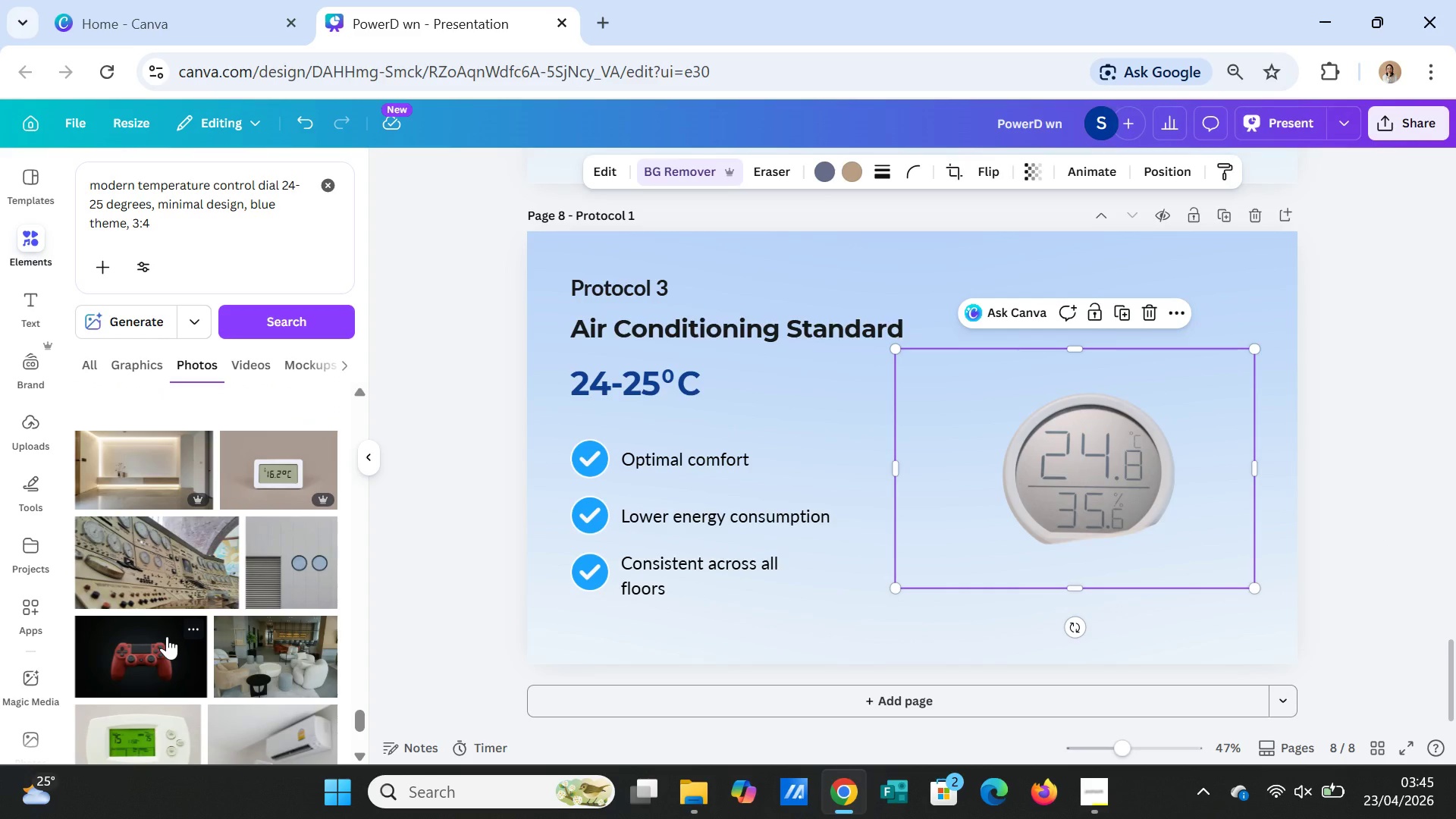 
key(Delete)
 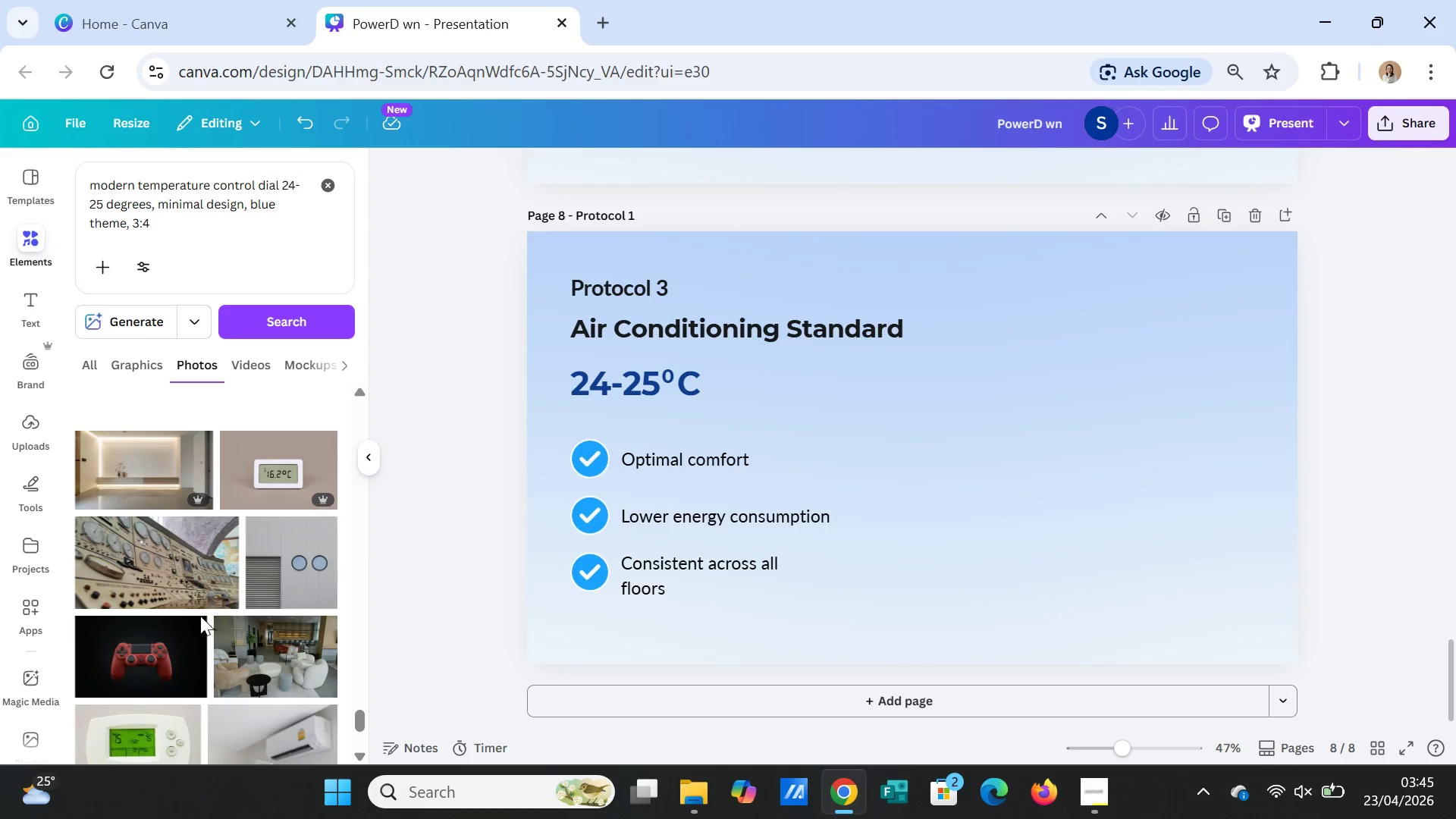 
scroll: coordinate [168, 632], scroll_direction: down, amount: 4.0
 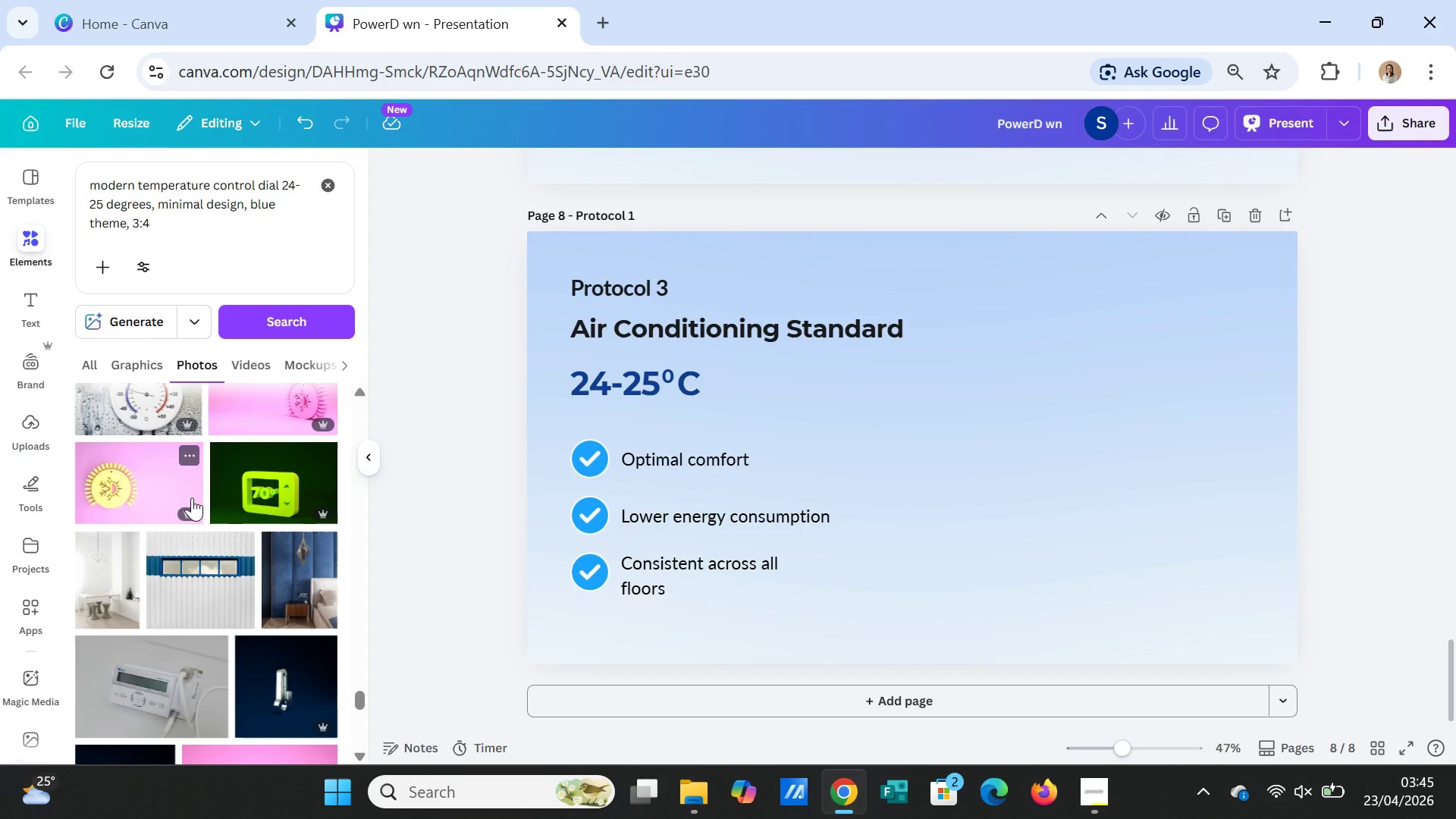 
left_click([140, 318])
 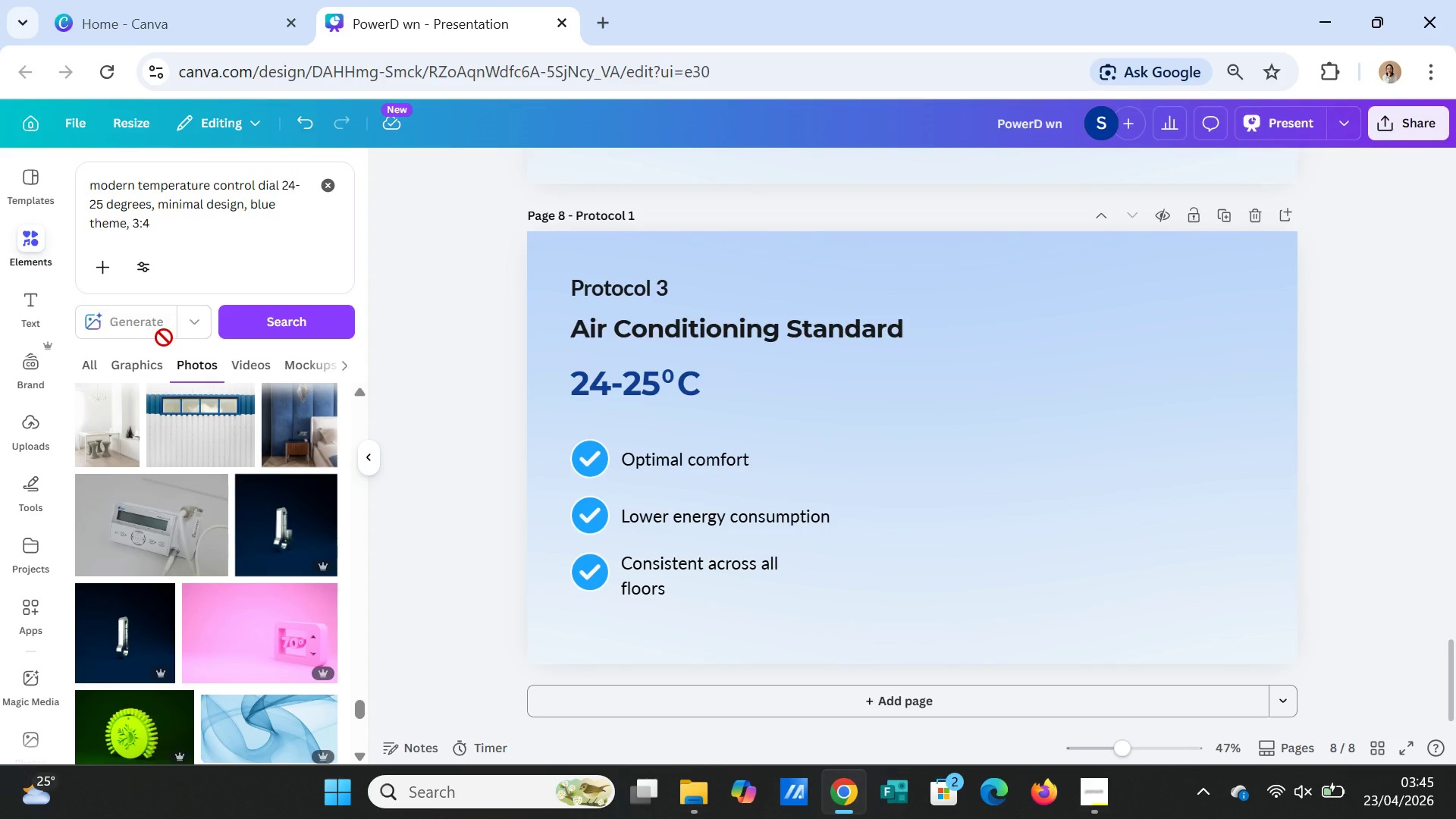 
scroll: coordinate [237, 519], scroll_direction: up, amount: 57.0
 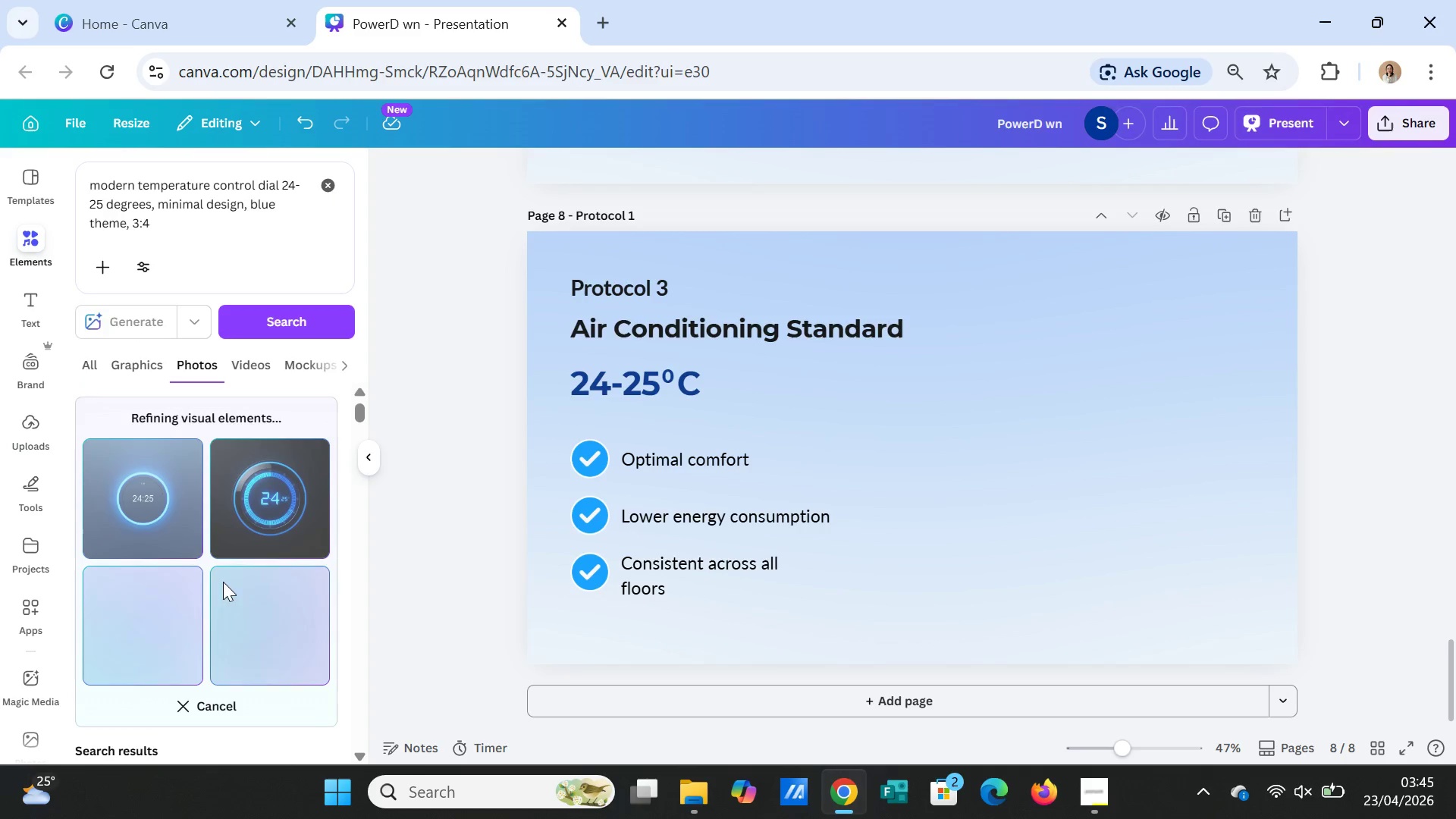 
mouse_move([261, 532])
 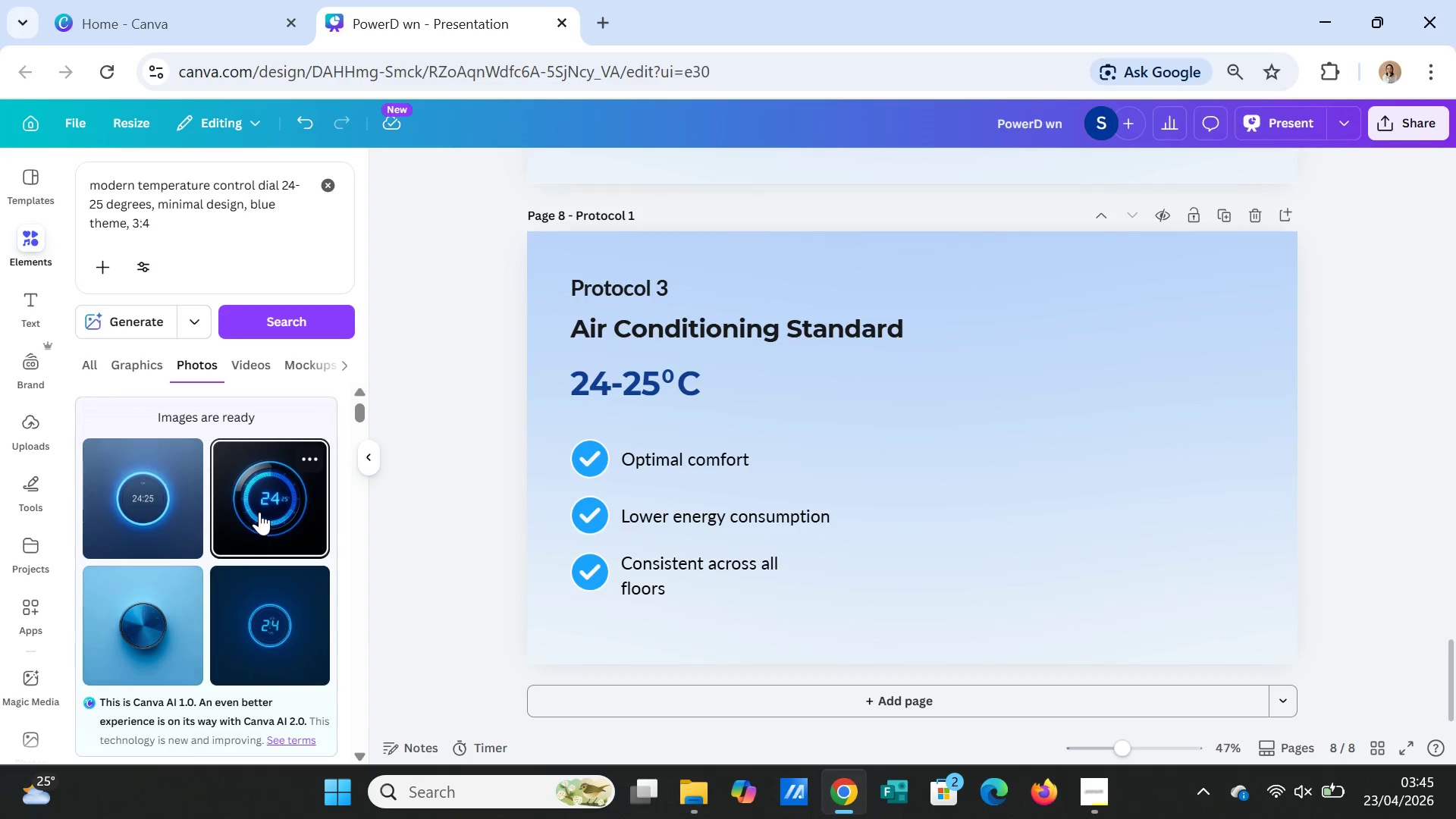 
left_click([259, 512])
 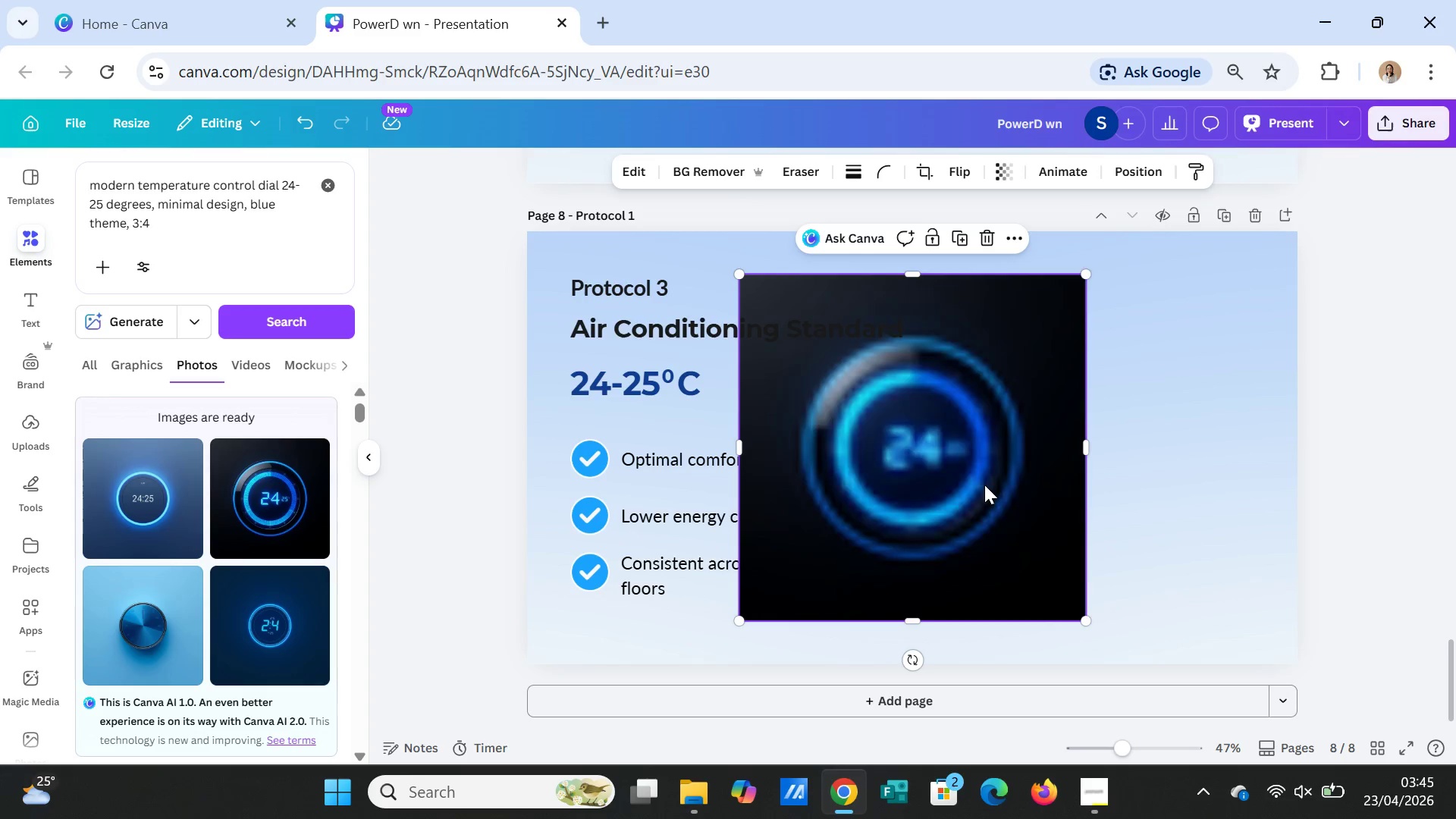 
left_click_drag(start_coordinate=[984, 485], to_coordinate=[1155, 483])
 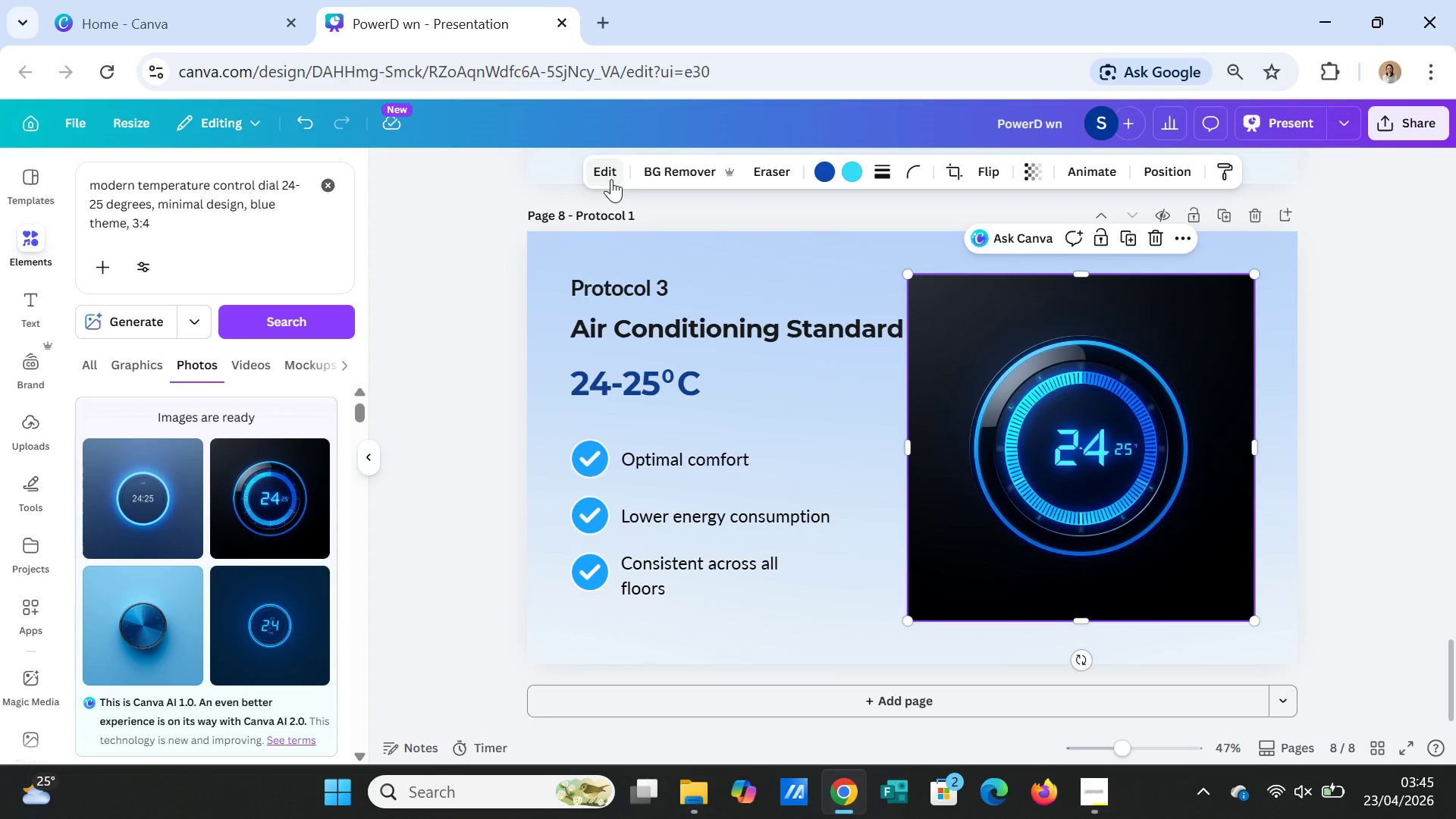 
left_click([667, 170])
 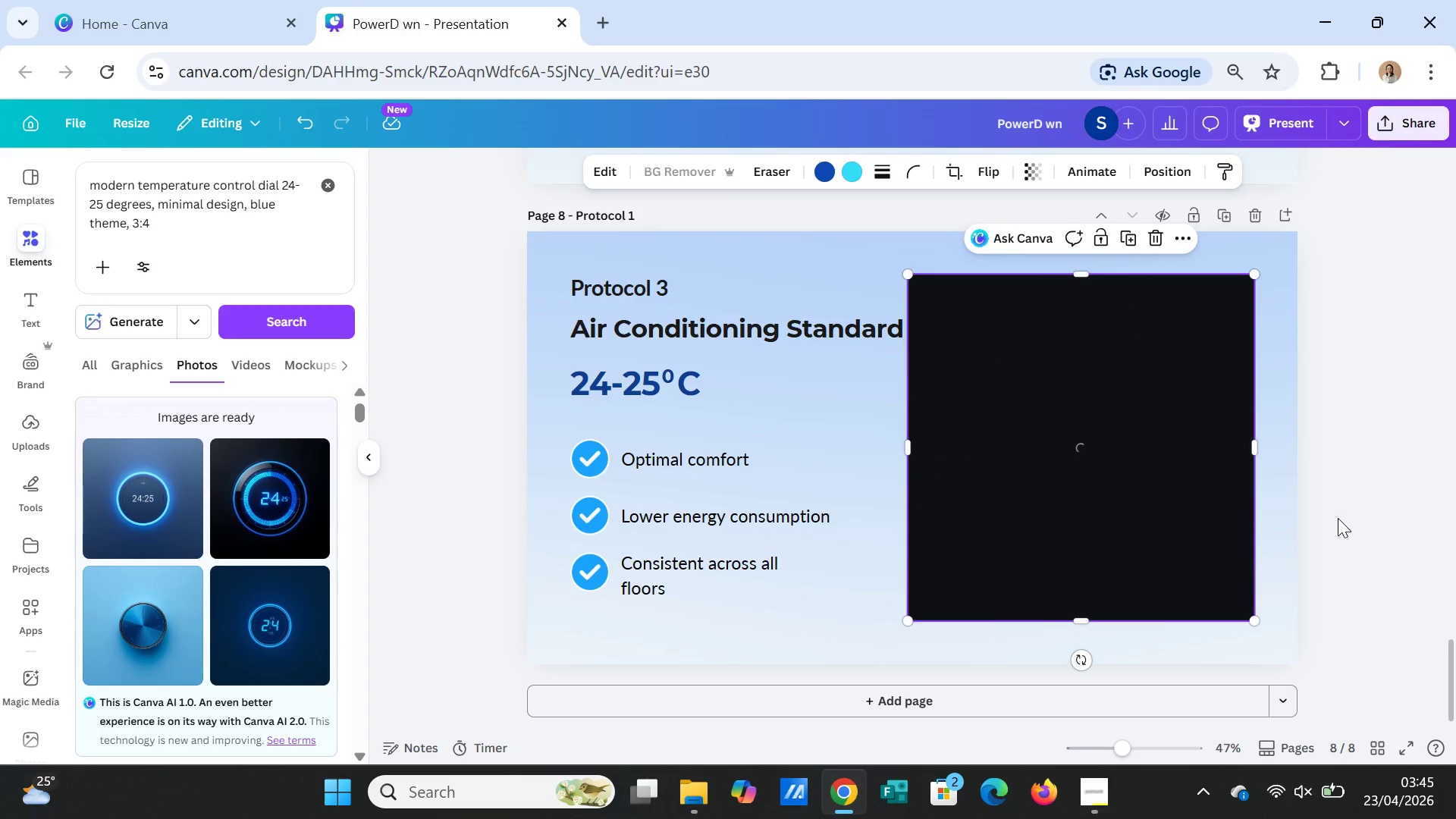 
left_click([1338, 518])
 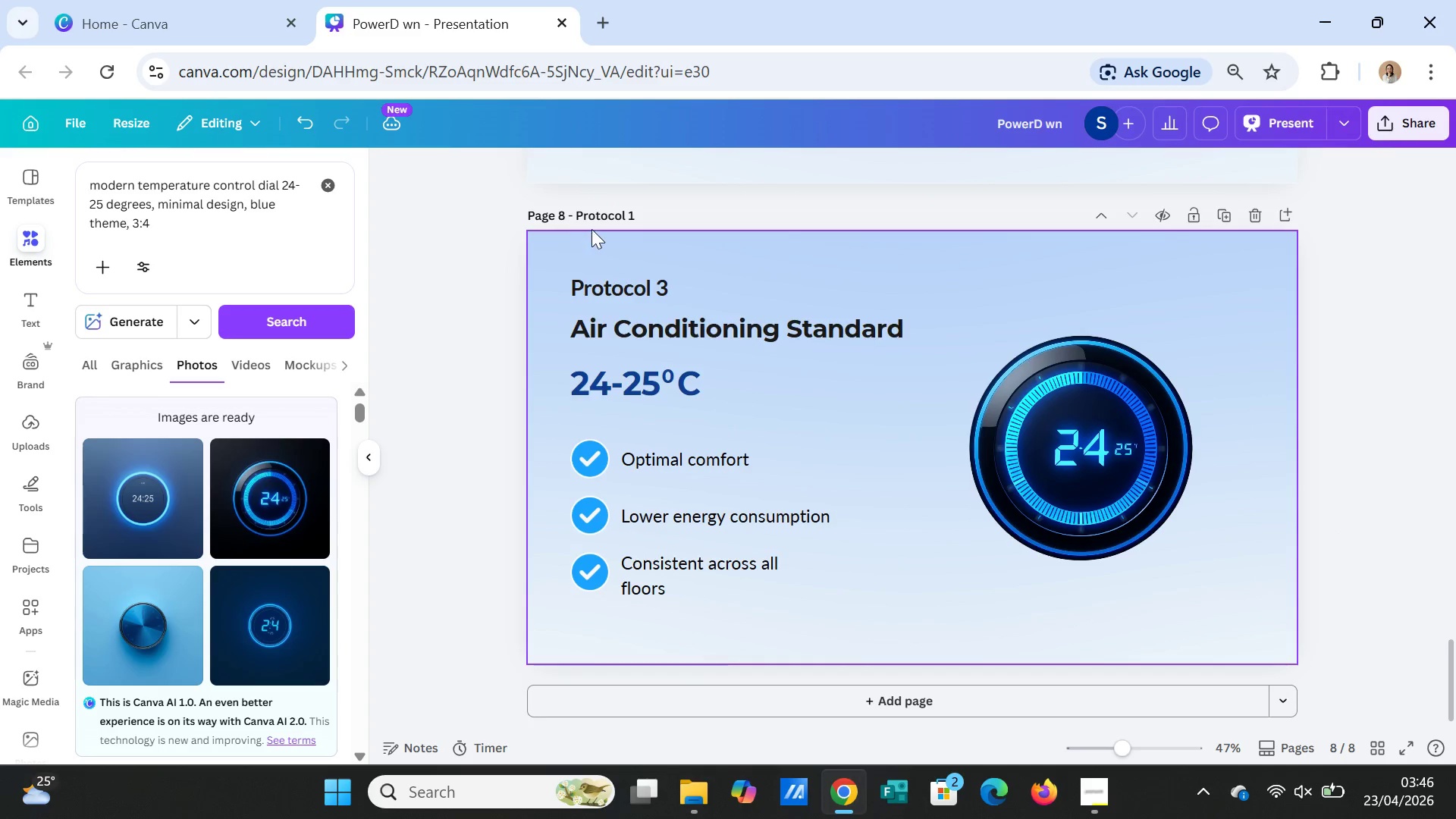 
left_click([610, 215])
 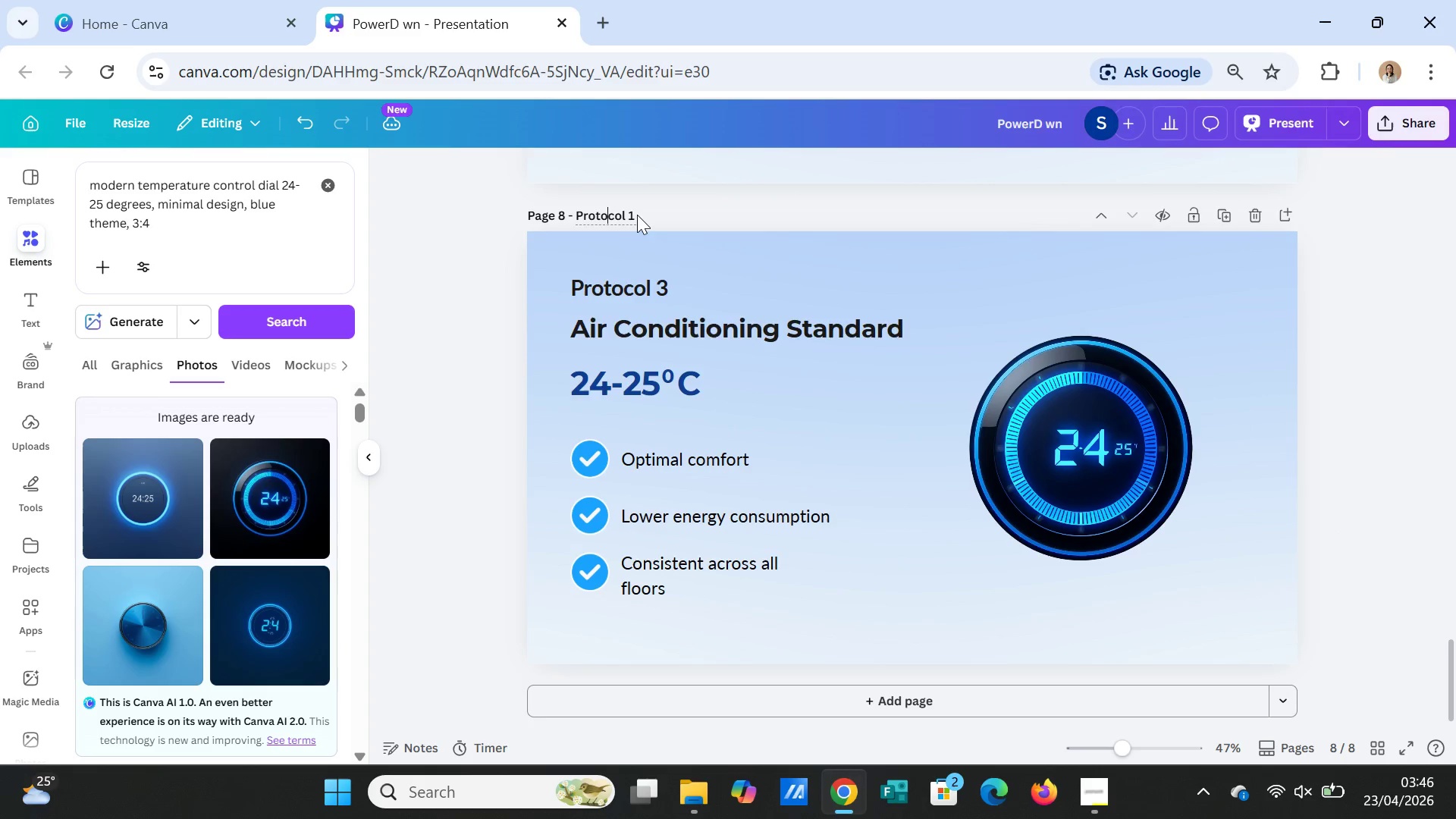 
left_click([639, 215])
 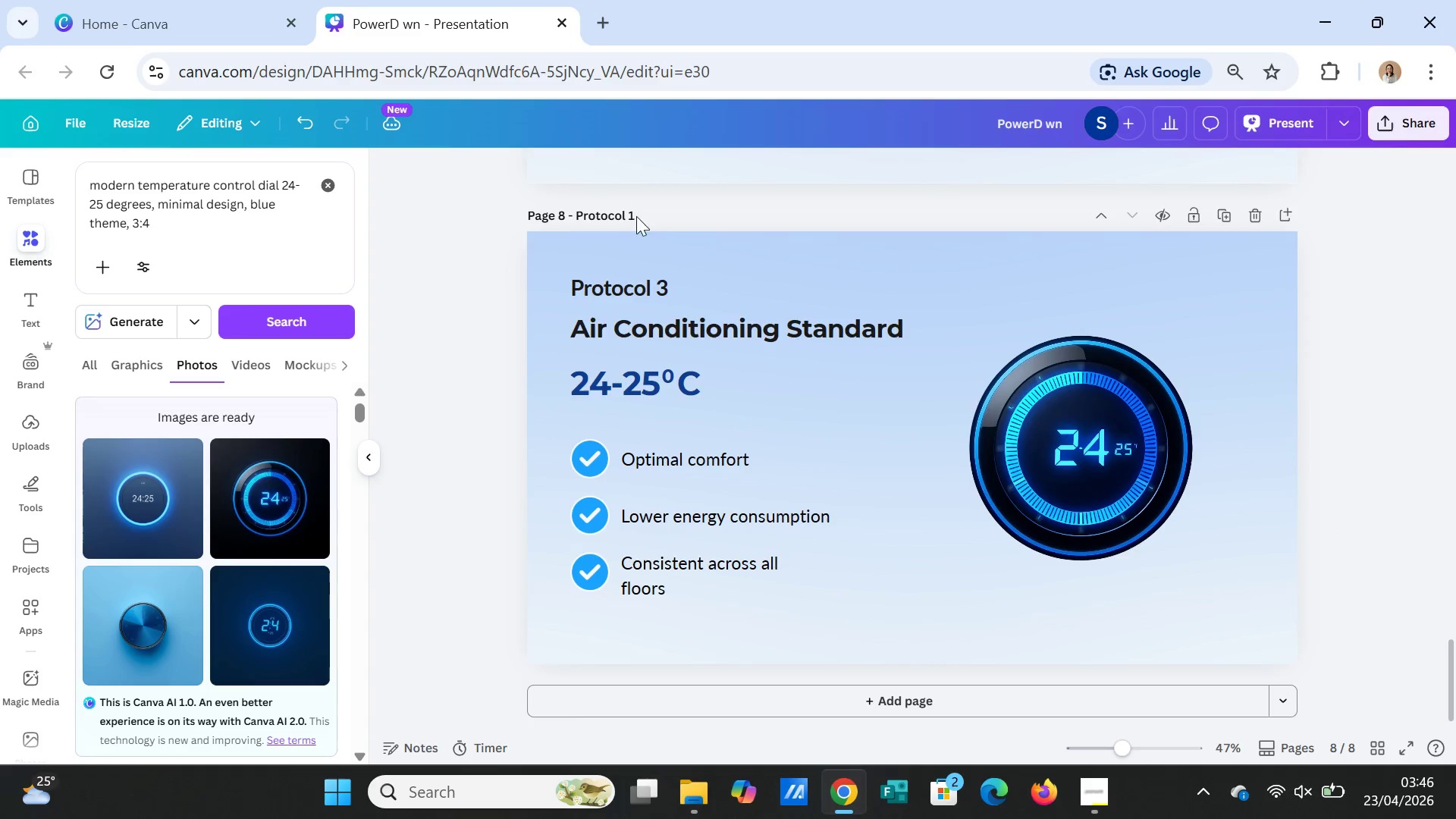 
left_click([631, 218])
 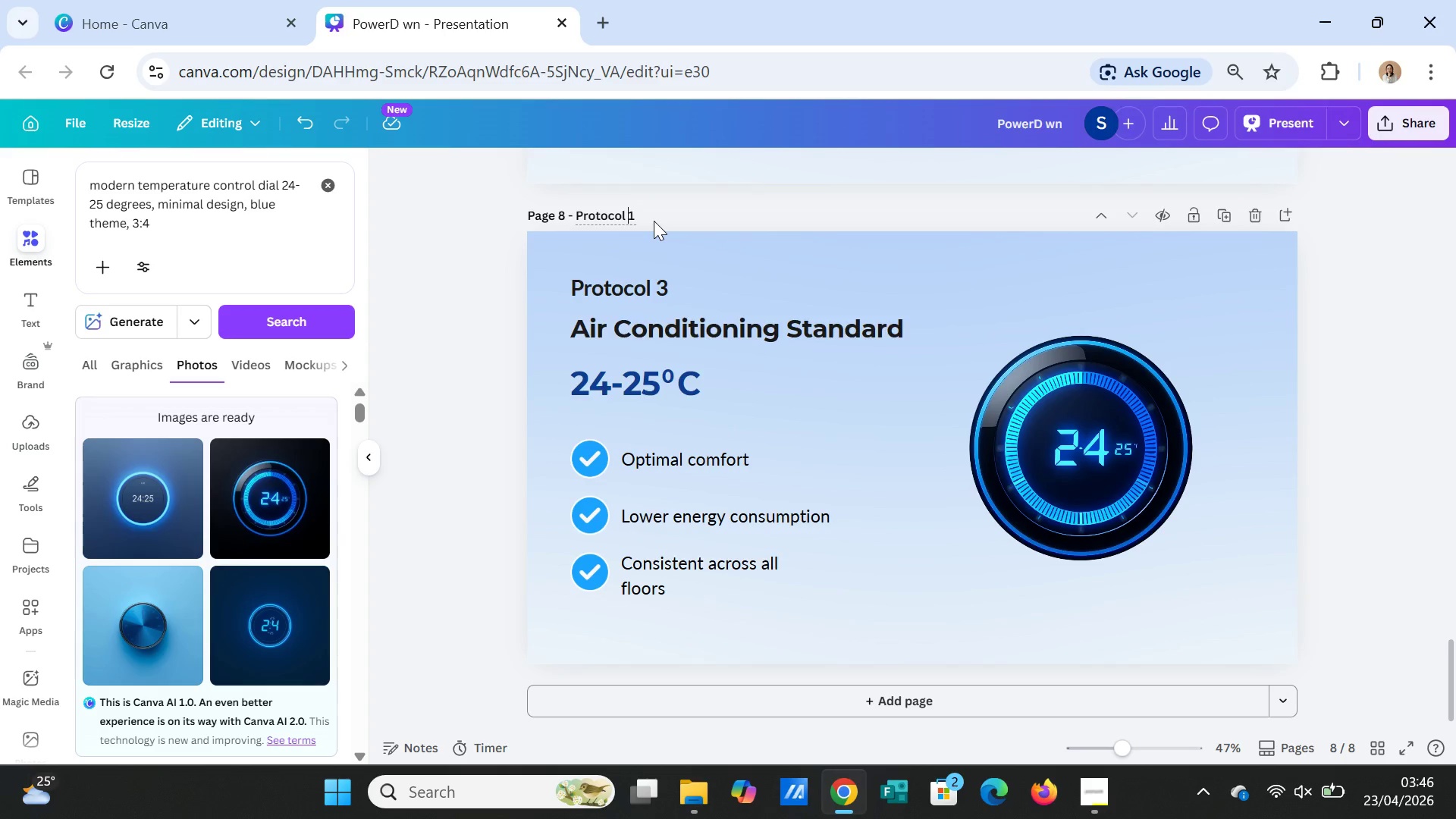 
key(ArrowRight)
 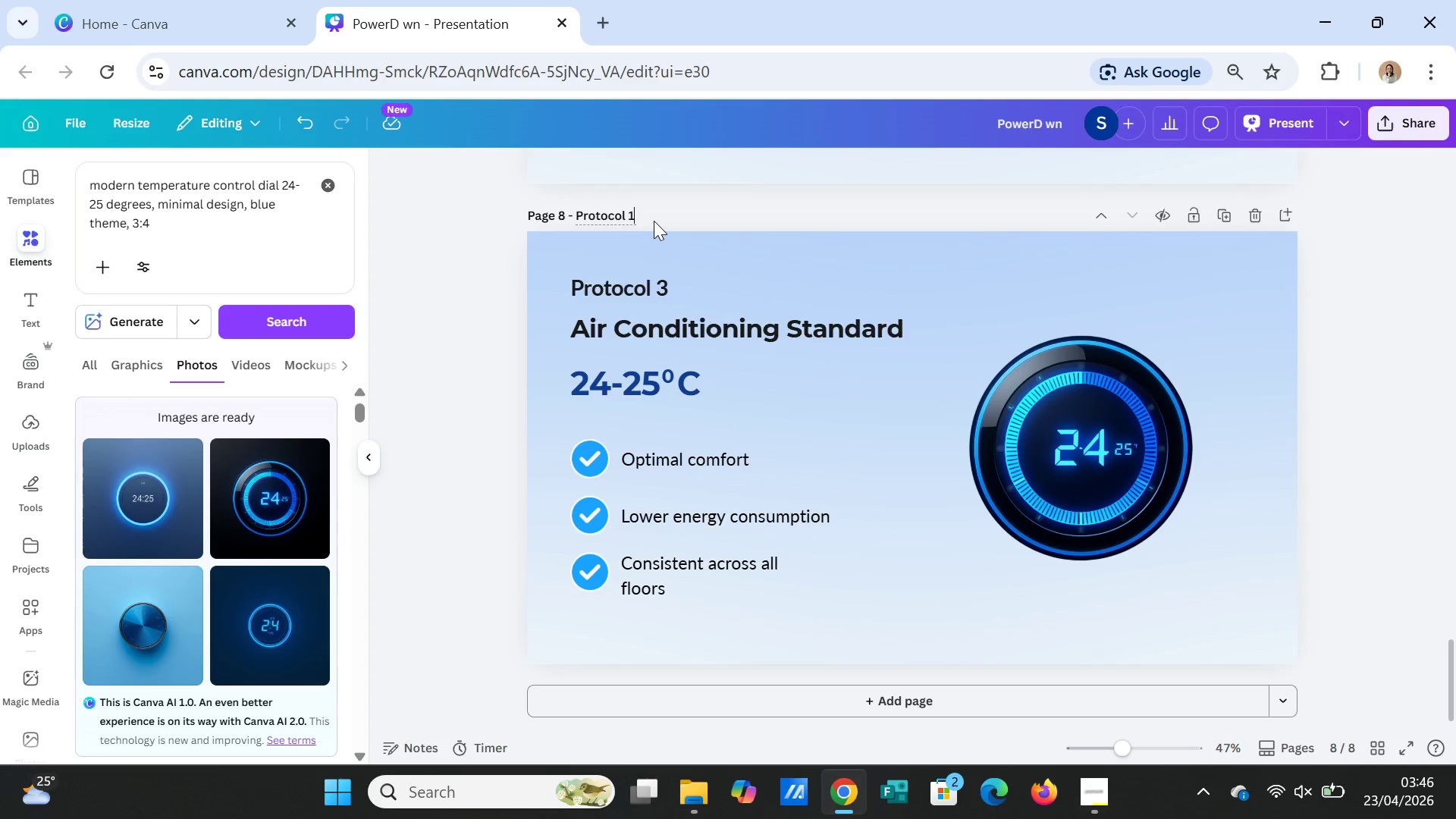 
key(Backspace)
 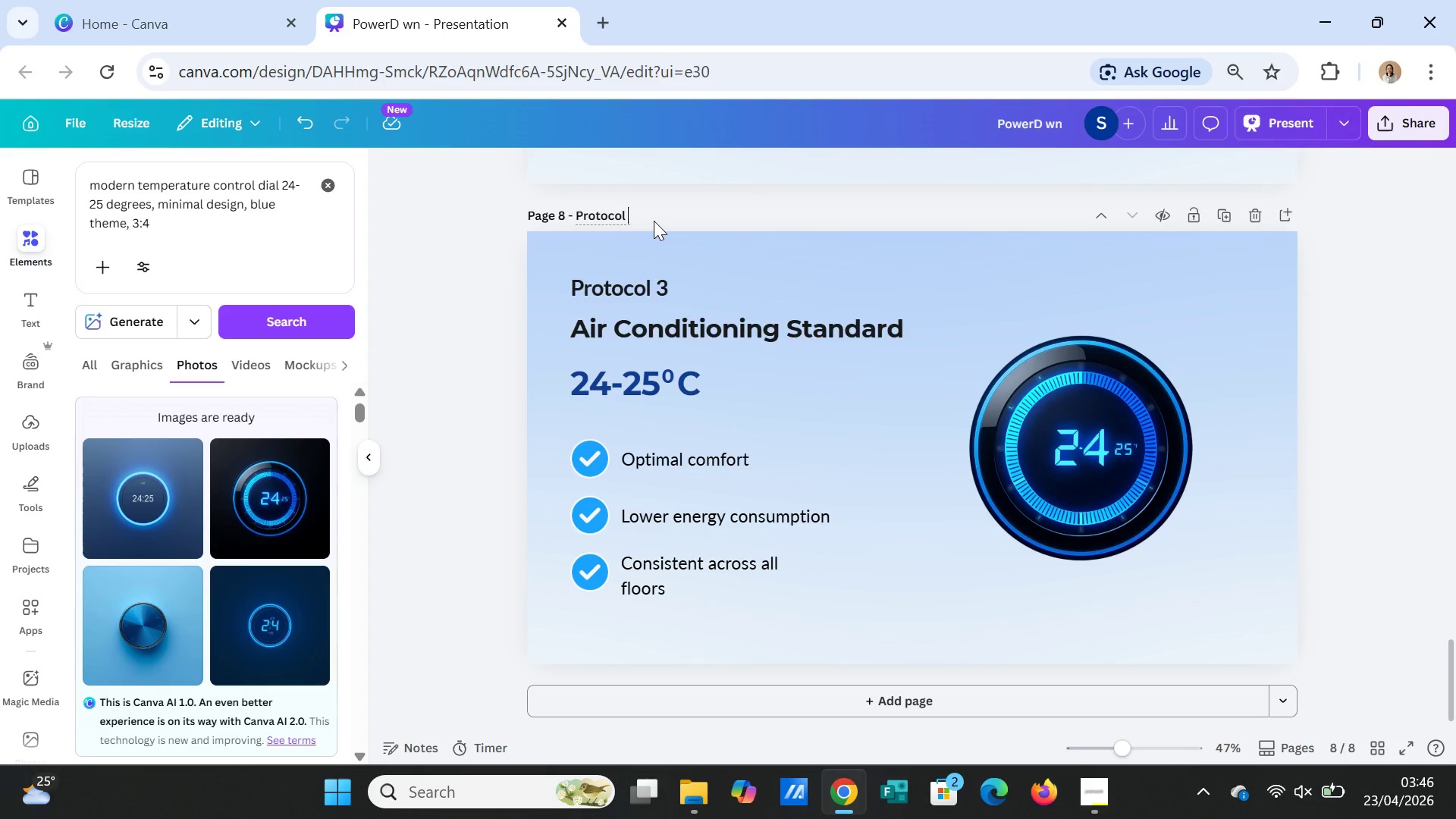 
key(3)
 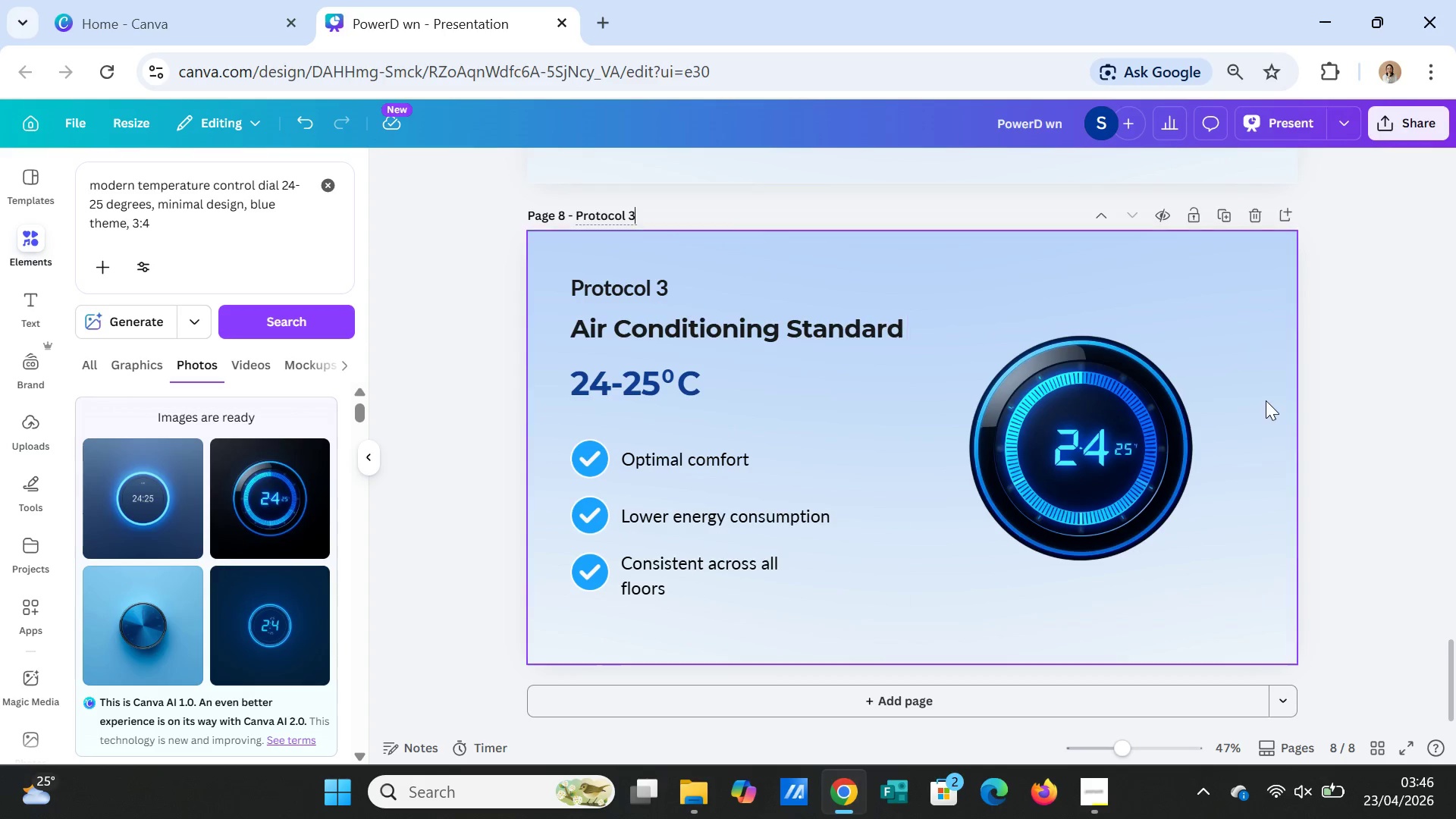 
left_click([1382, 460])
 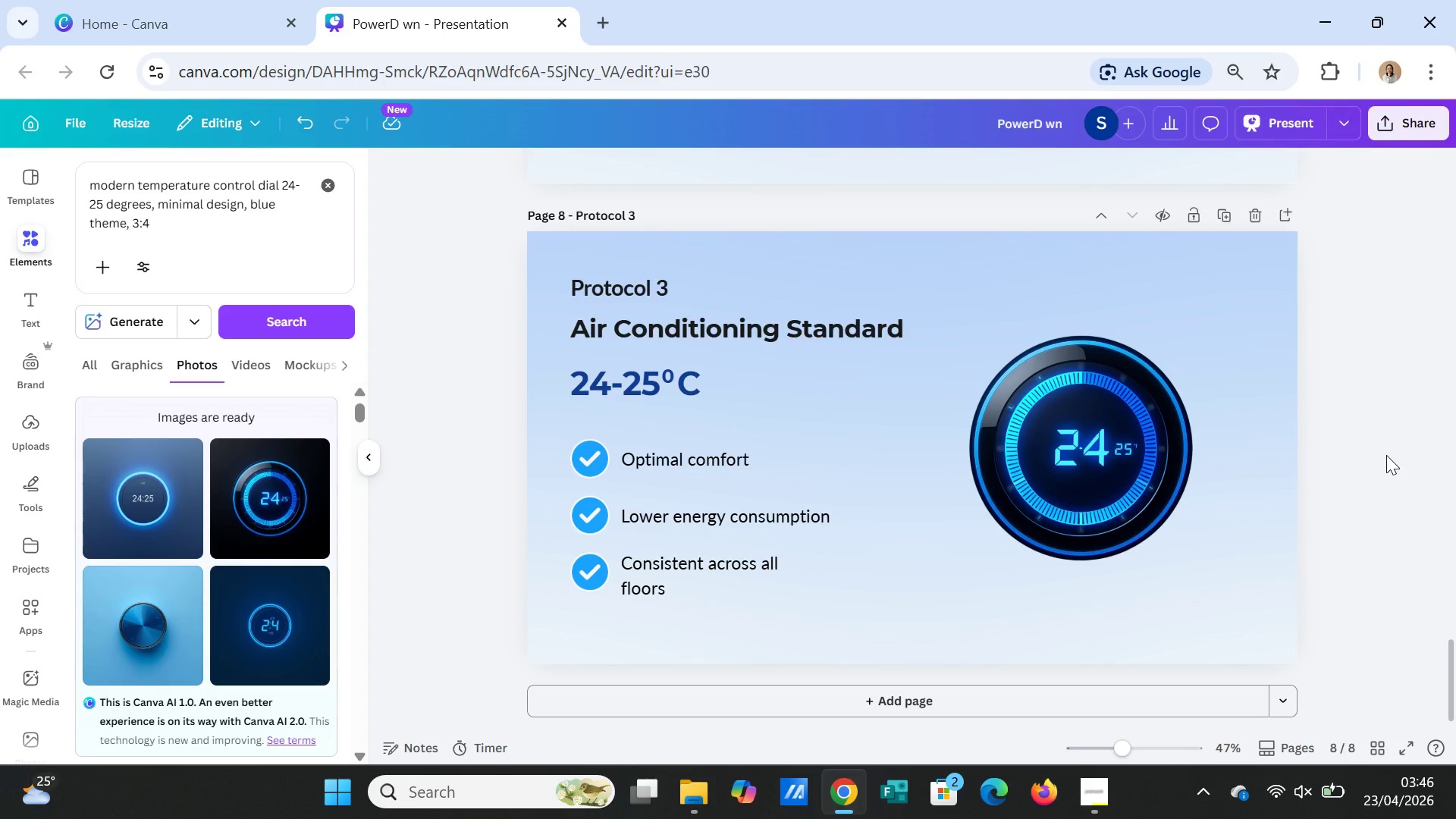 
wait(14.92)
 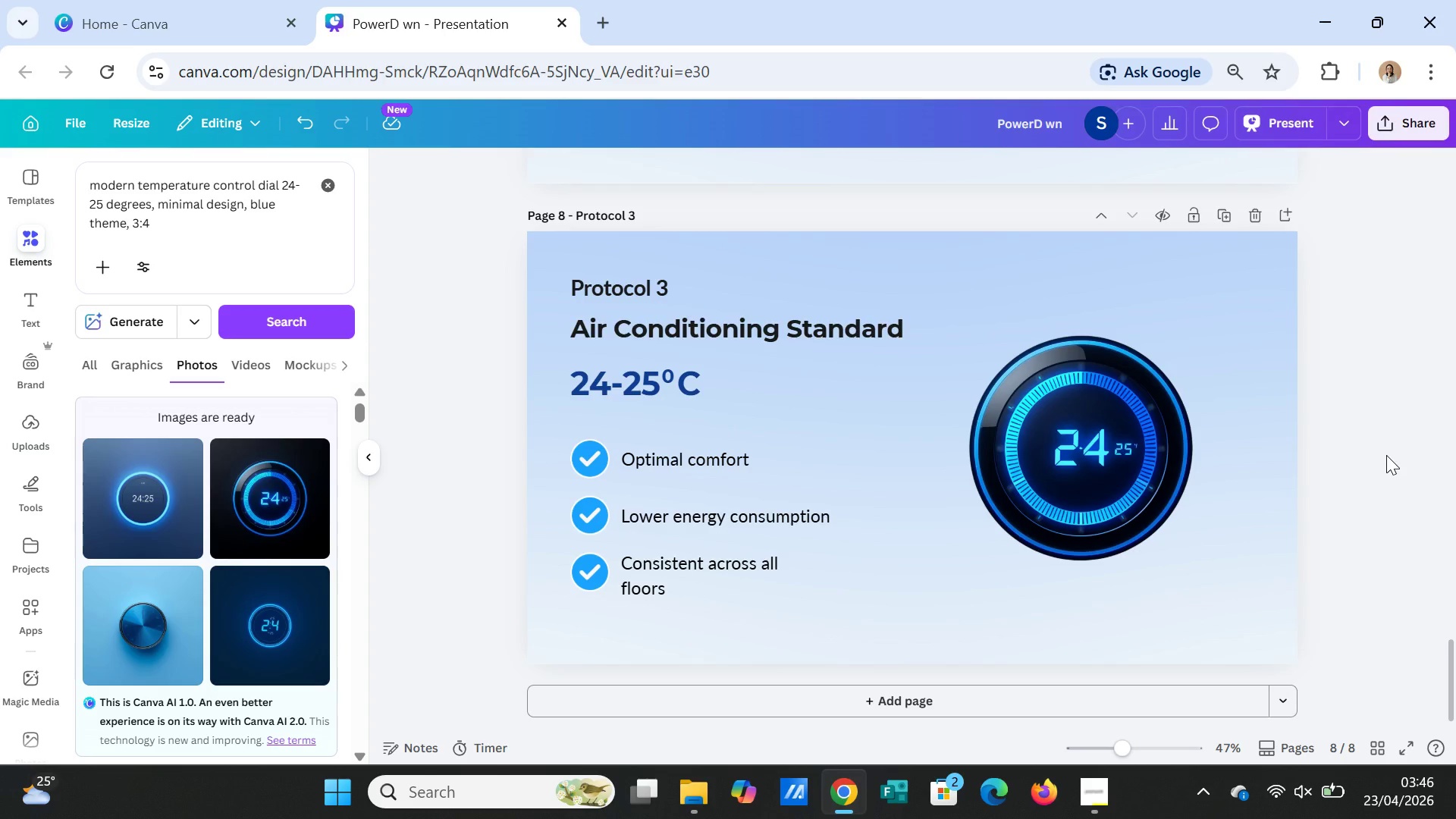 
scroll: coordinate [1320, 527], scroll_direction: up, amount: 6.0
 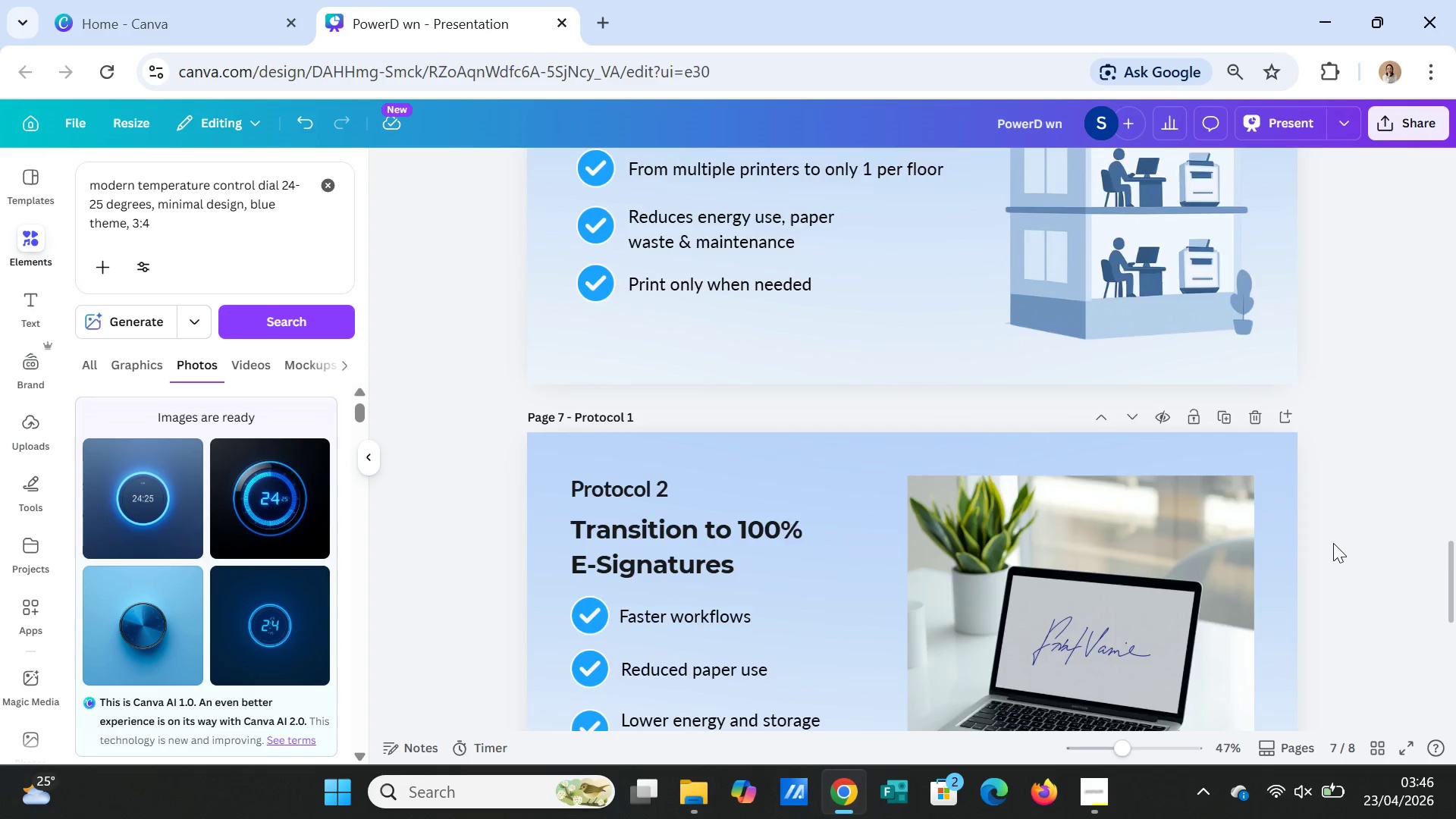 
scroll: coordinate [1334, 547], scroll_direction: down, amount: 7.0
 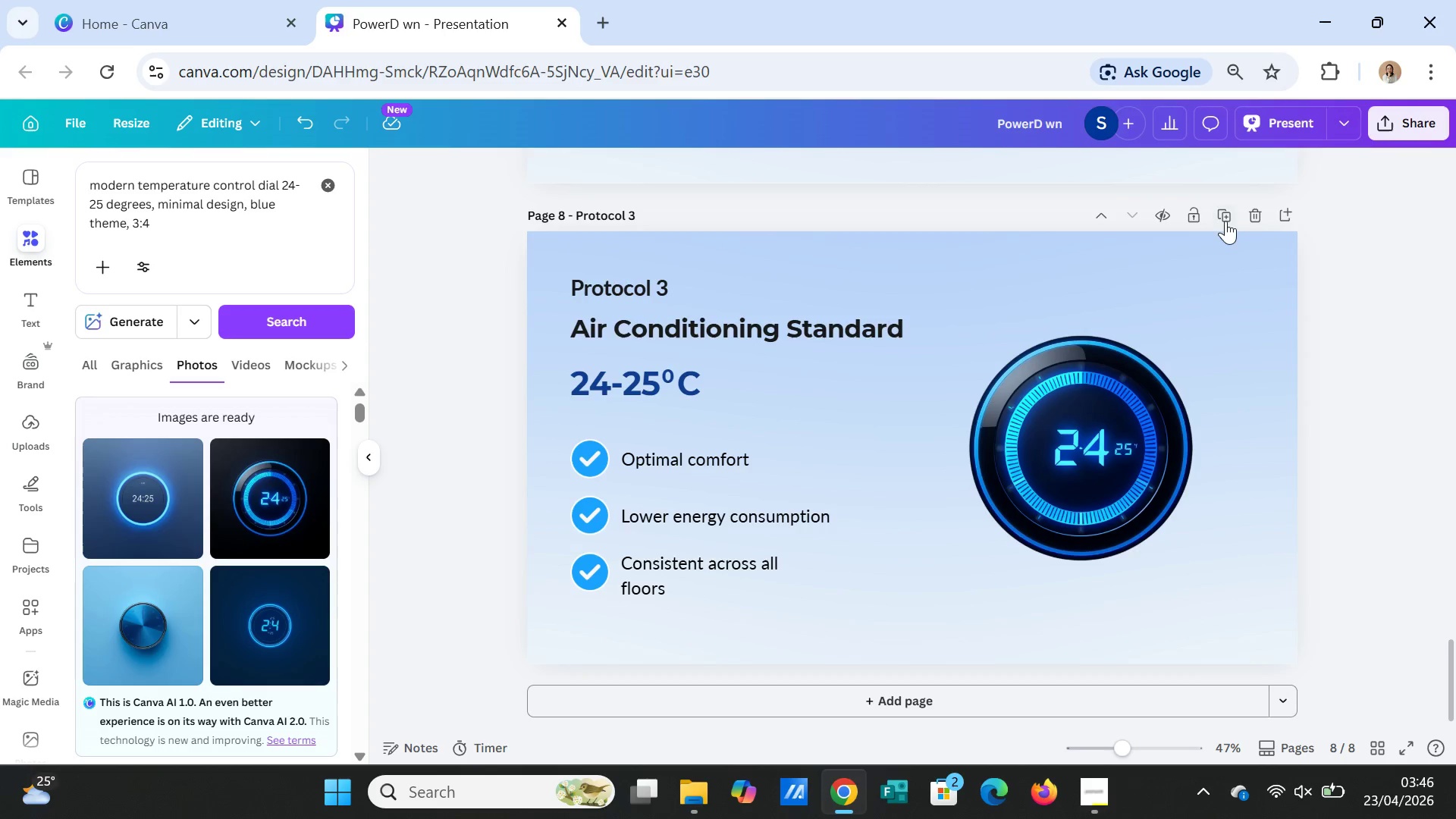 
left_click([1222, 212])
 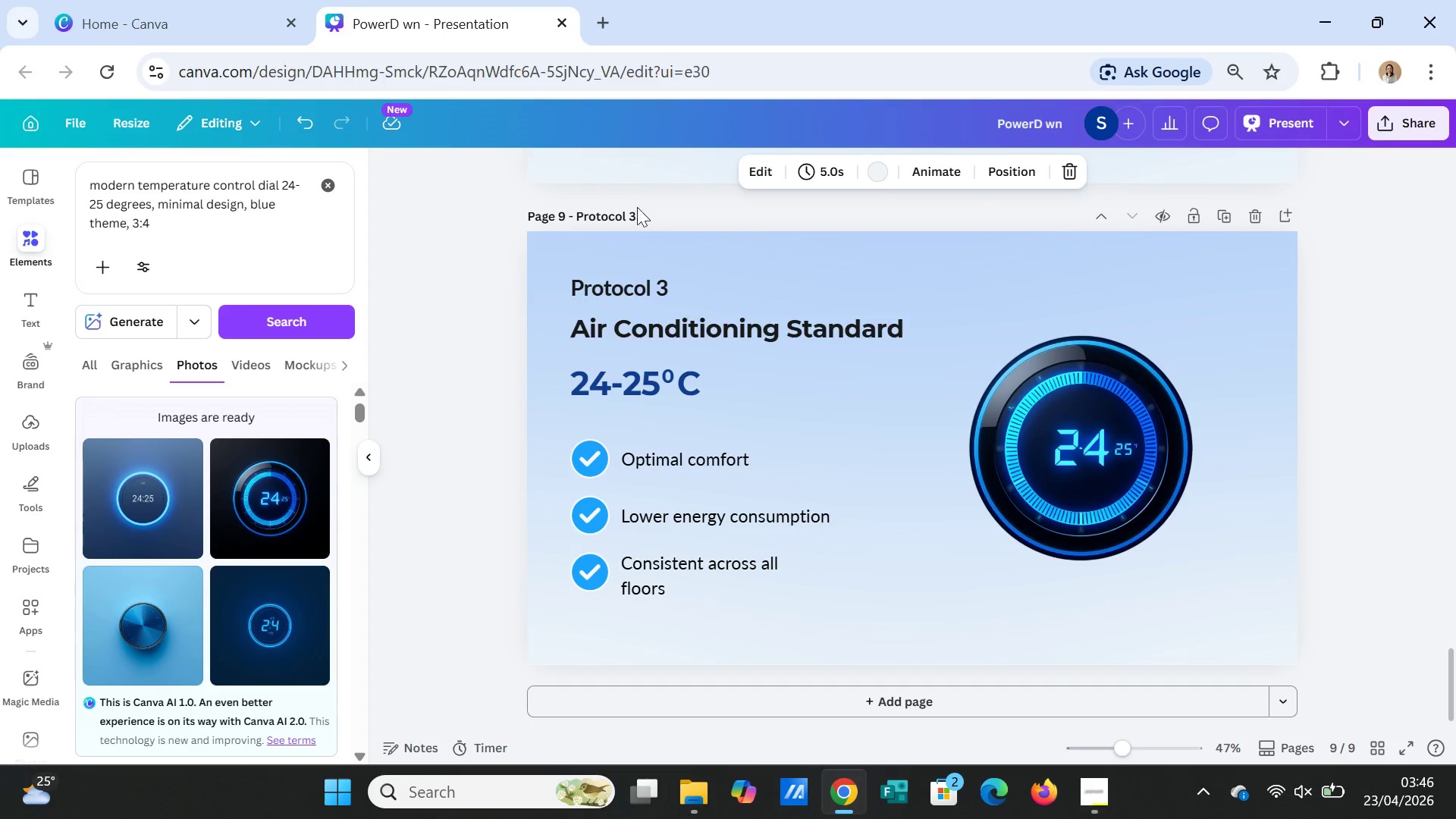 
left_click([631, 213])
 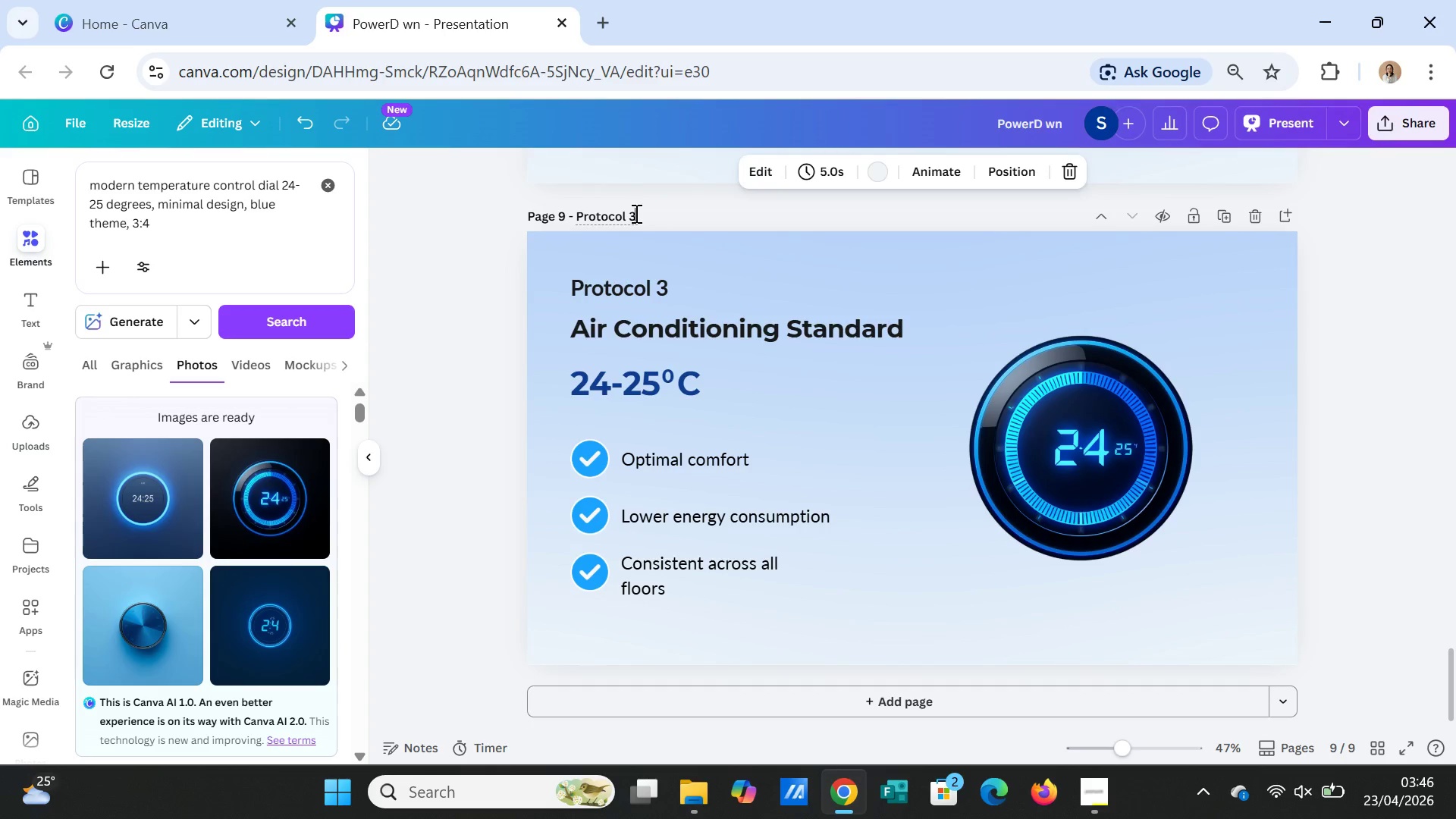 
double_click([635, 213])
 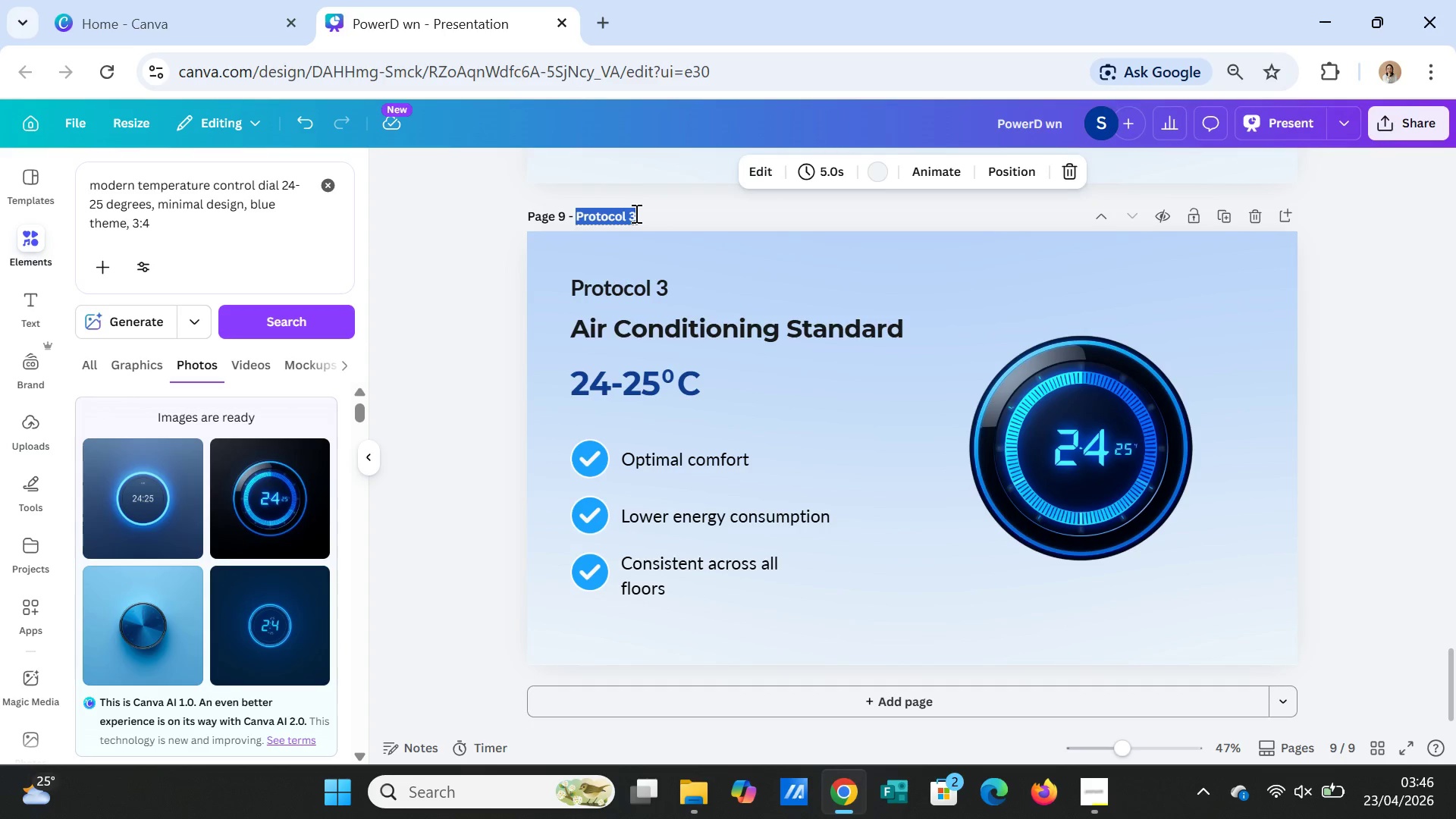 
triple_click([635, 213])
 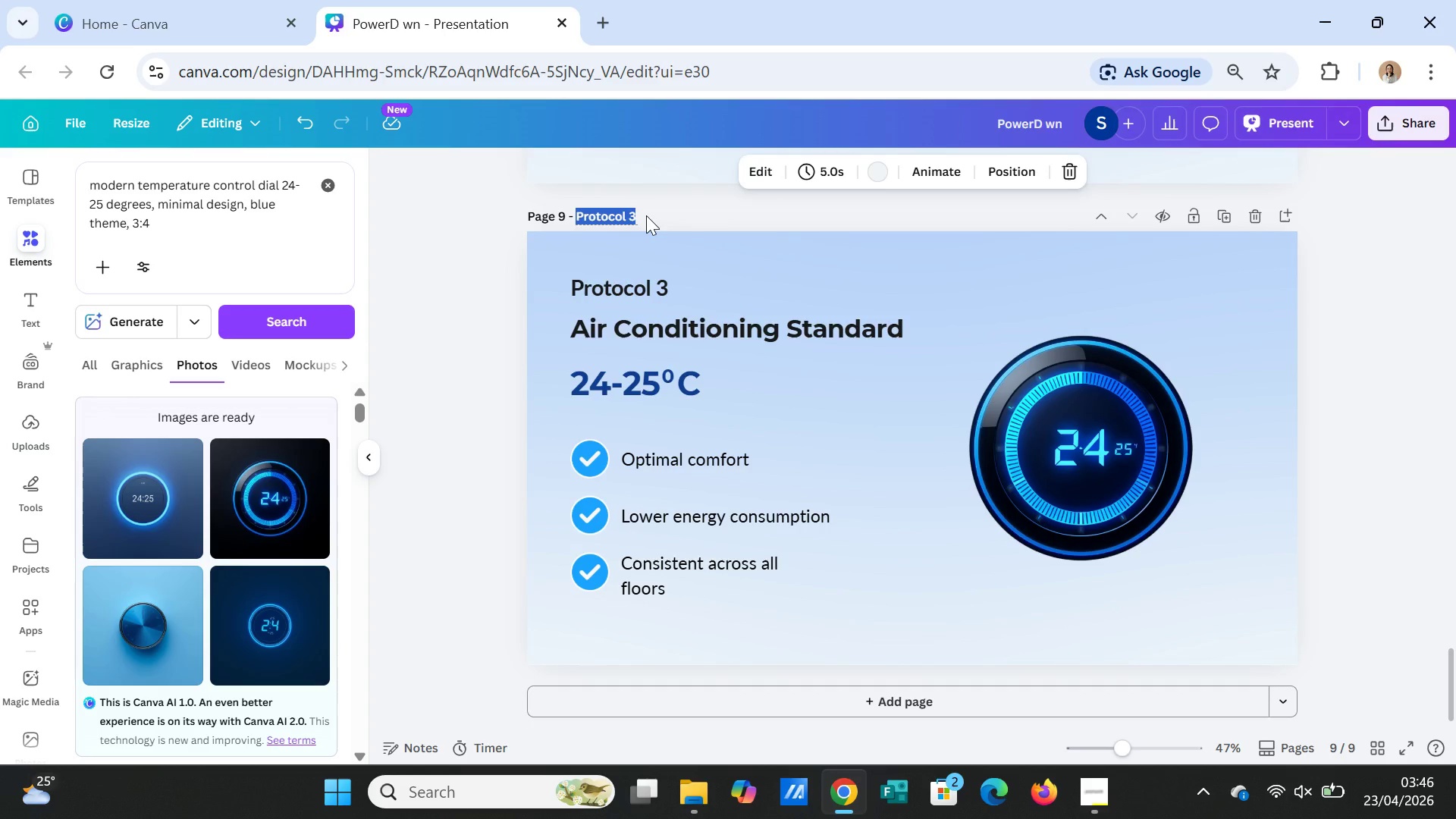 
type(Shutdown checklist)
 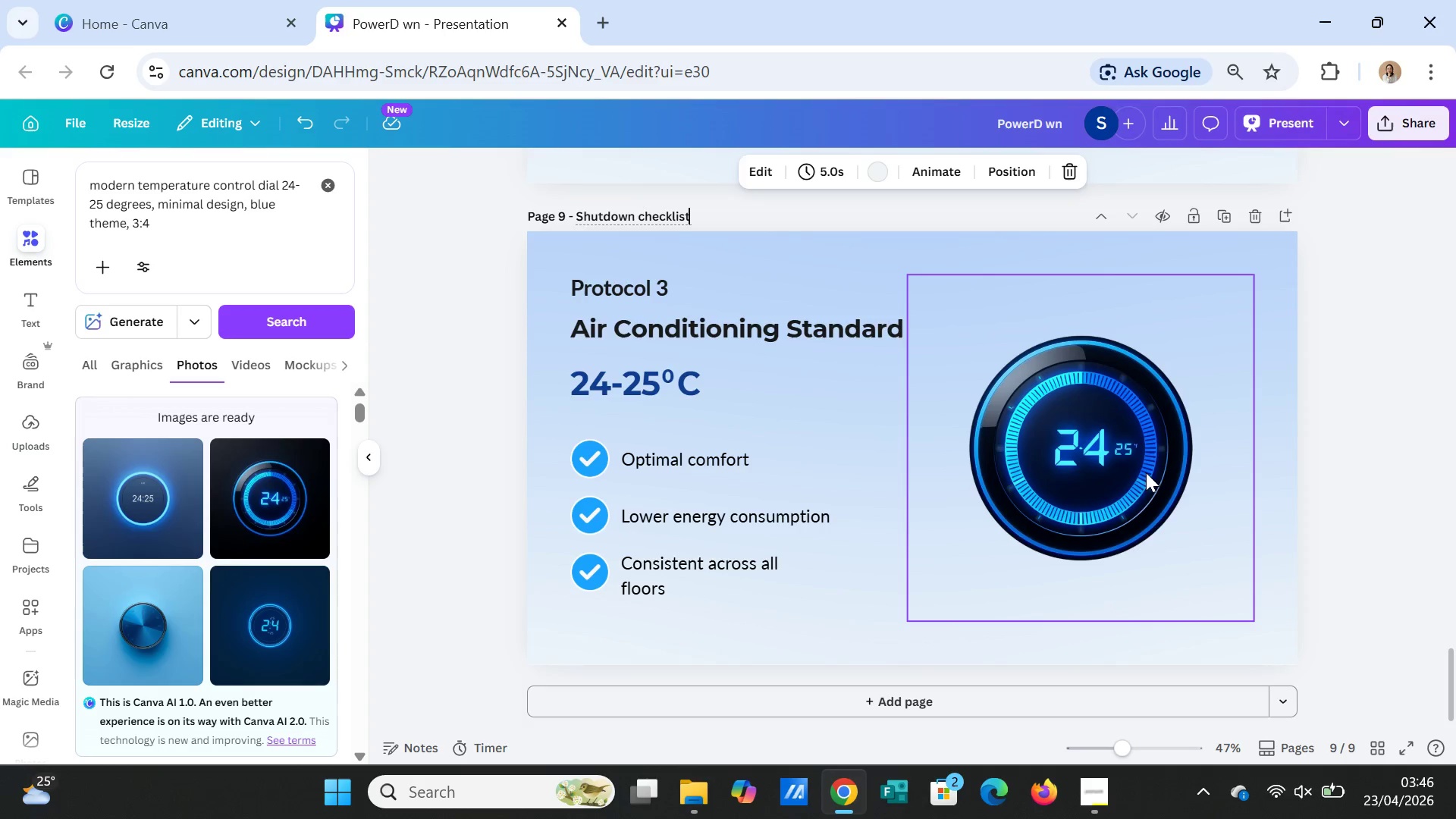 
left_click([1144, 441])
 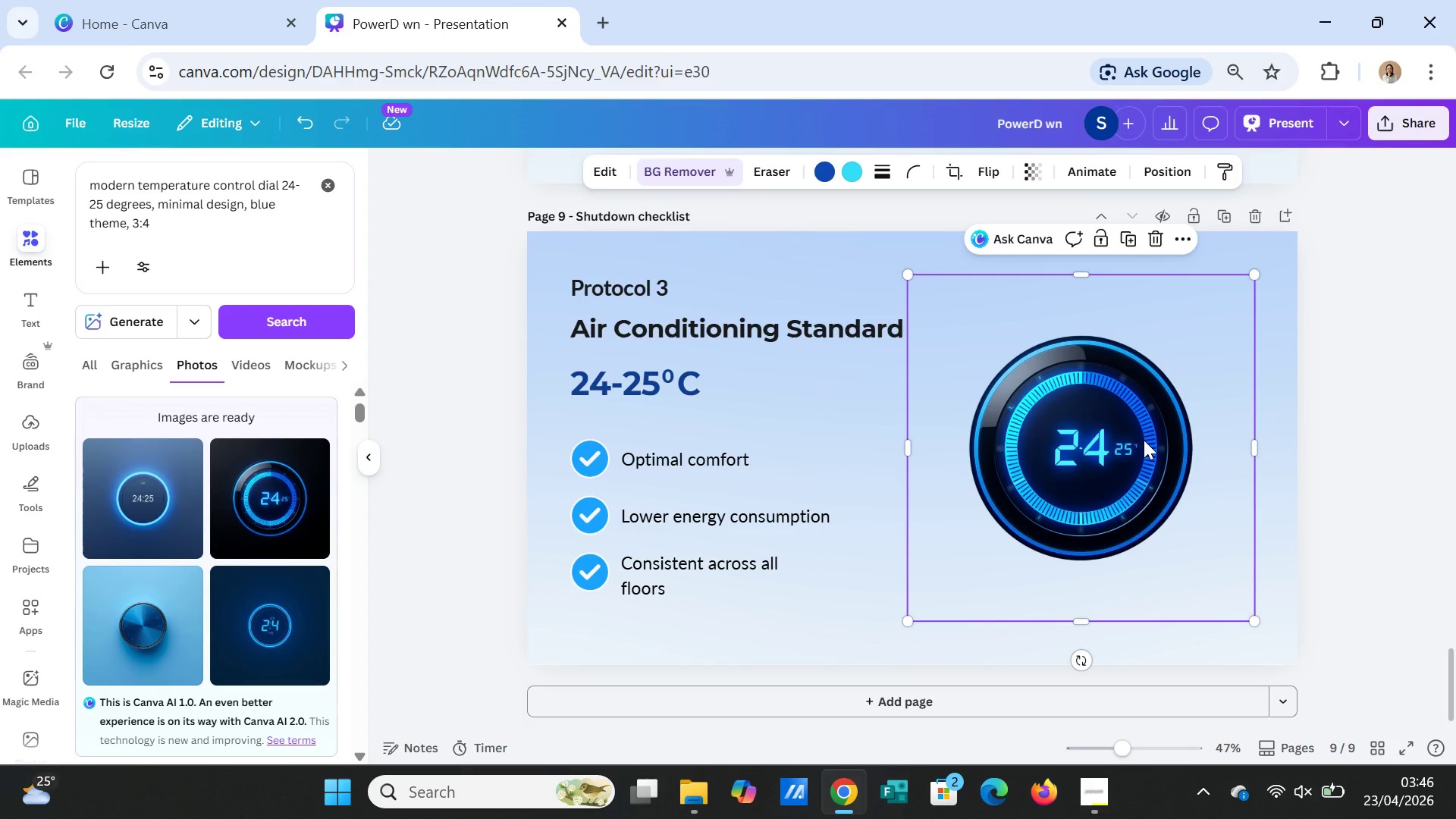 
key(Delete)
 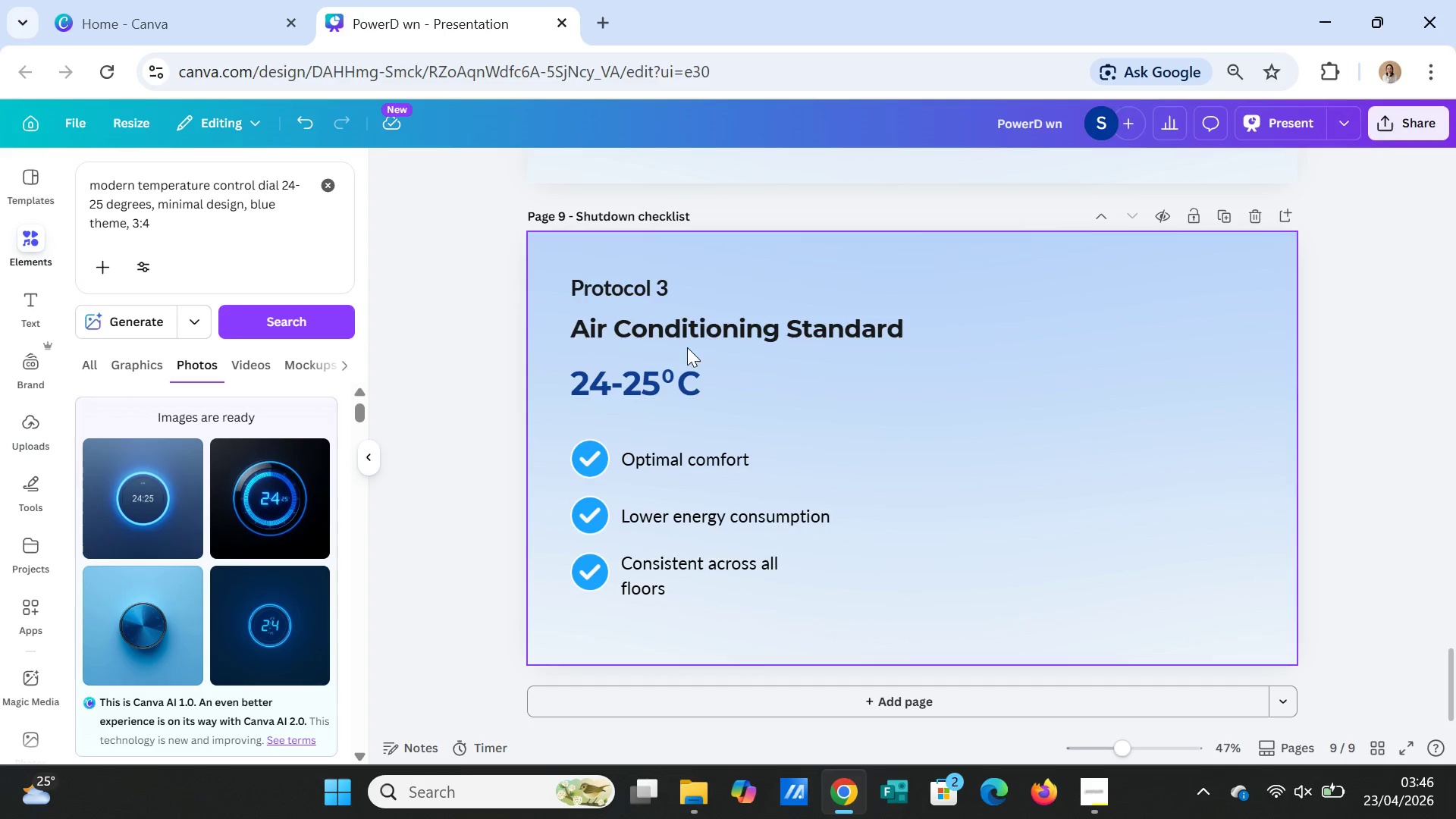 
left_click([616, 291])
 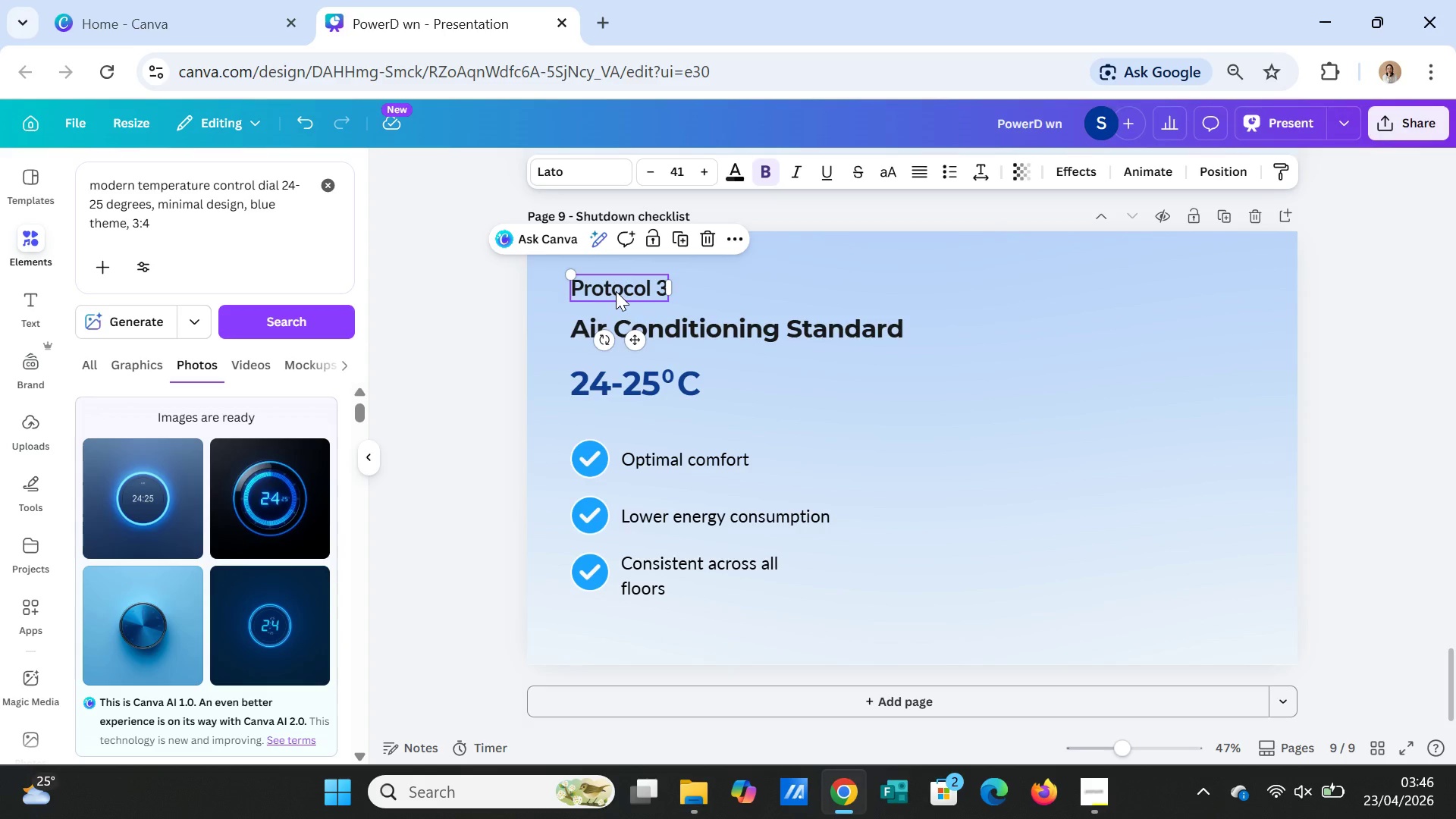 
key(Delete)
 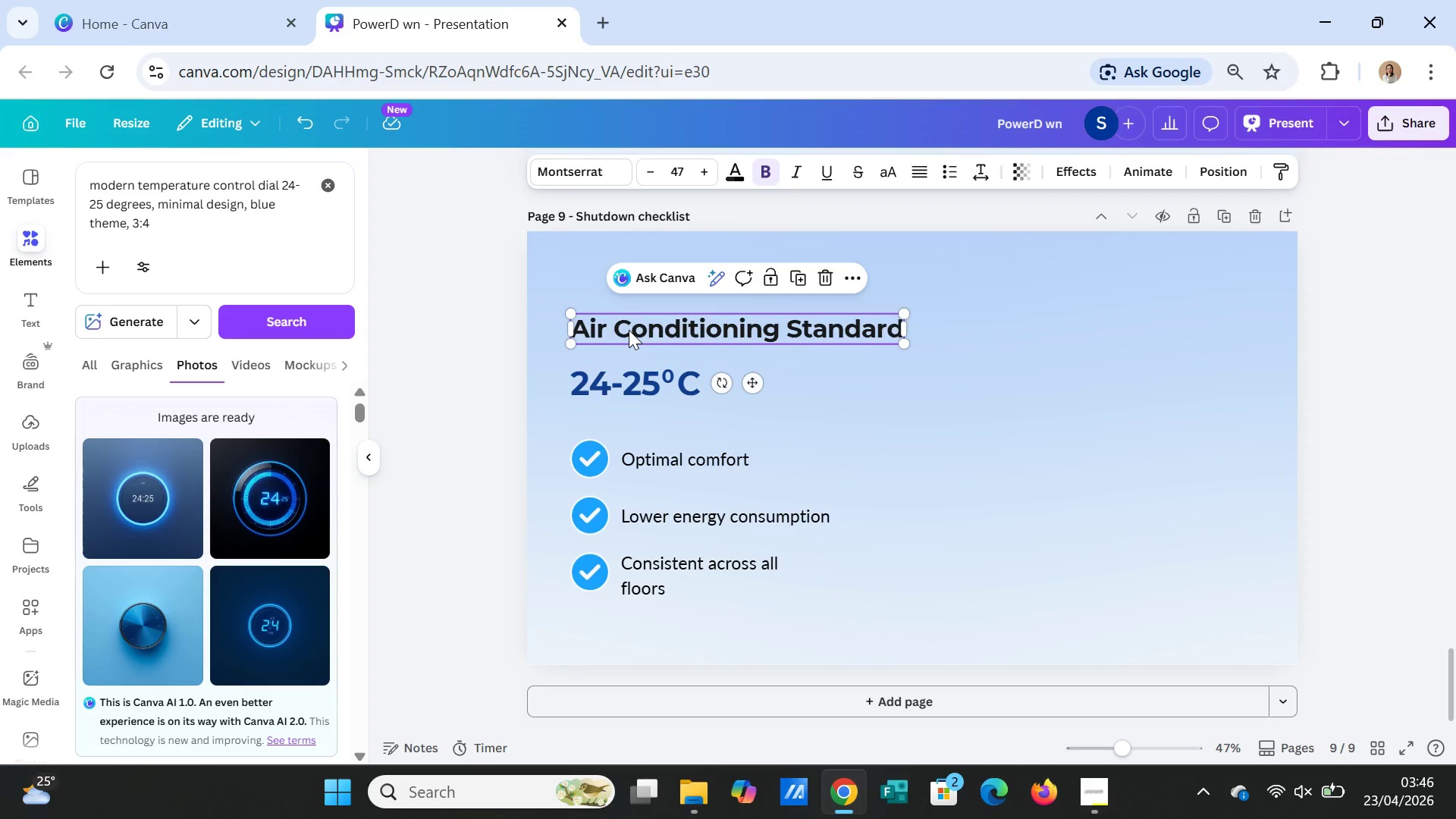 
double_click([629, 330])
 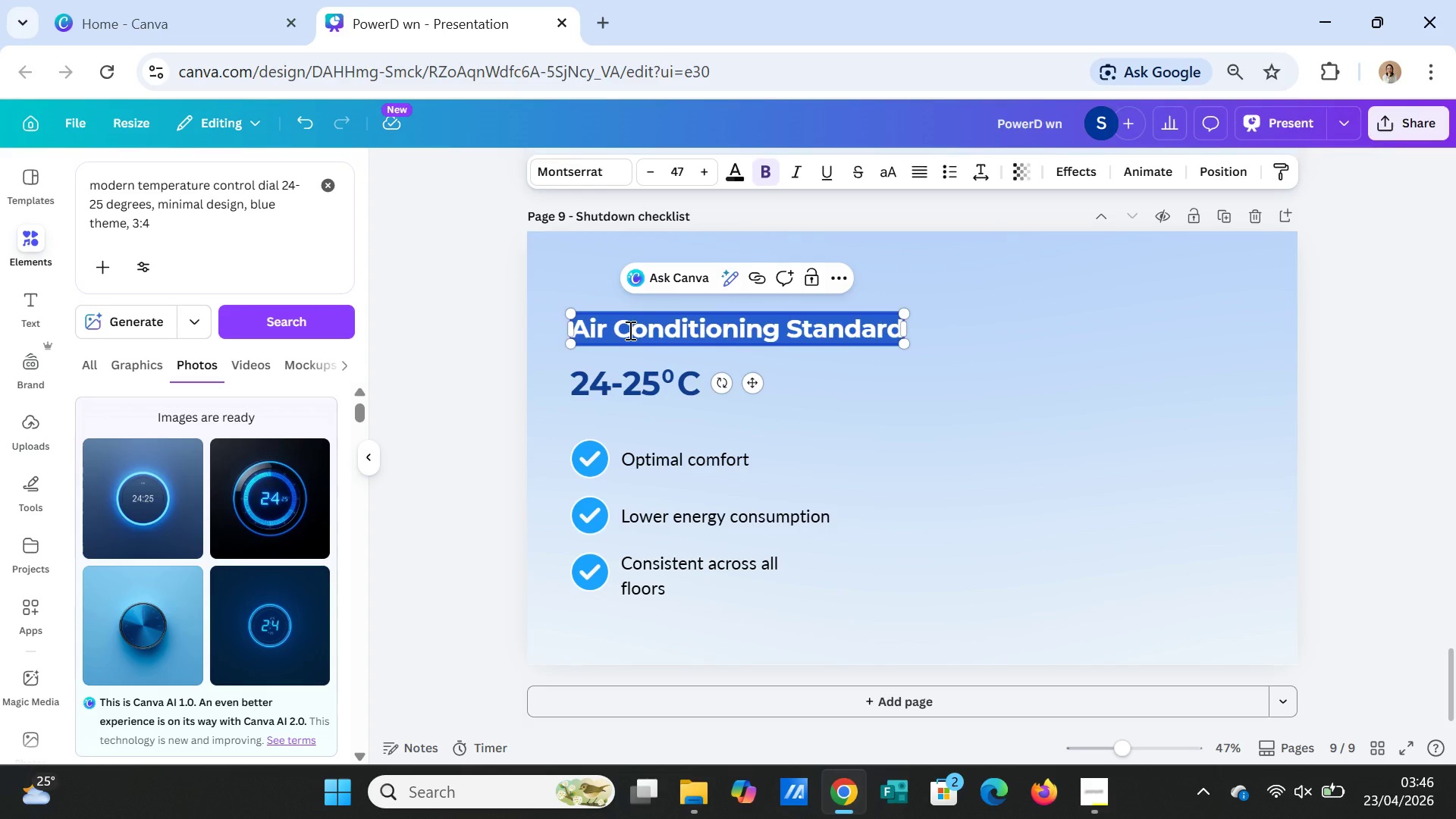 
type(END)
key(Backspace)
key(Backspace)
type(nd - of - DAY)
key(Backspace)
key(Backspace)
type(ay)
 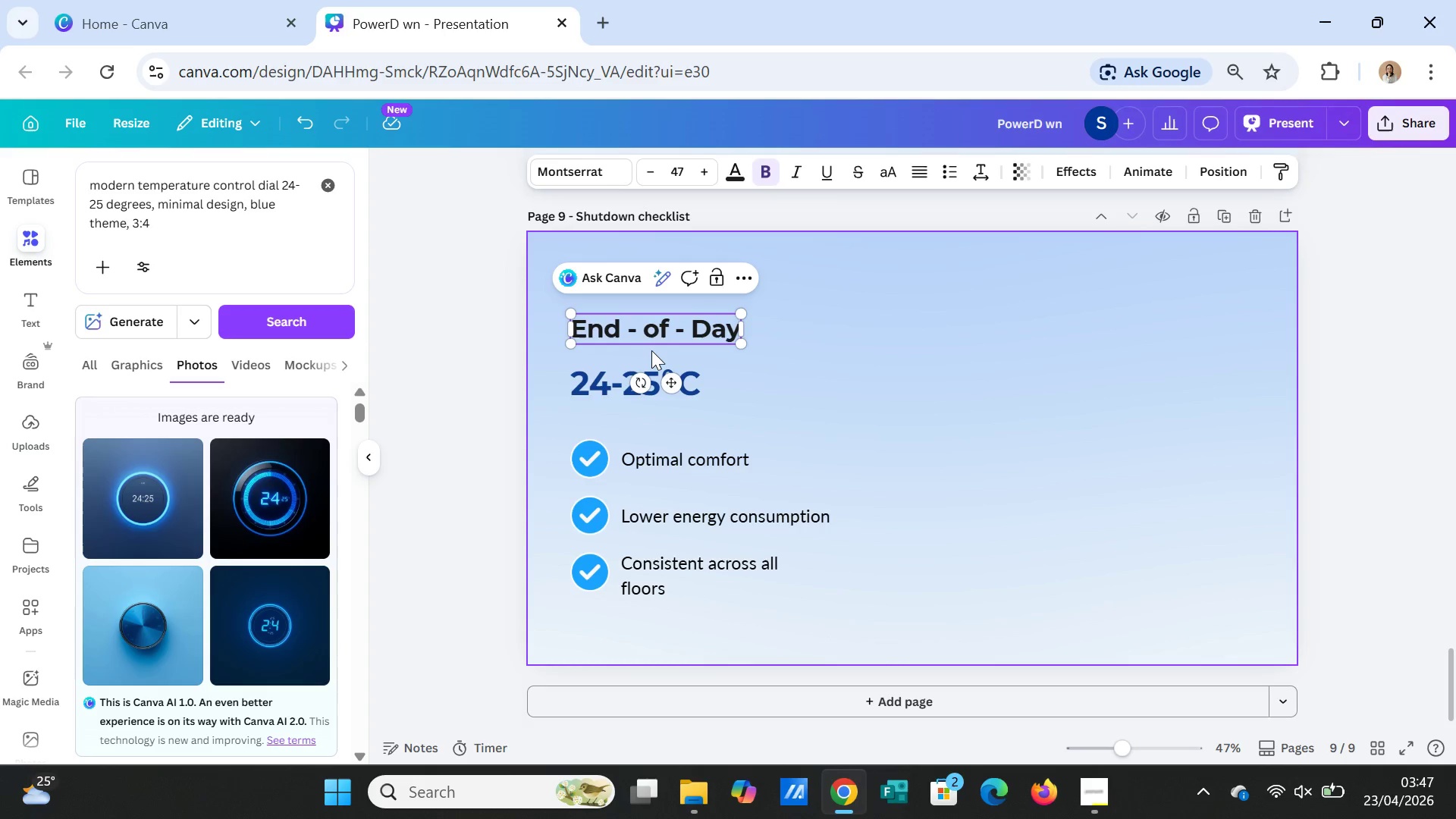 
key(Enter)
 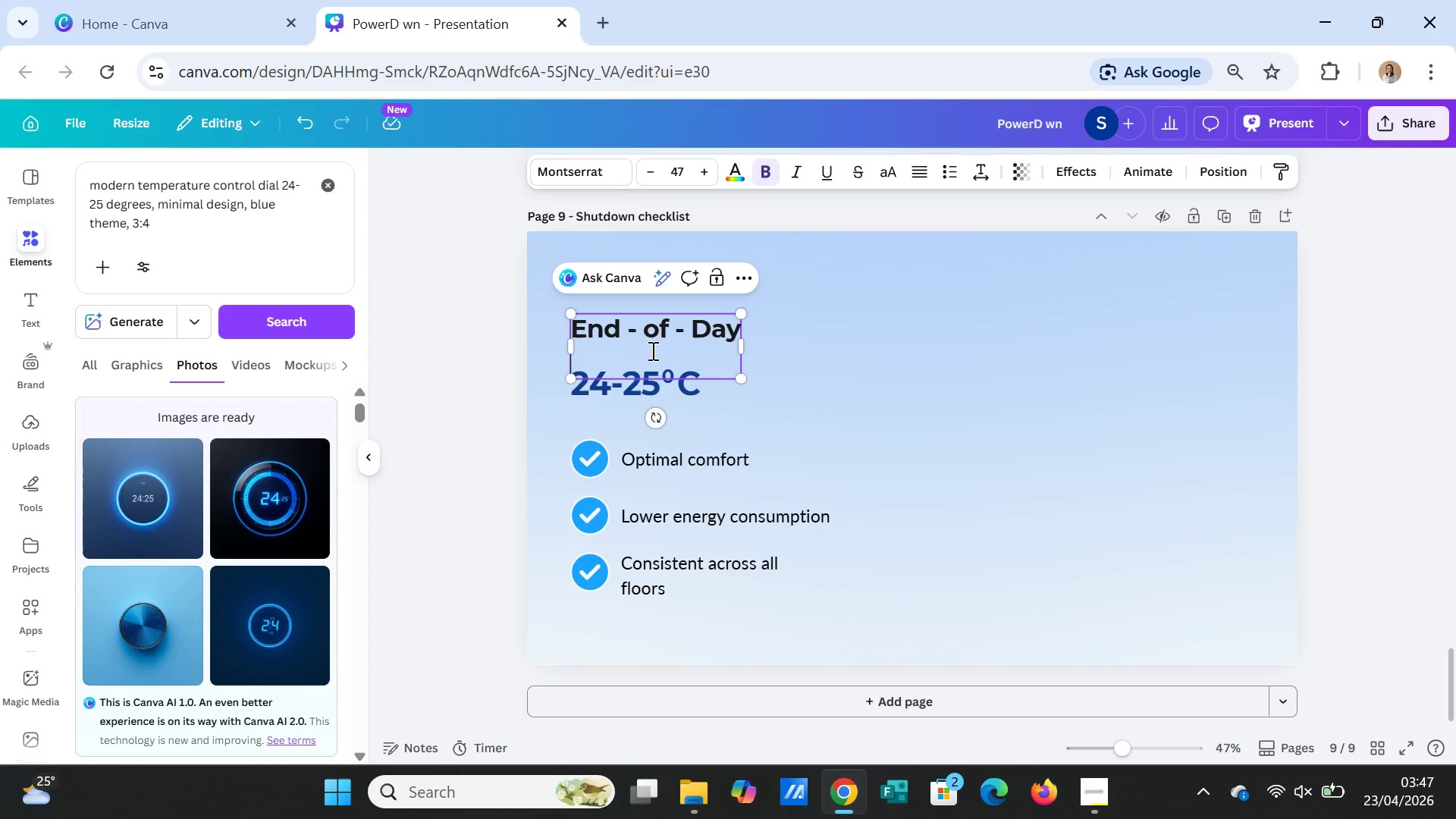 
type(Shut)
 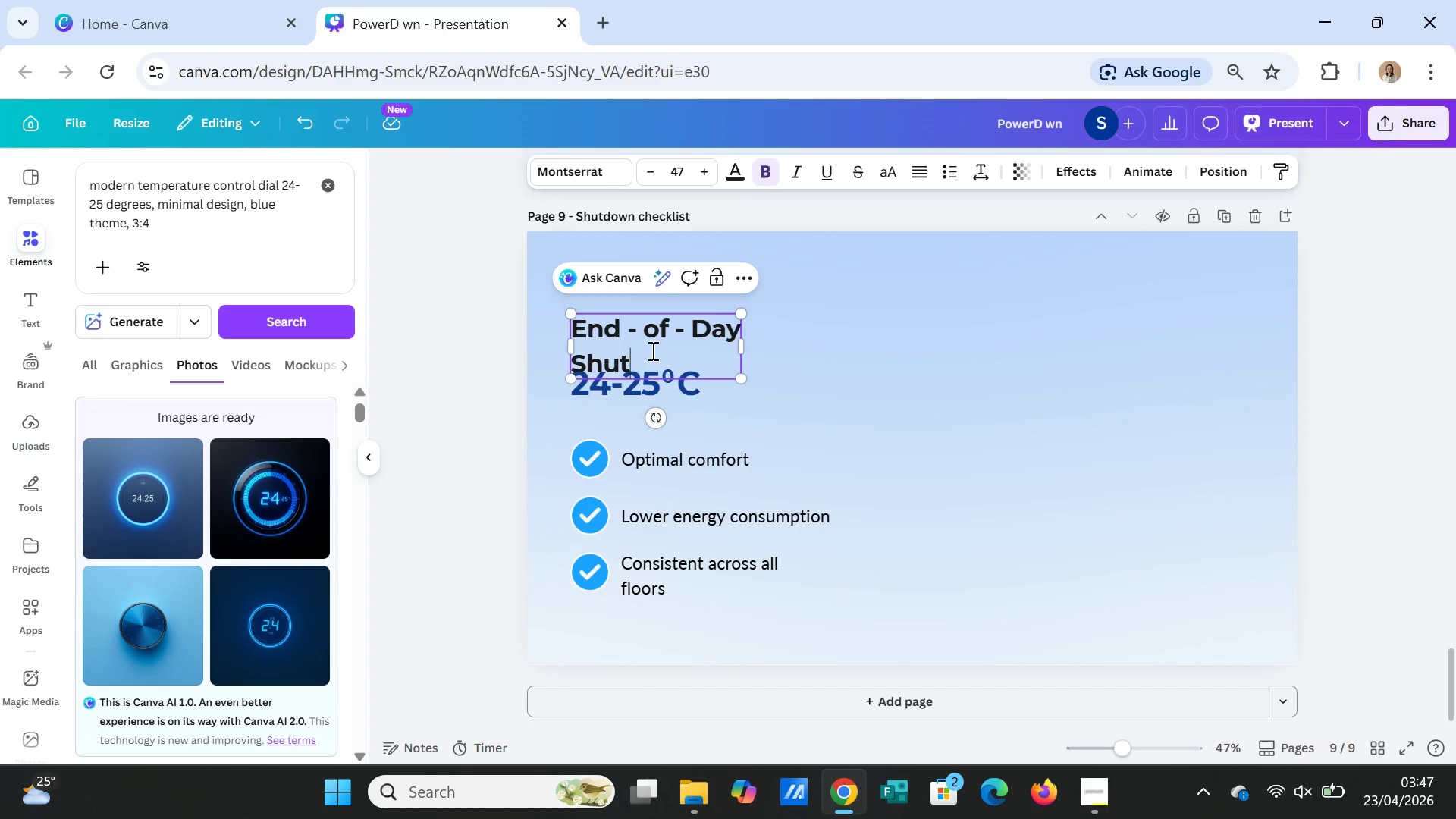 
type(down Checklist)
 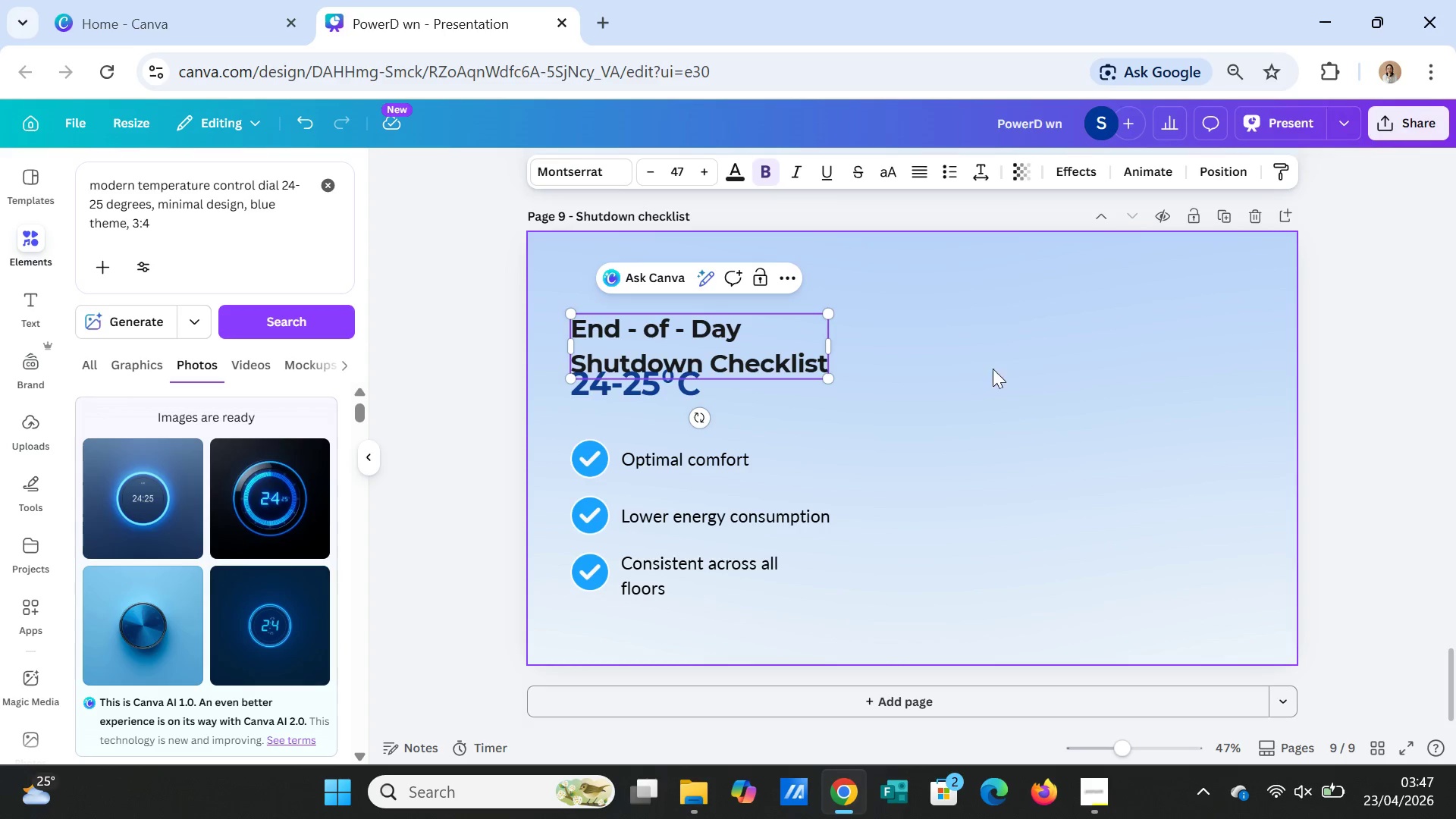 
left_click([1025, 406])
 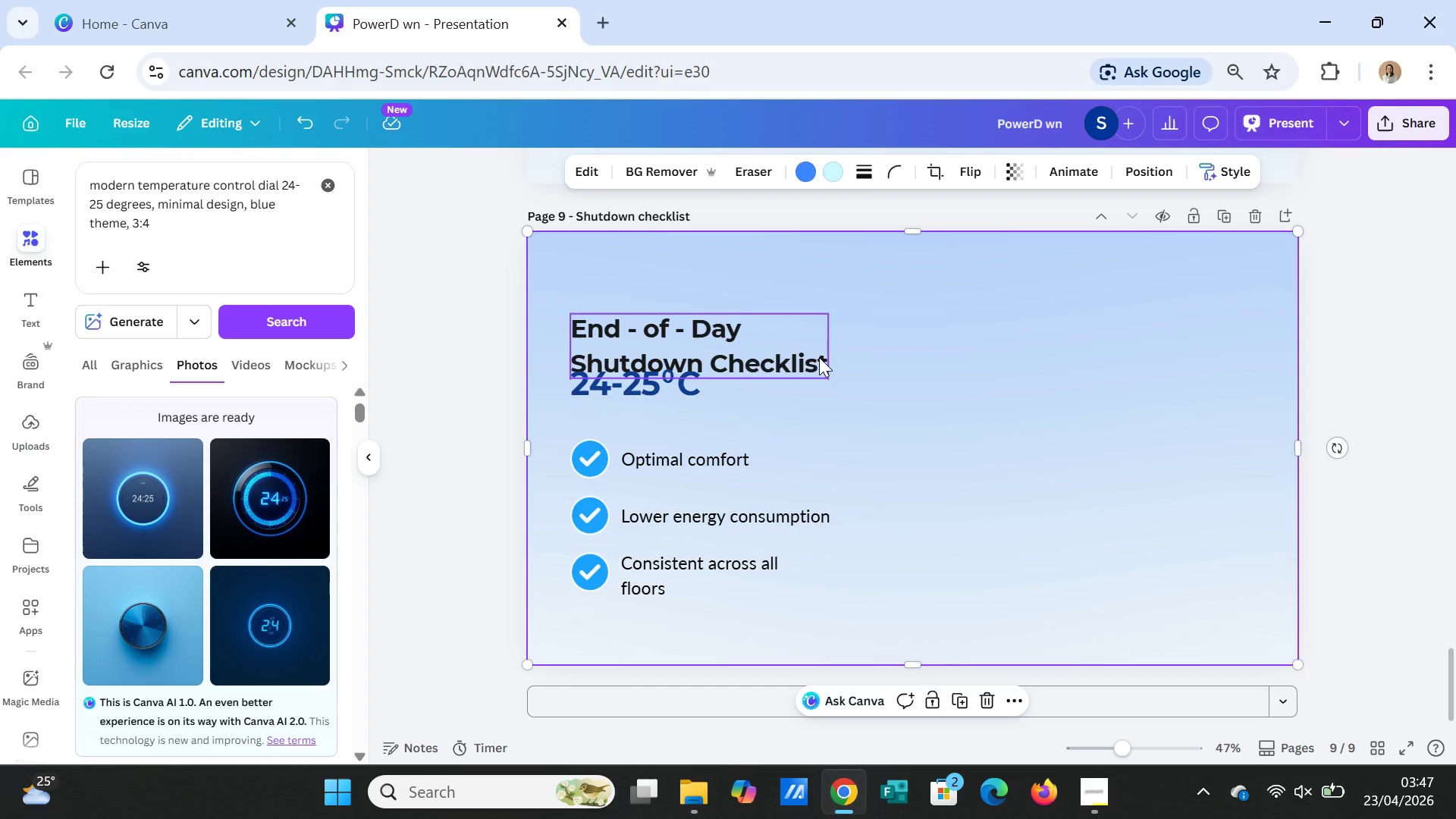 
left_click_drag(start_coordinate=[819, 357], to_coordinate=[818, 320])
 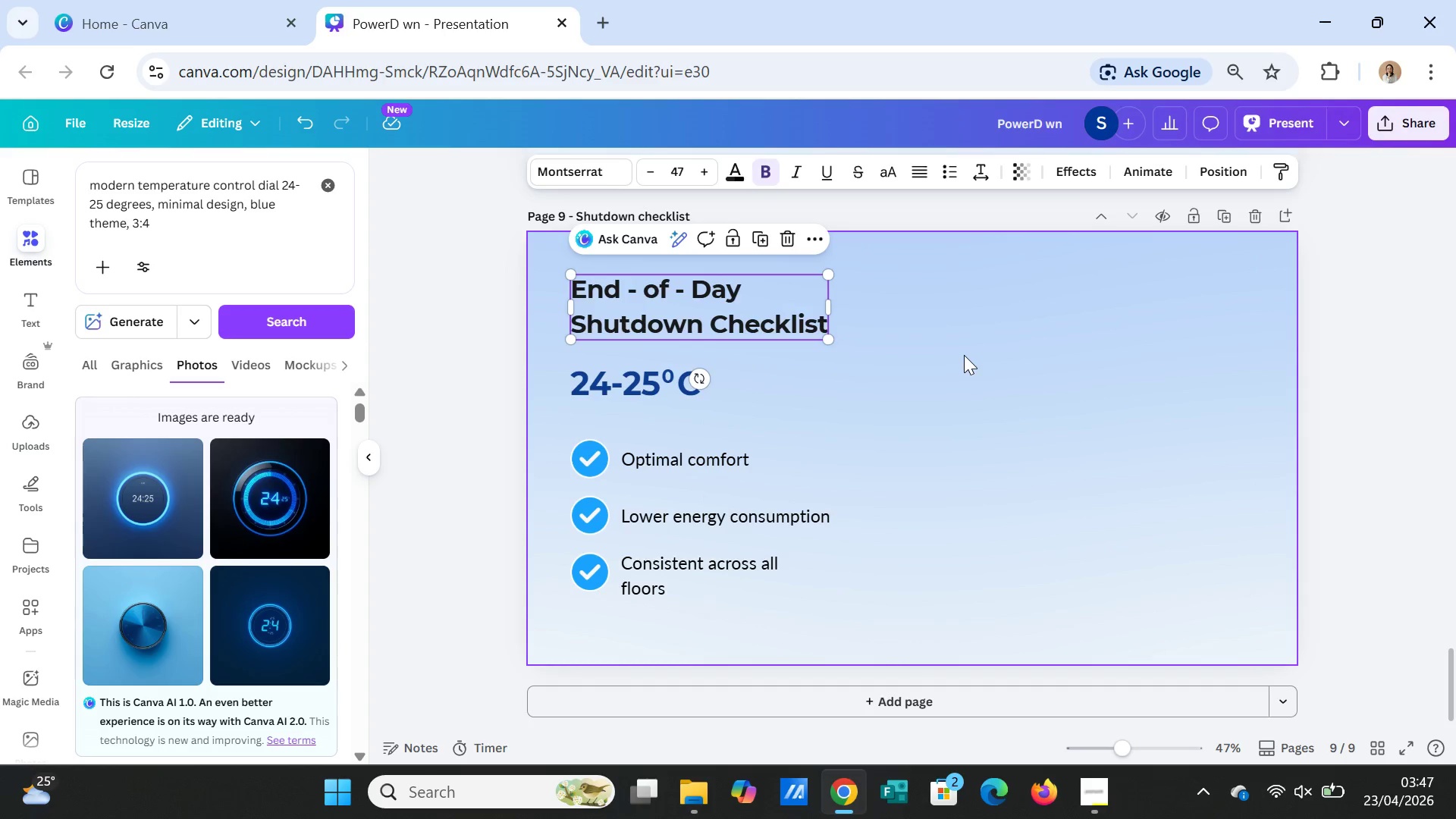 
left_click([964, 355])
 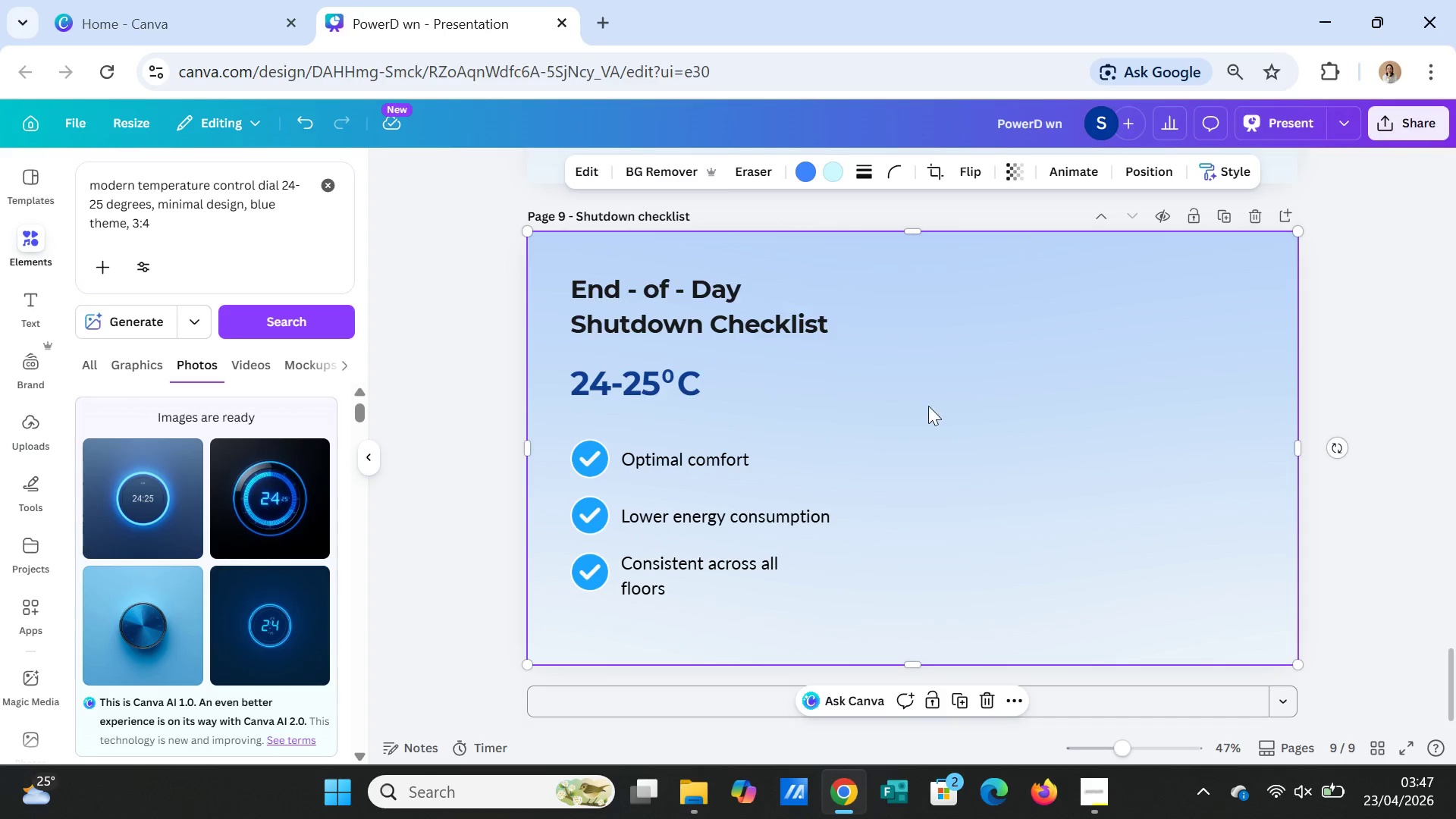 
left_click([667, 379])
 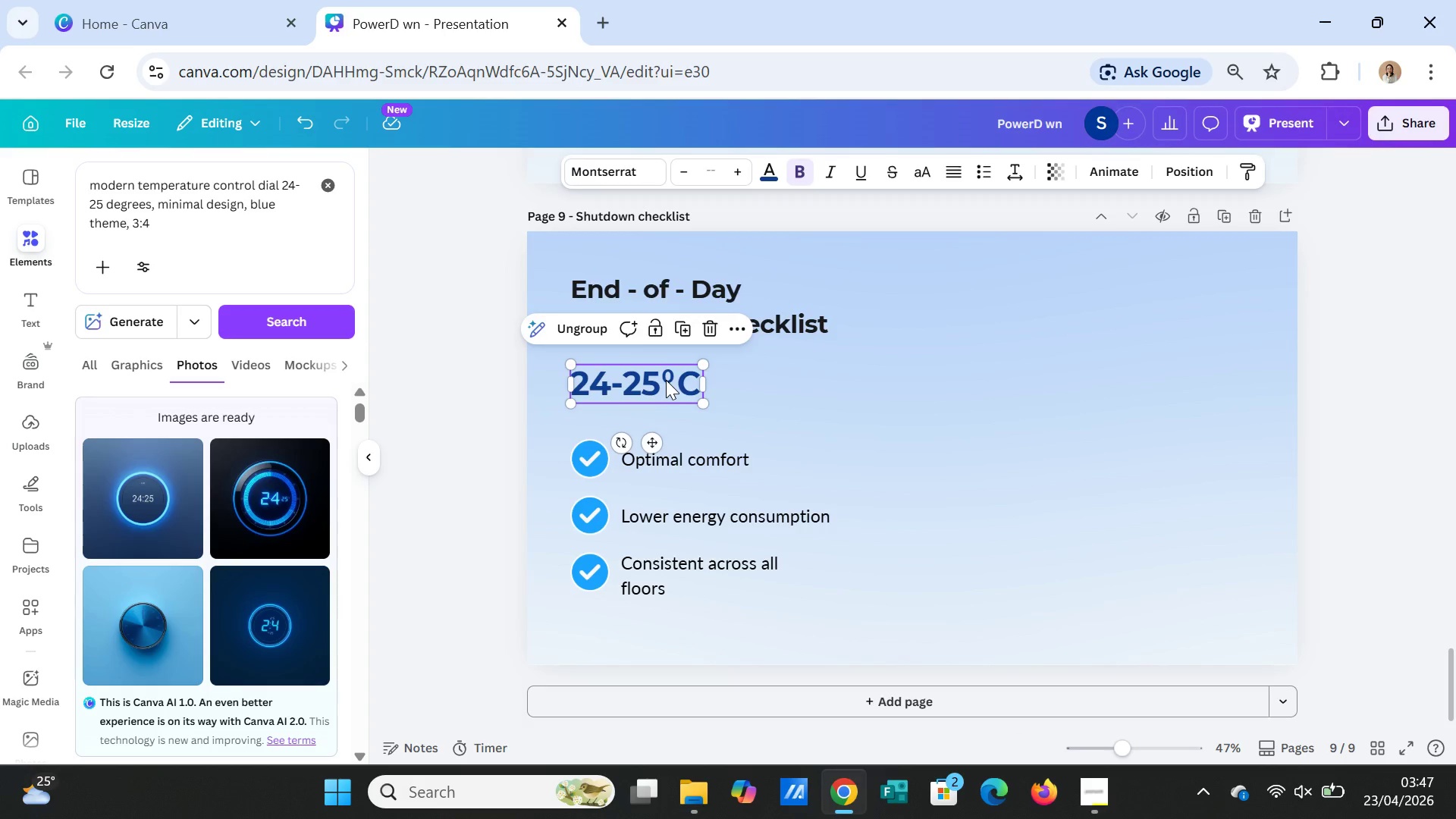 
key(Delete)
 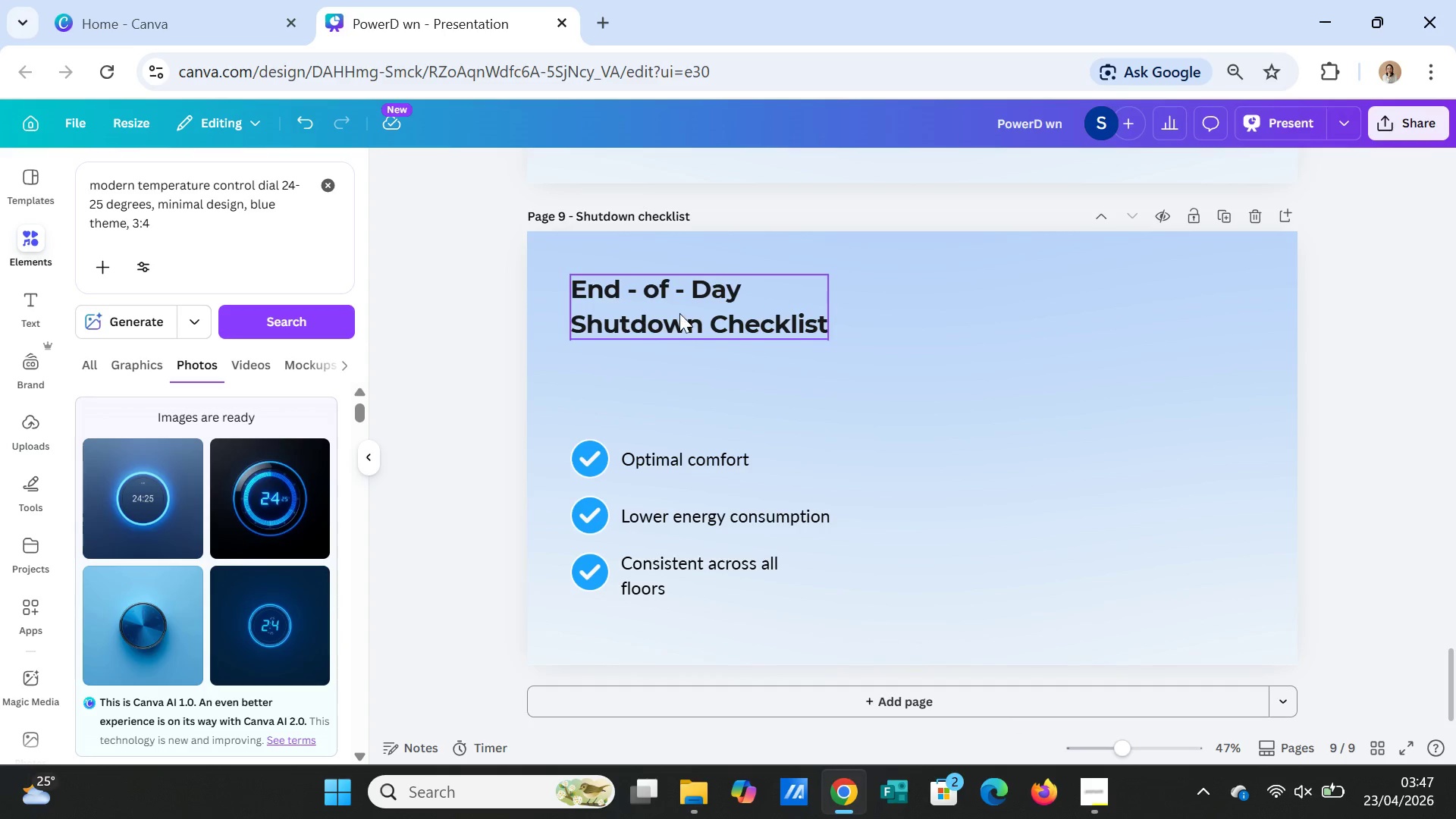 
left_click([679, 313])
 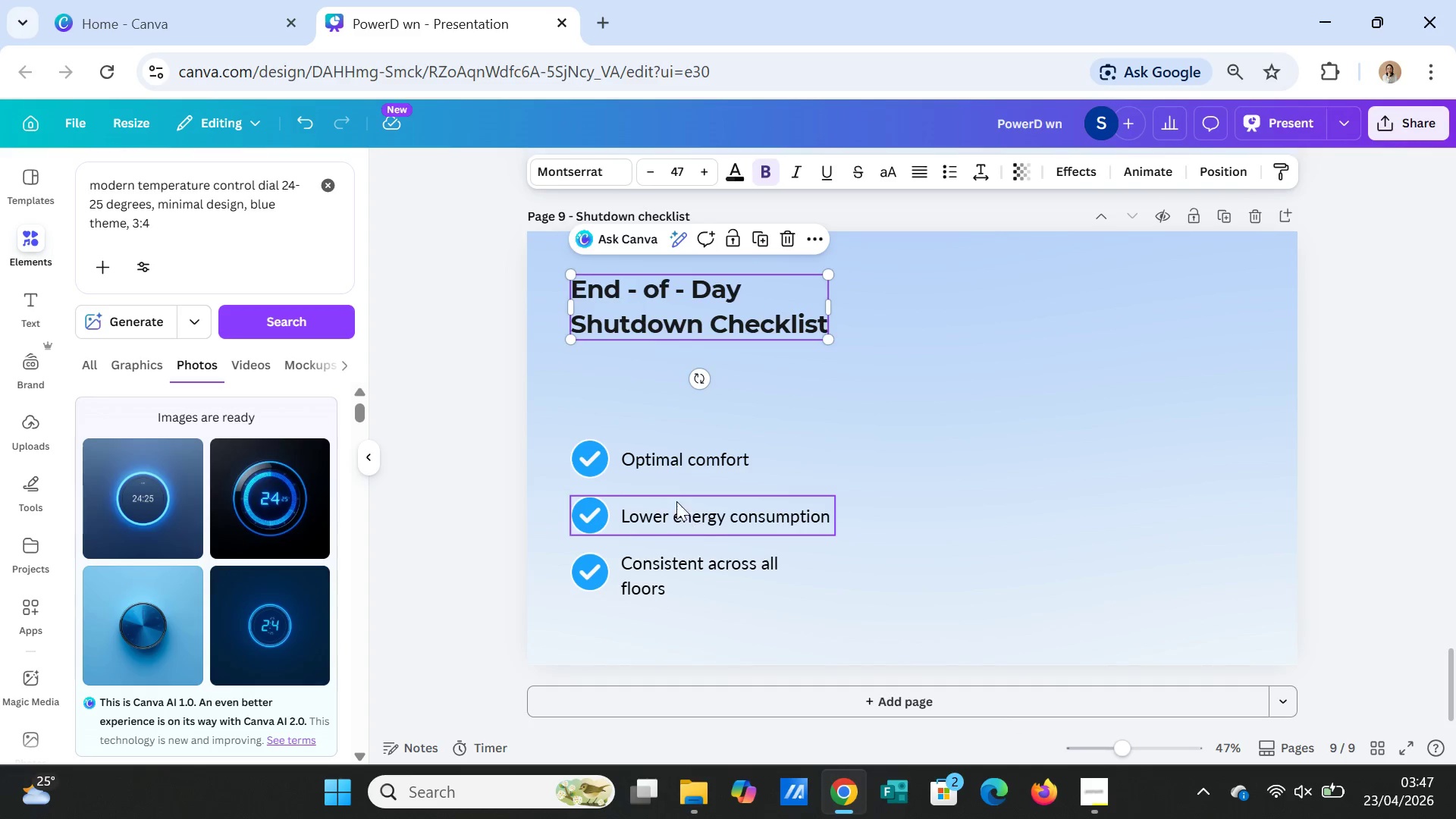 
left_click([673, 452])
 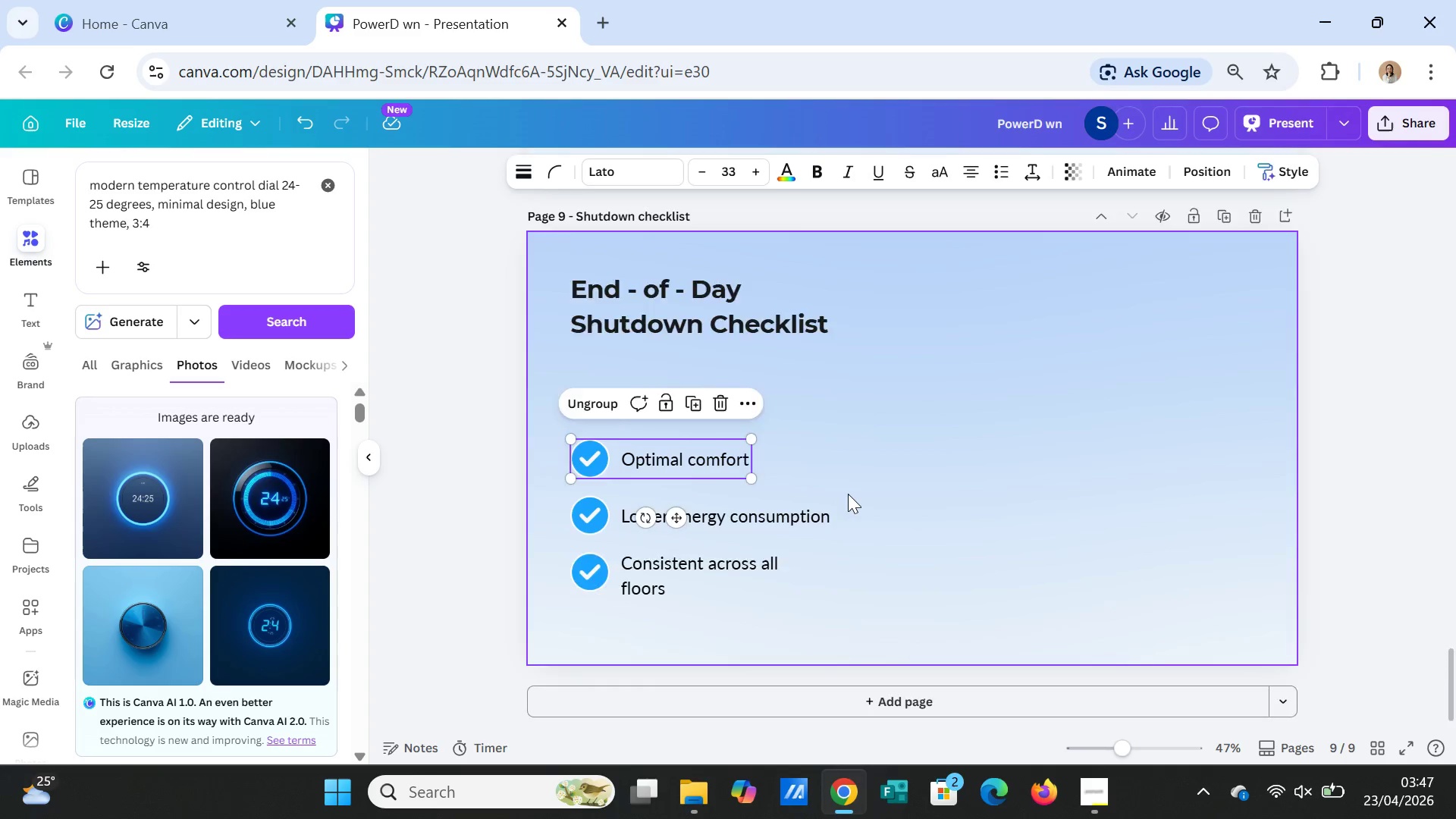 
scroll: coordinate [848, 494], scroll_direction: up, amount: 4.0
 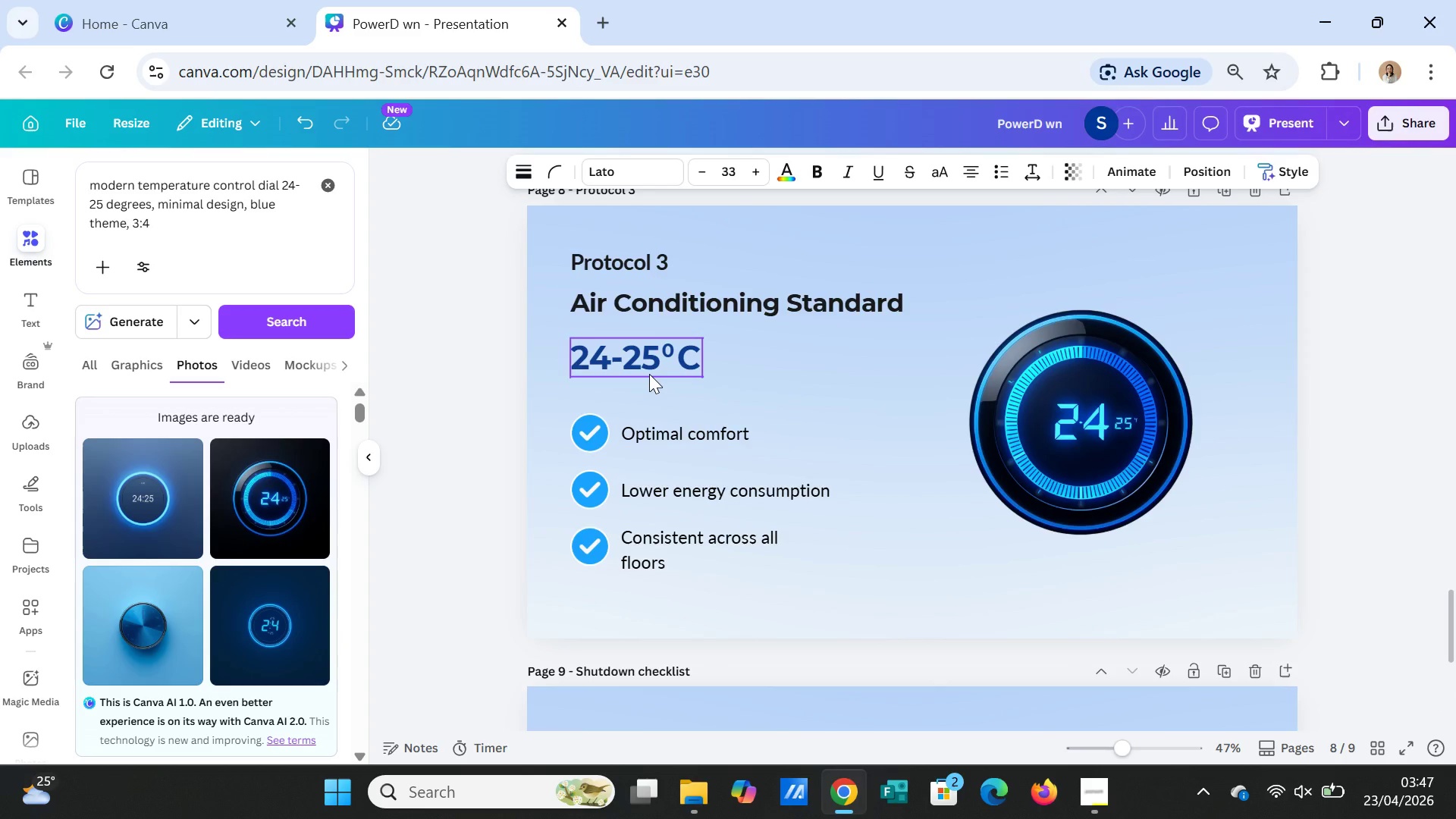 
left_click([649, 374])
 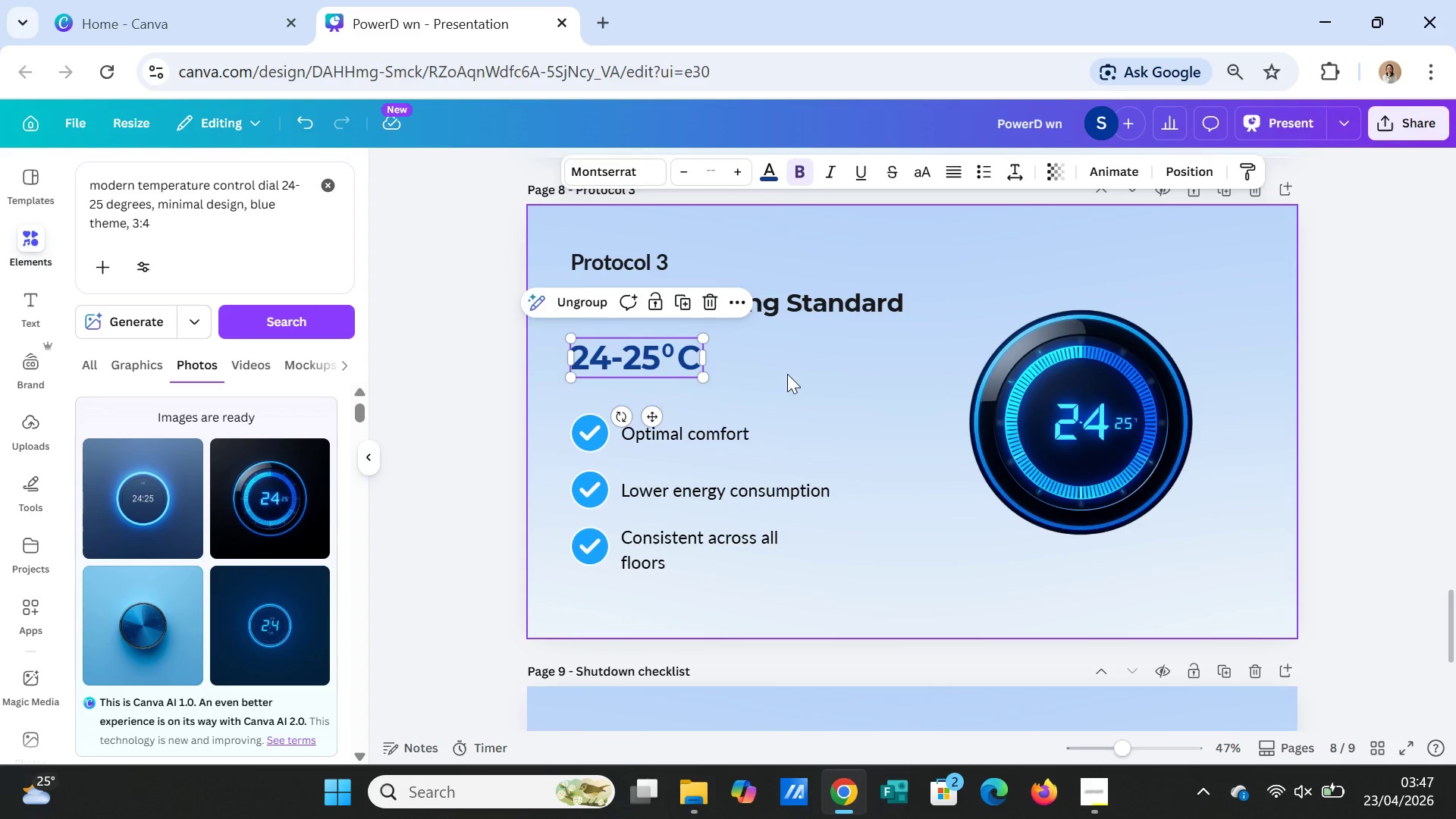 
left_click([819, 312])
 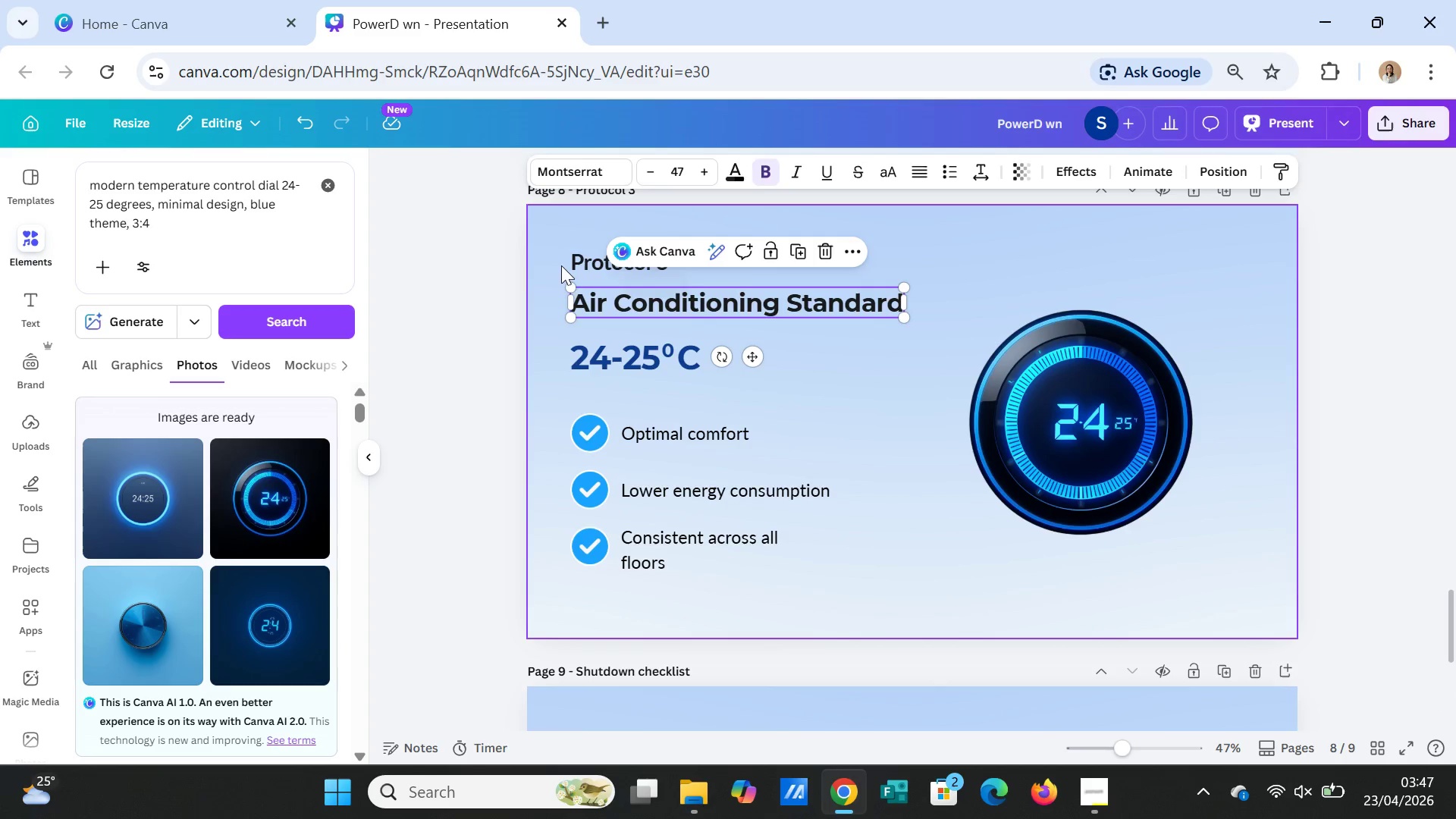 
left_click([582, 260])
 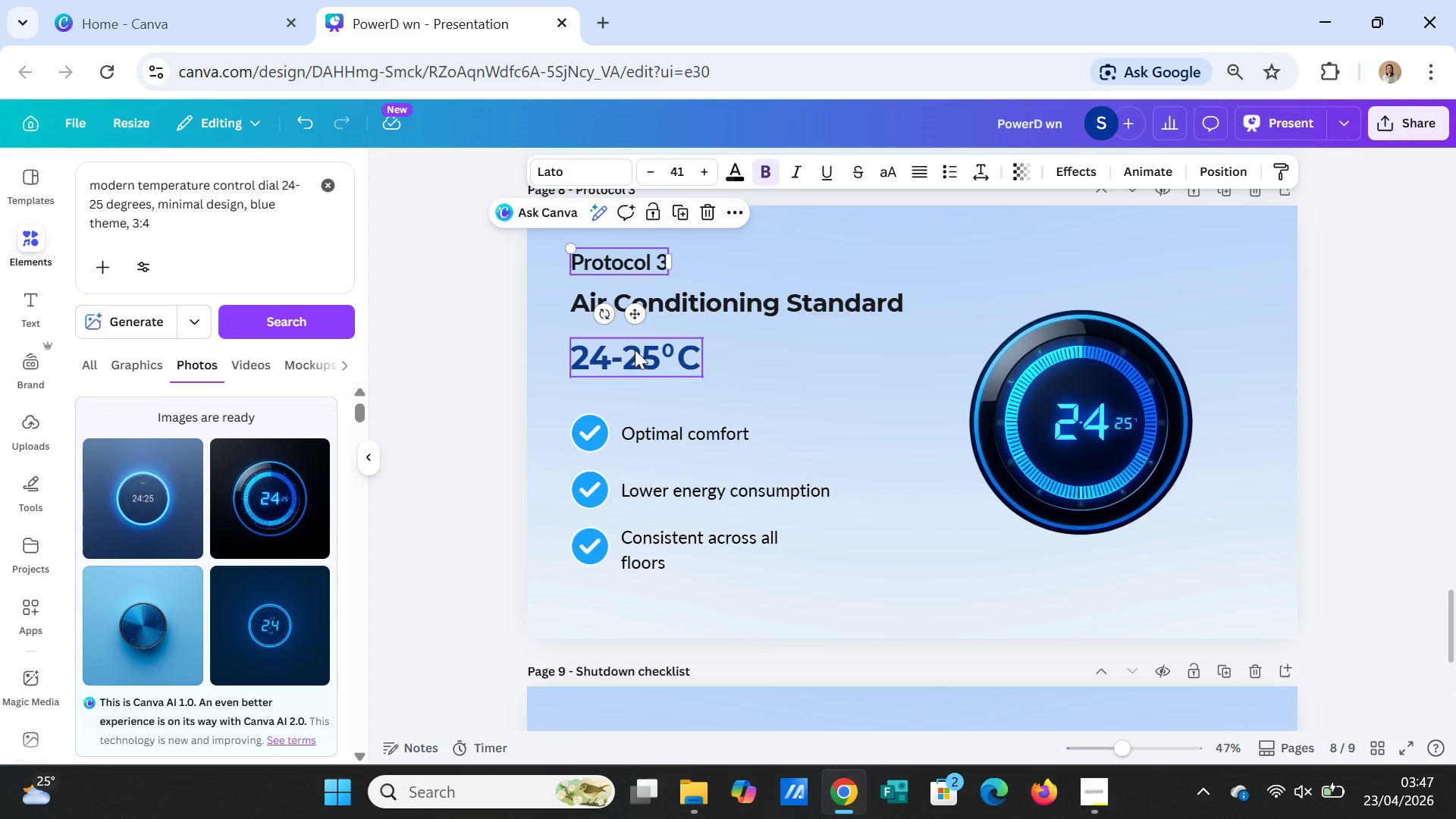 
left_click([635, 363])
 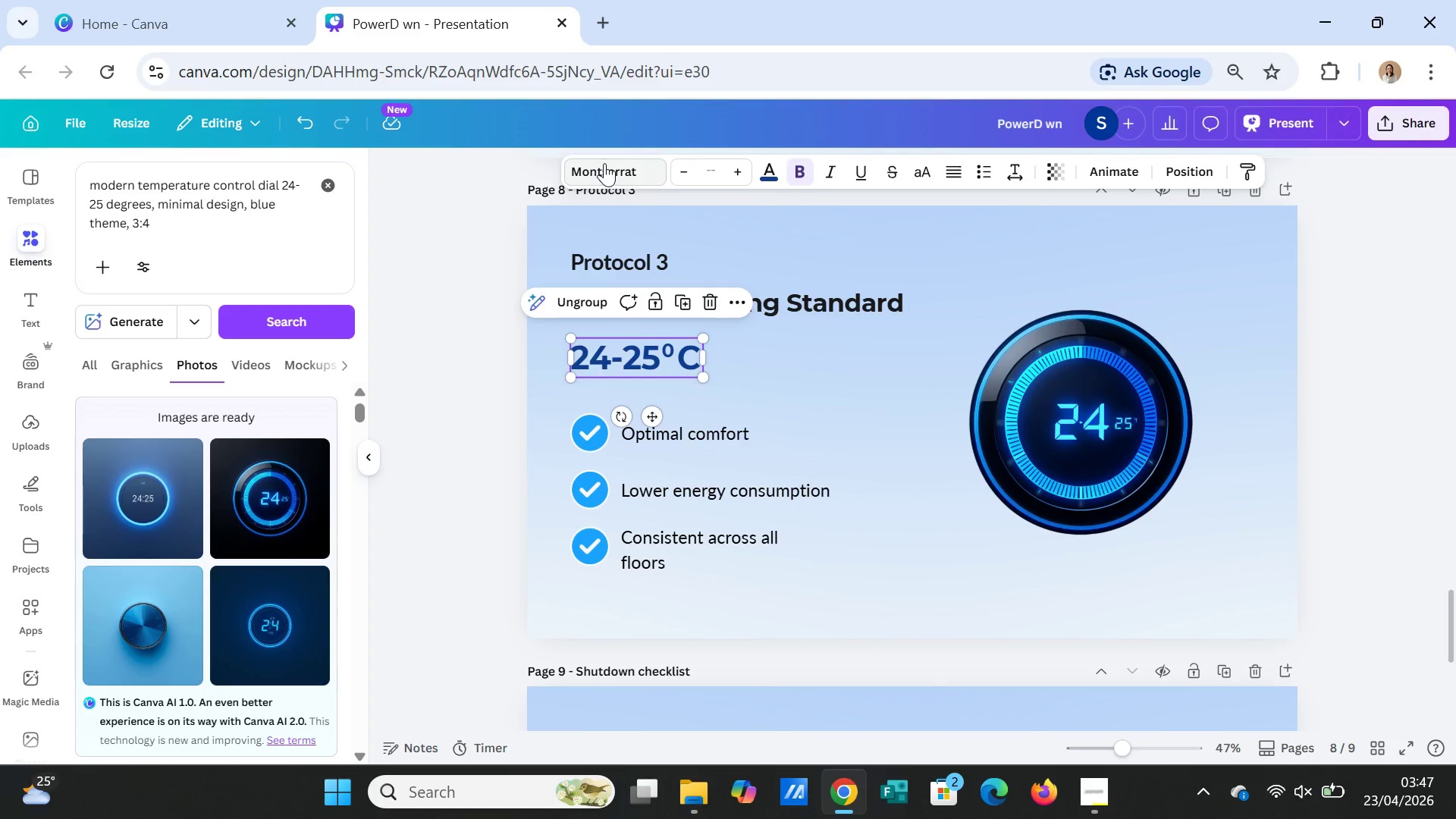 
left_click([604, 163])
 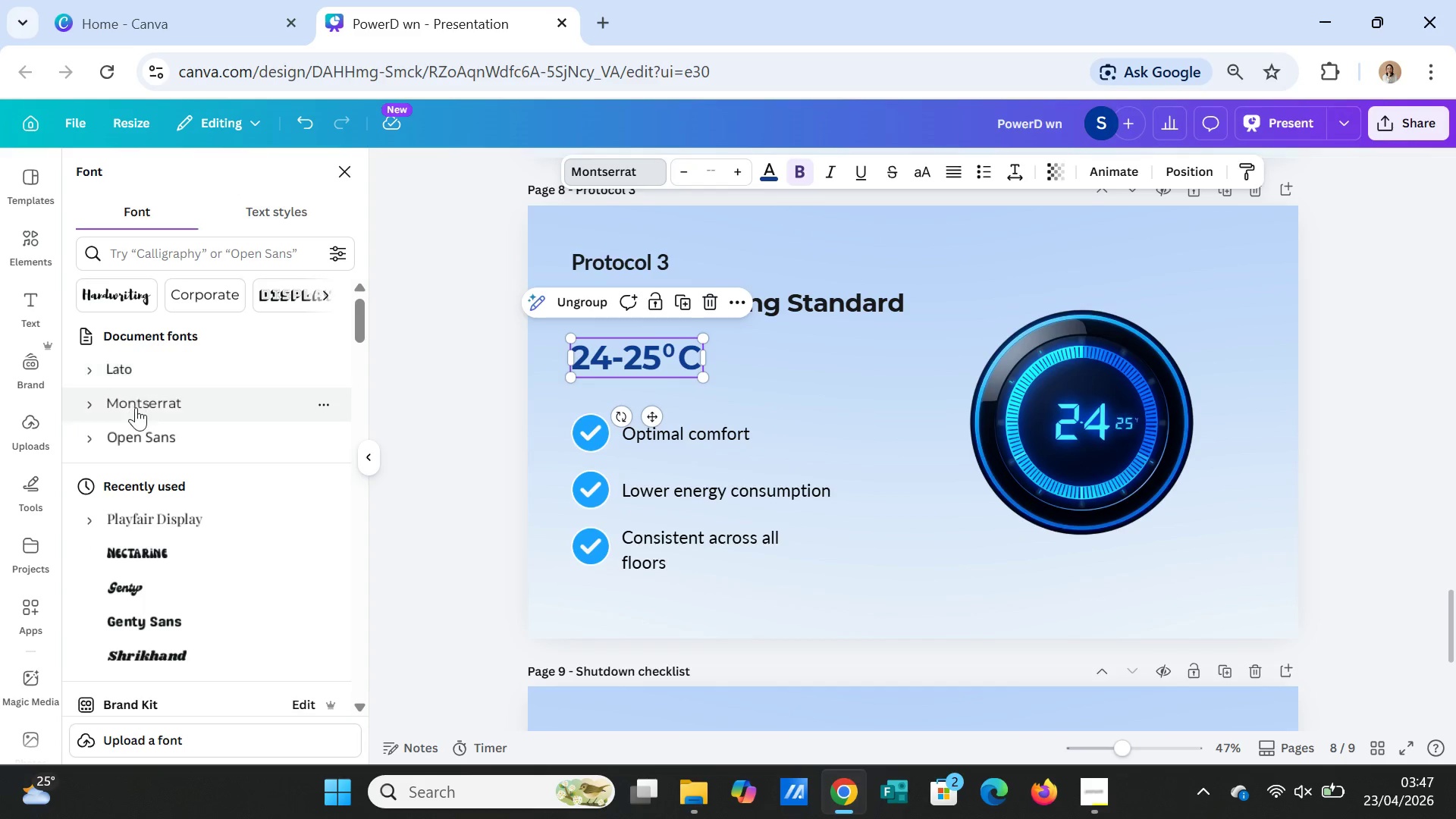 
left_click([136, 375])
 